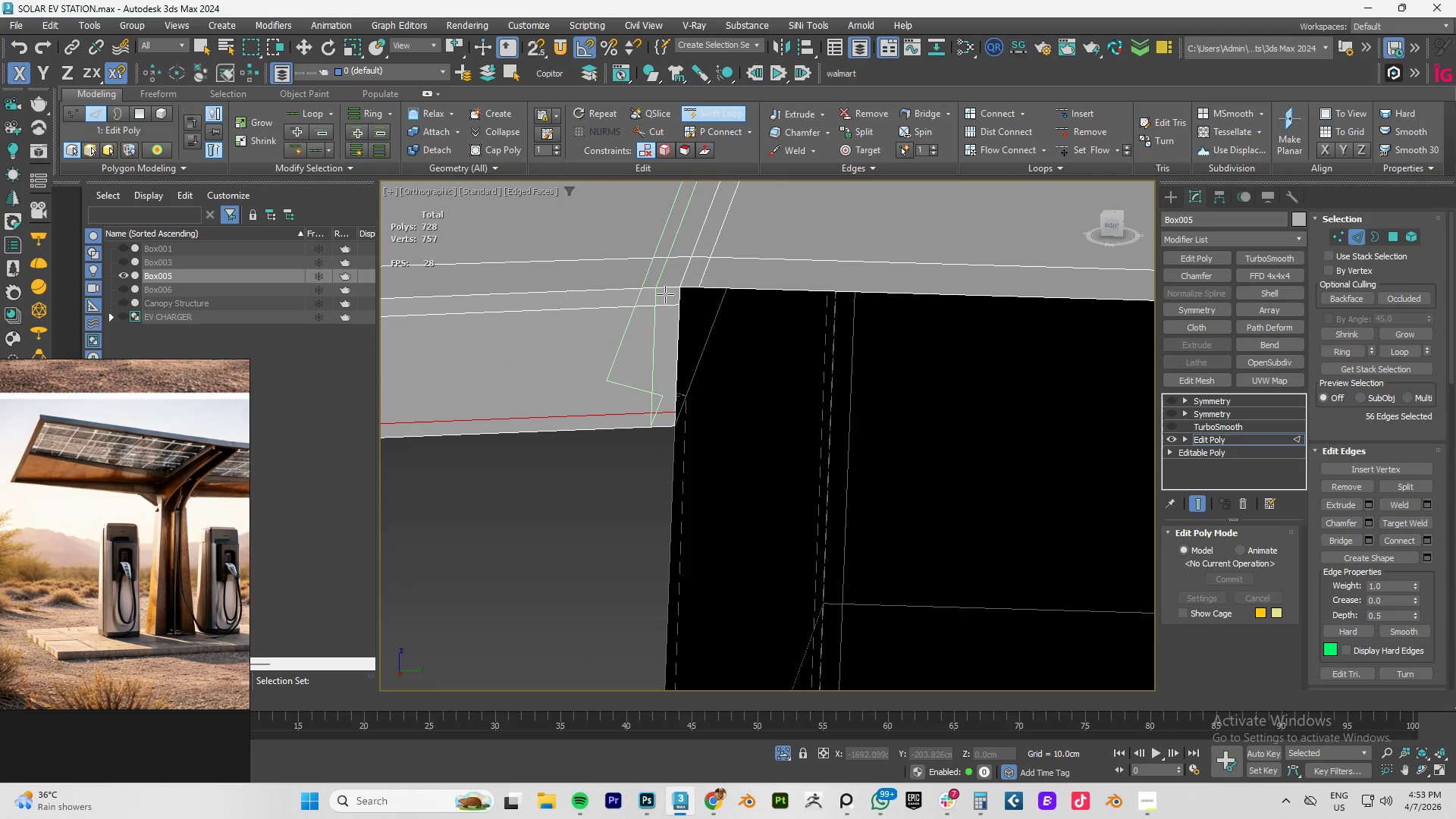 
left_click([665, 295])
 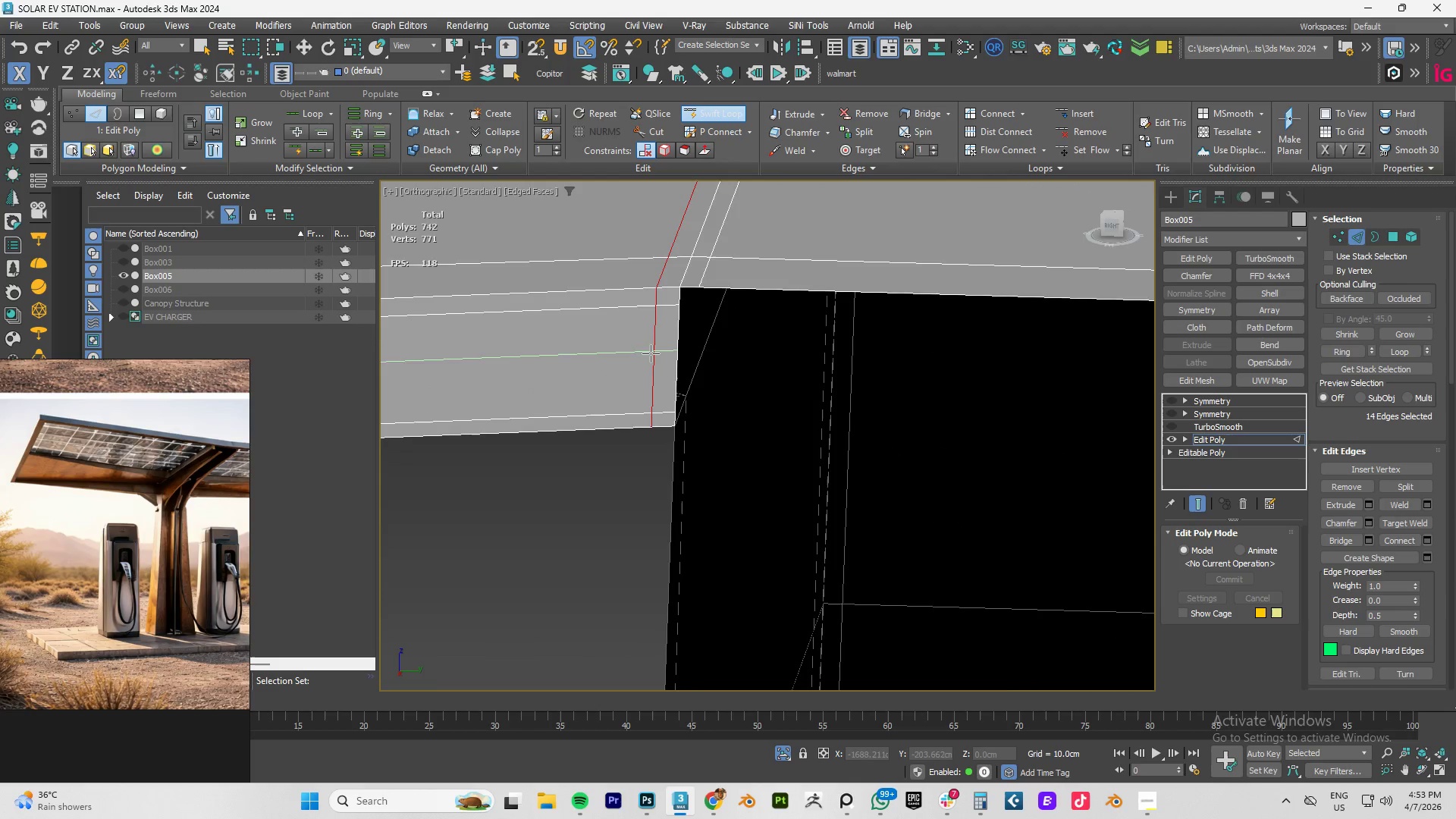 
hold_key(key=AltLeft, duration=1.16)
 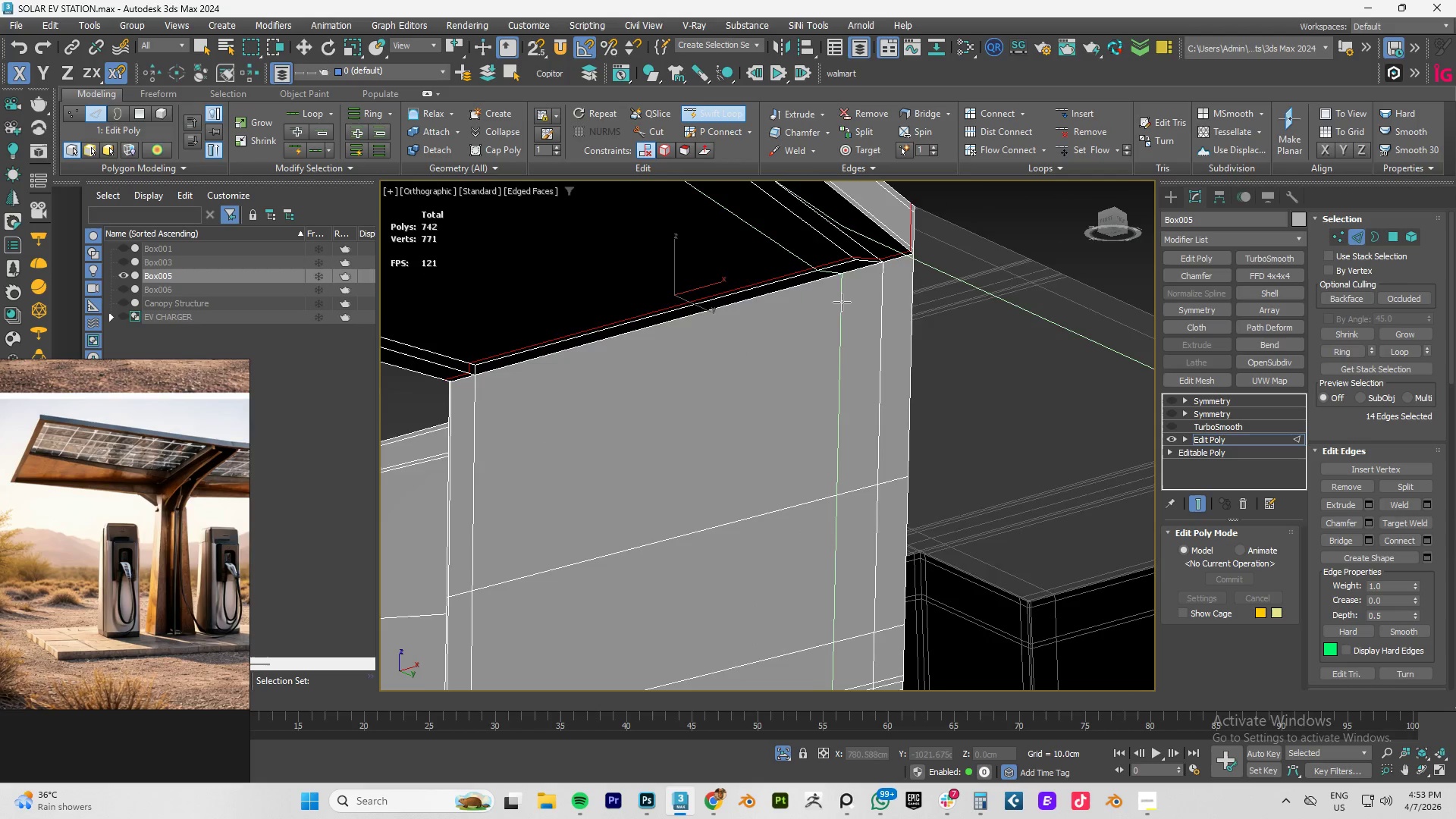 
scroll: coordinate [640, 392], scroll_direction: down, amount: 3.0
 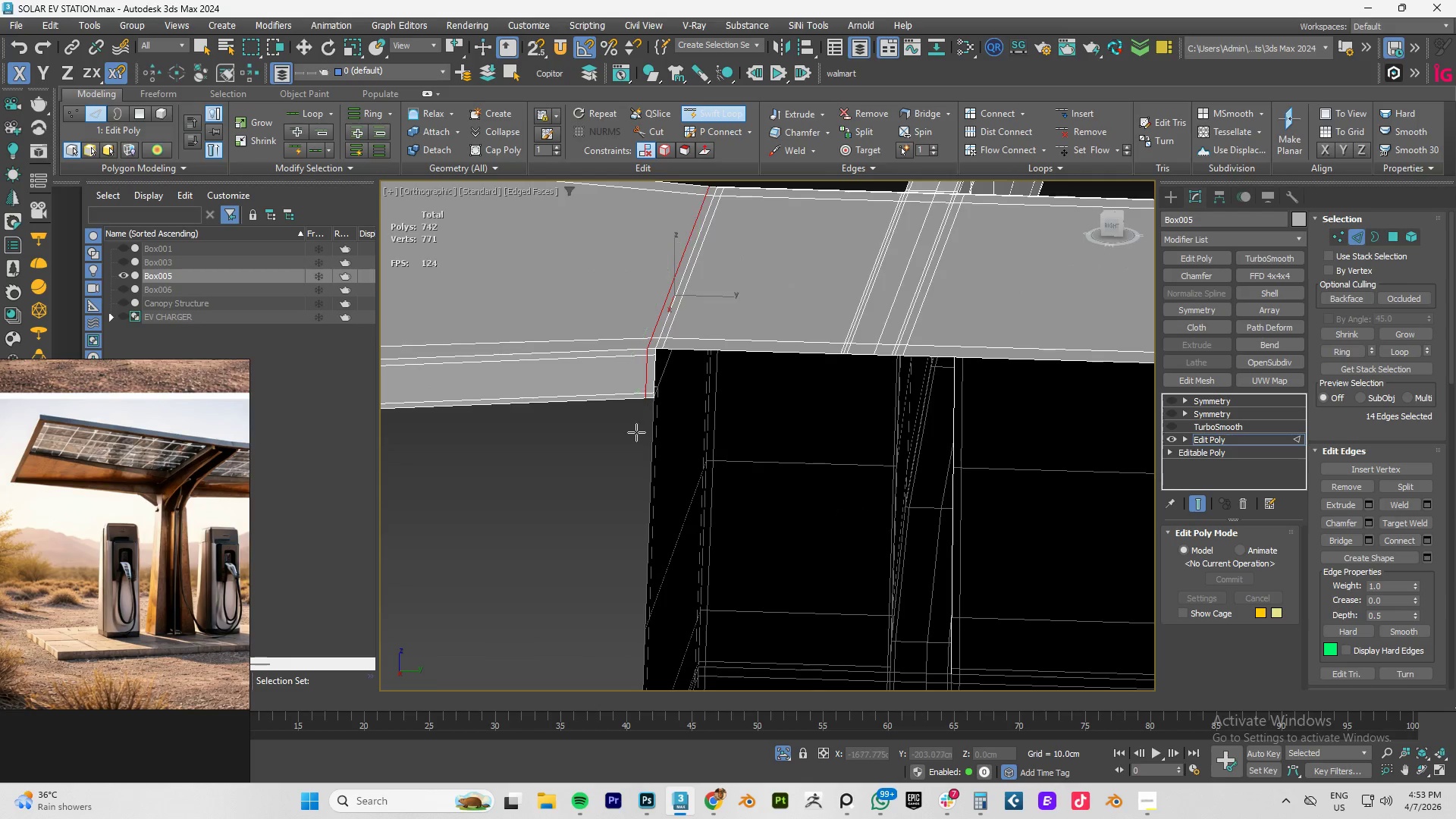 
scroll: coordinate [845, 272], scroll_direction: up, amount: 3.0
 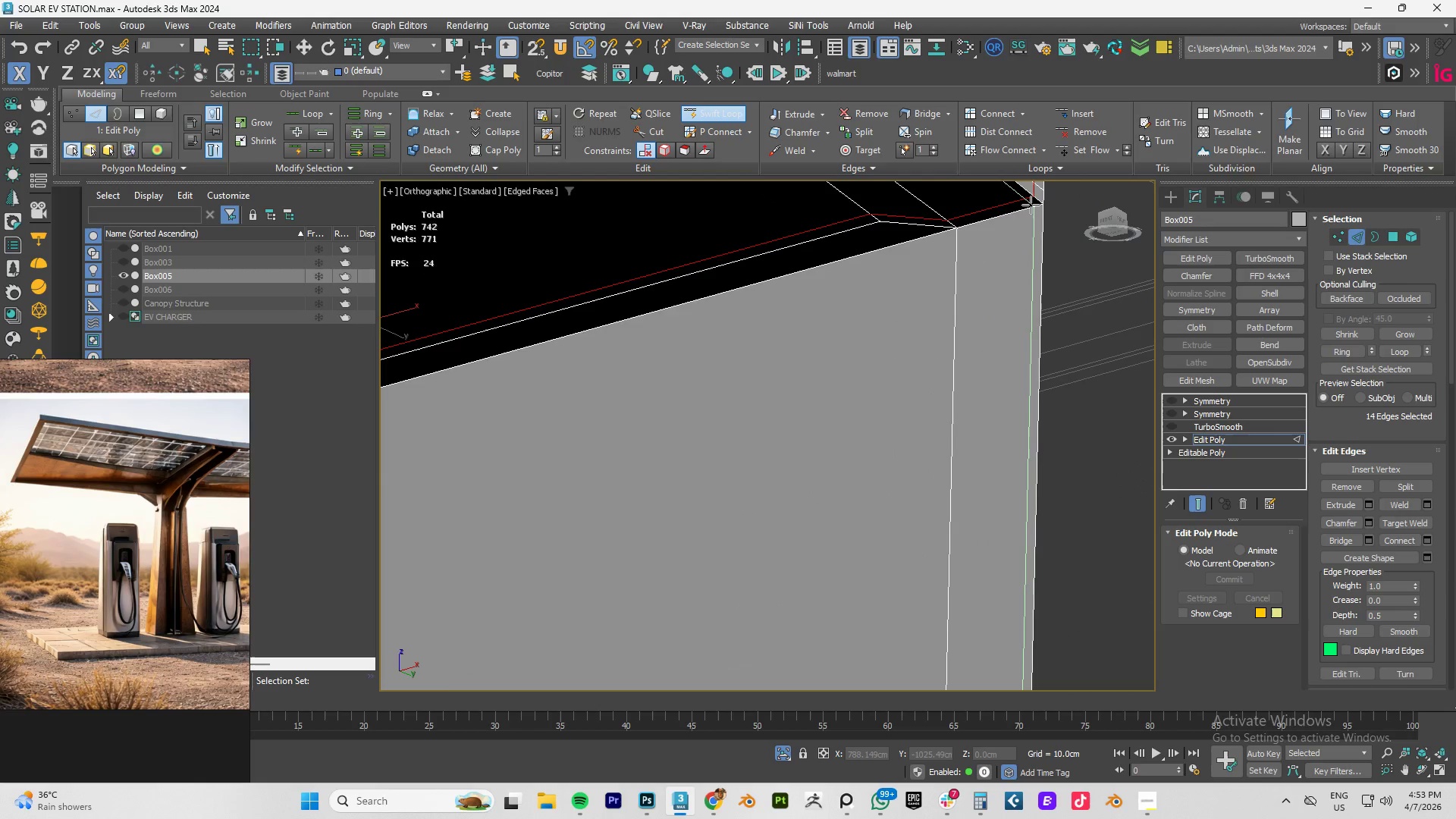 
left_click([1031, 205])
 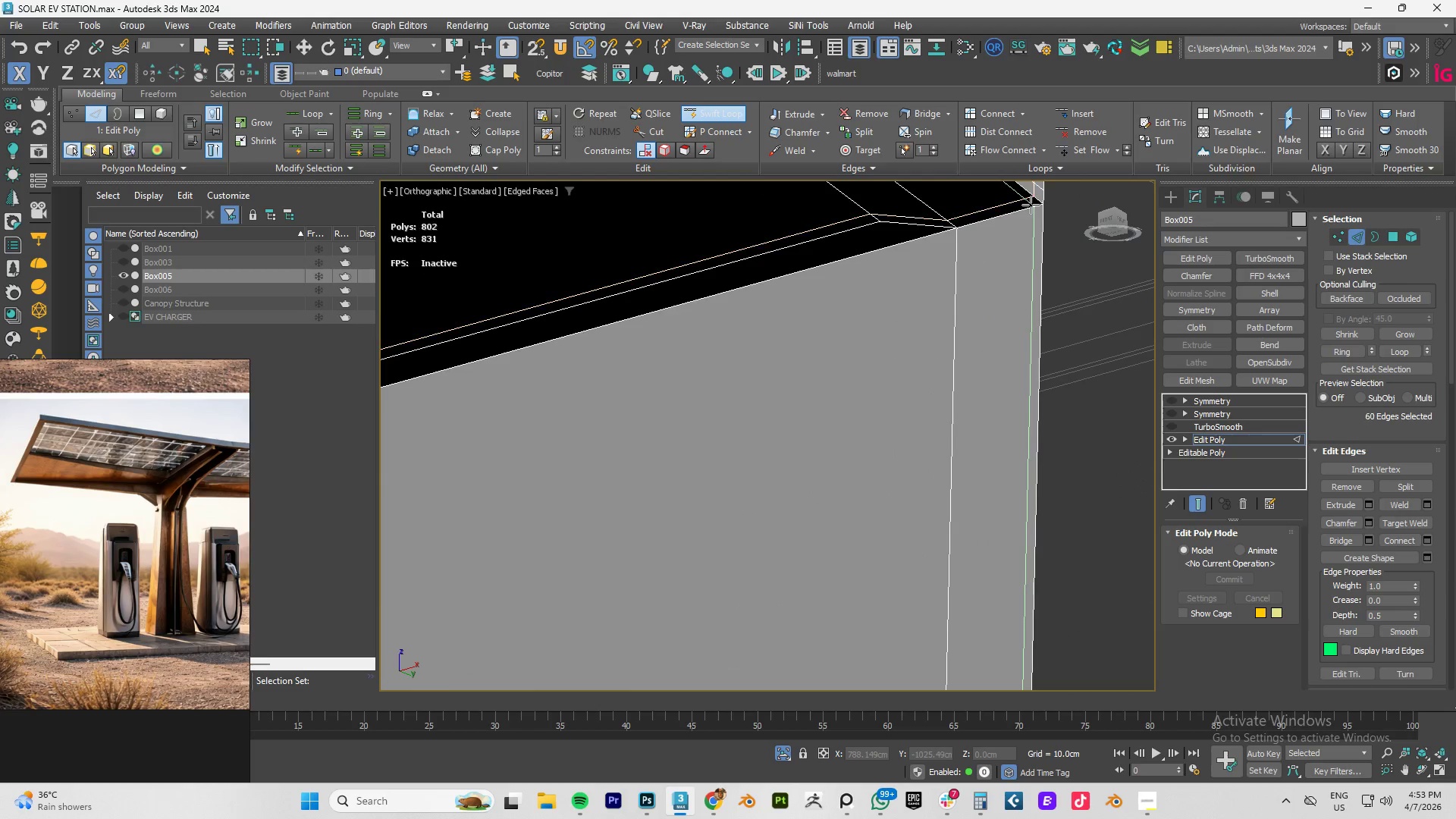 
right_click([1031, 205])
 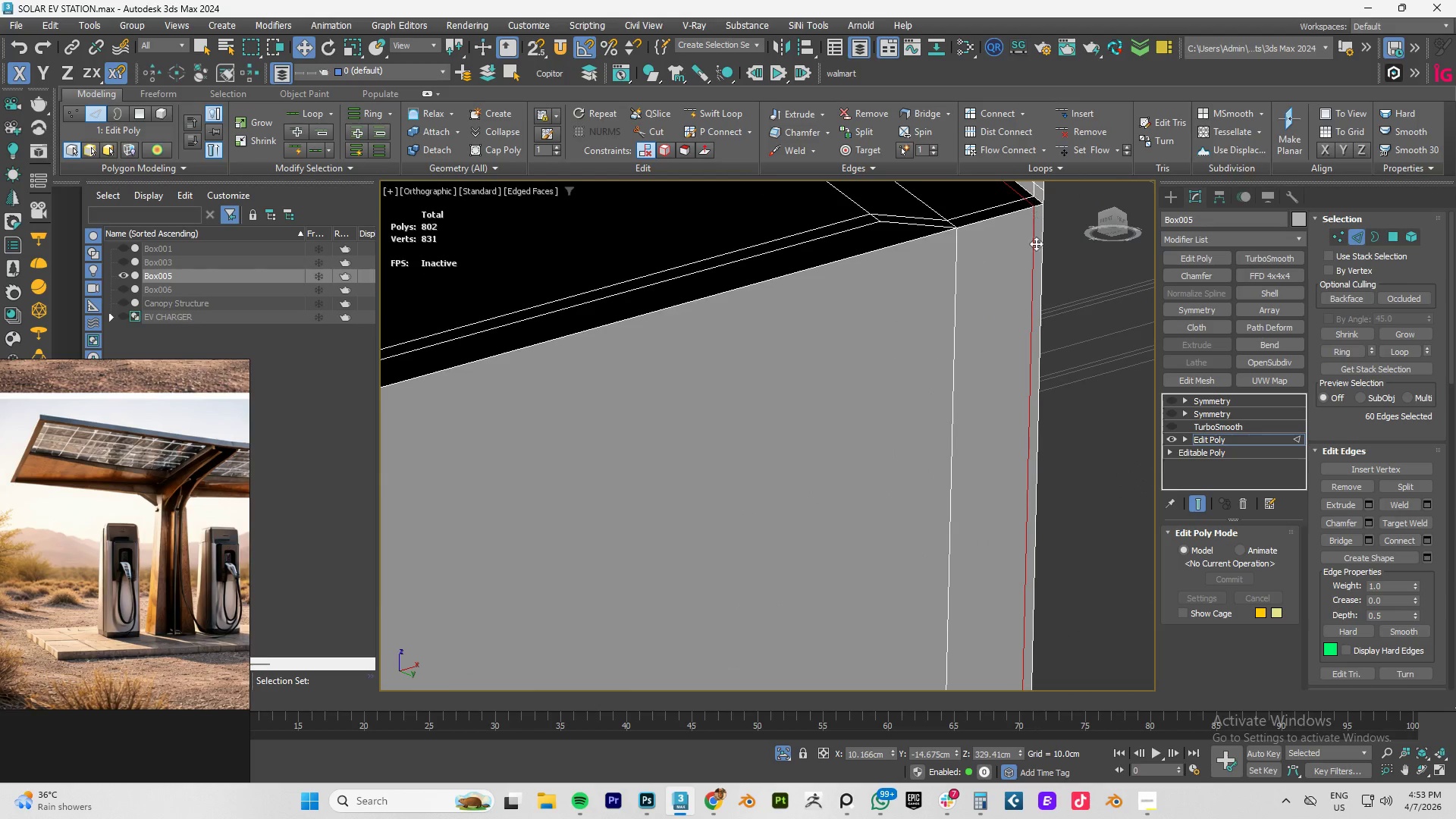 
hold_key(key=AltLeft, duration=0.45)
 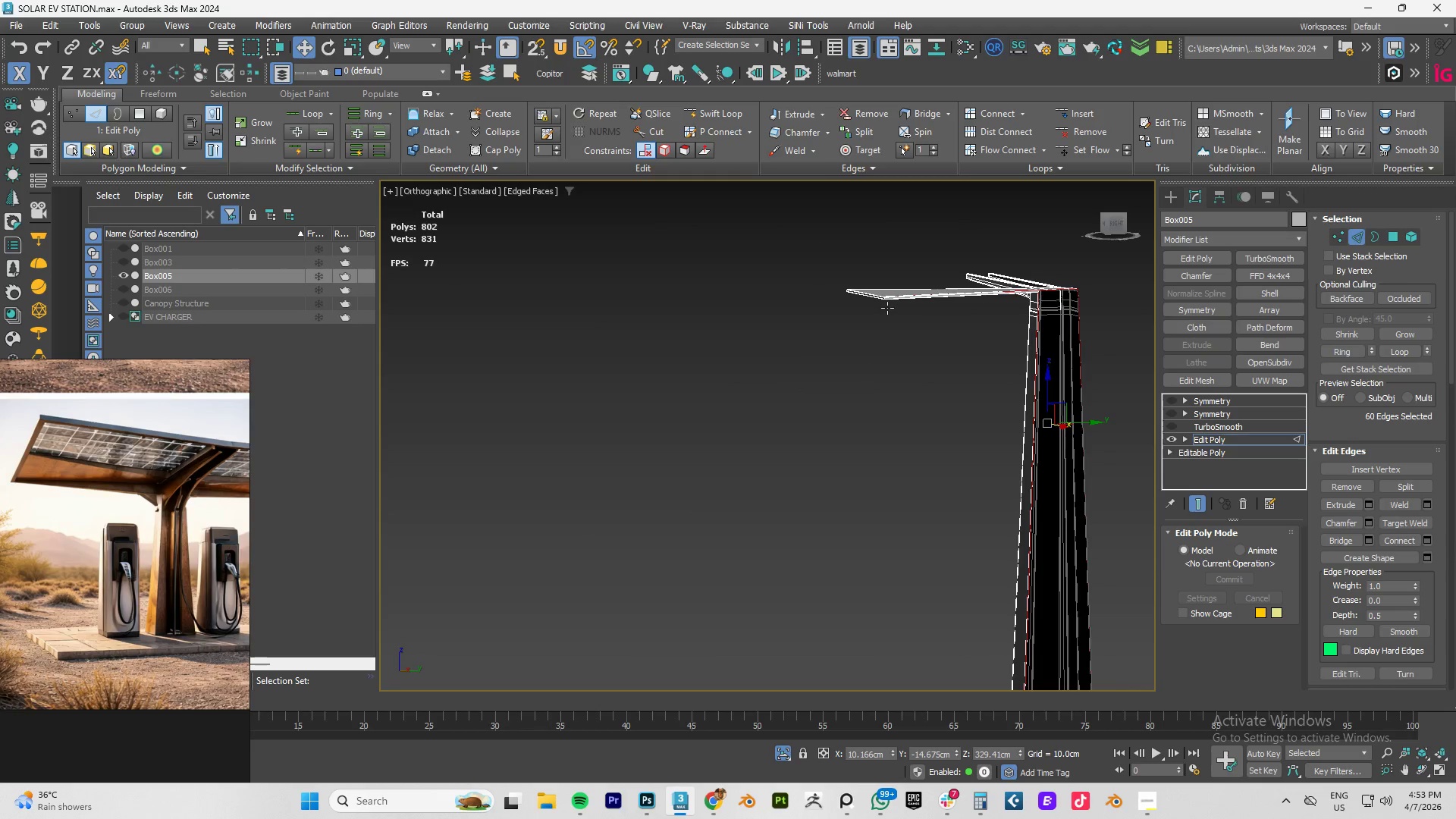 
scroll: coordinate [1040, 303], scroll_direction: down, amount: 12.0
 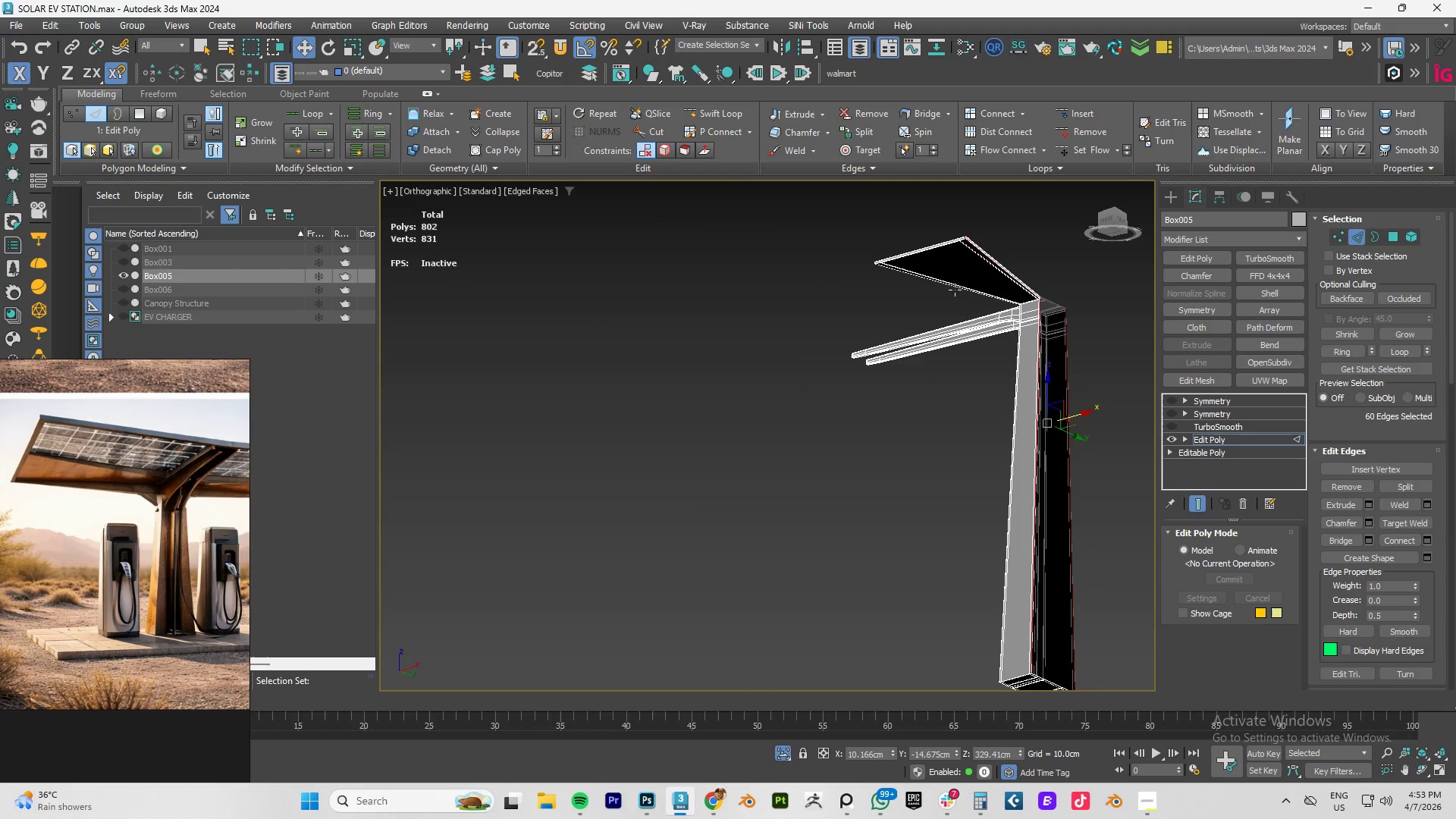 
scroll: coordinate [852, 256], scroll_direction: up, amount: 11.0
 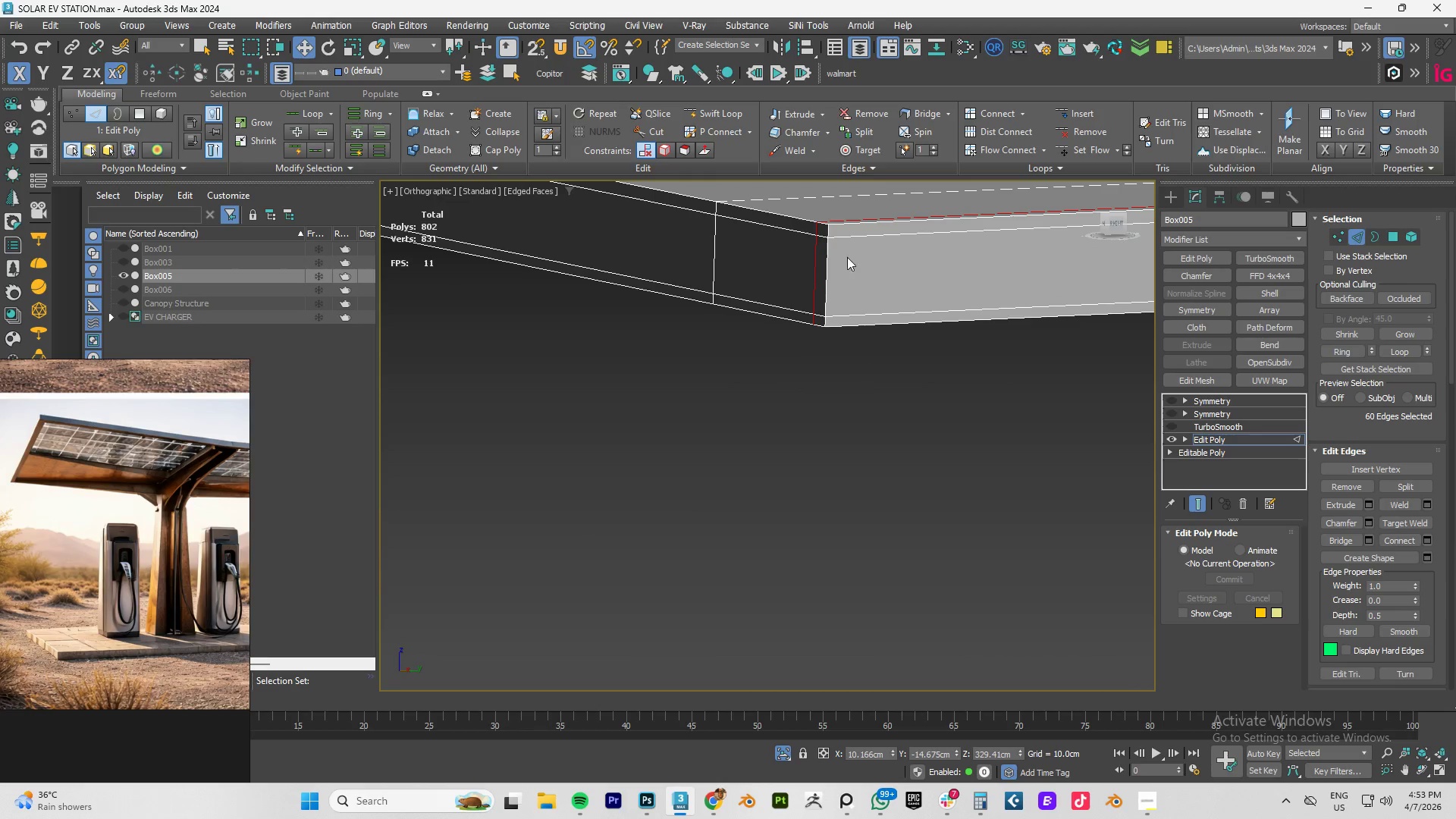 
key(Alt+1)
 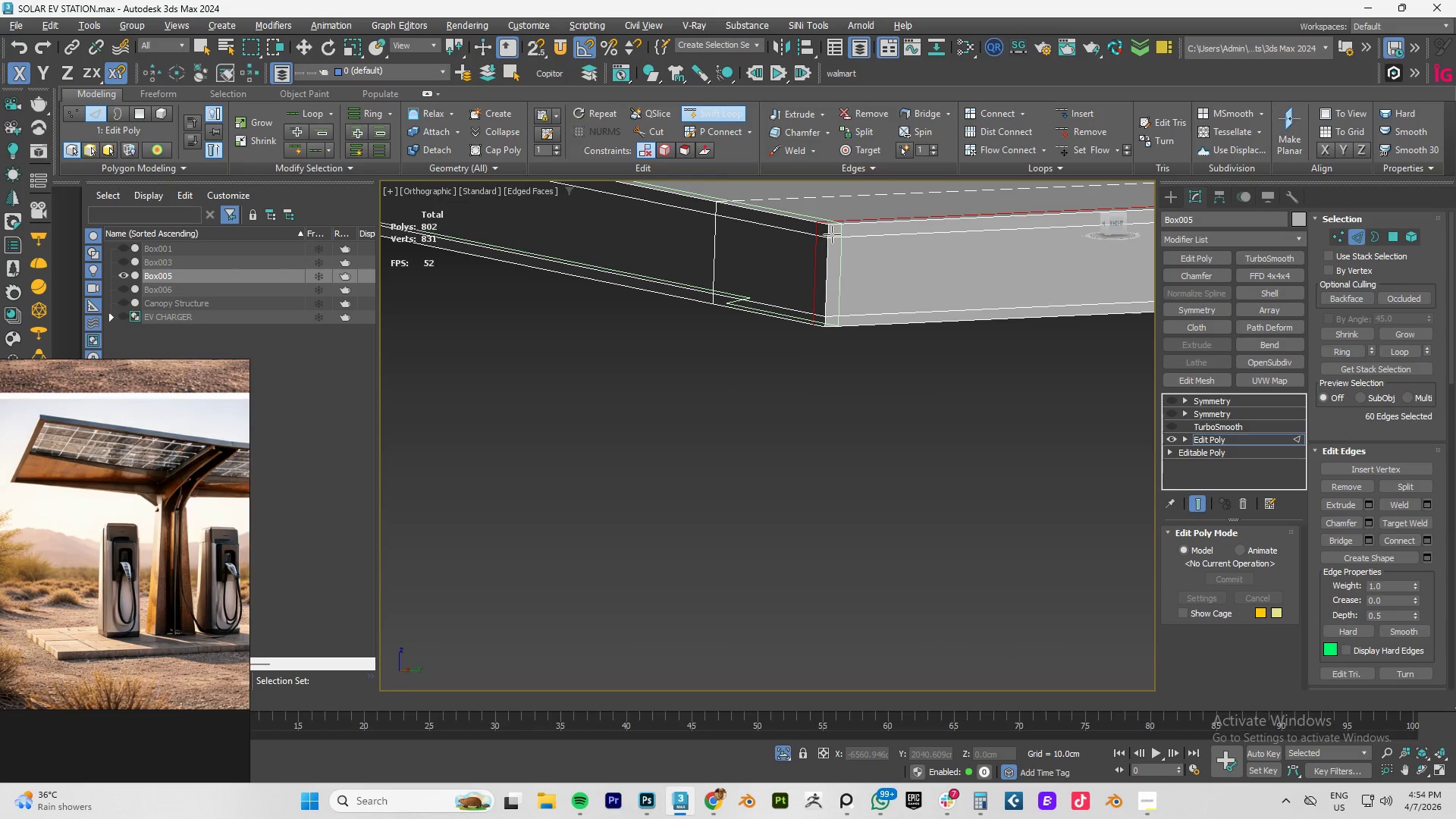 
left_click([832, 234])
 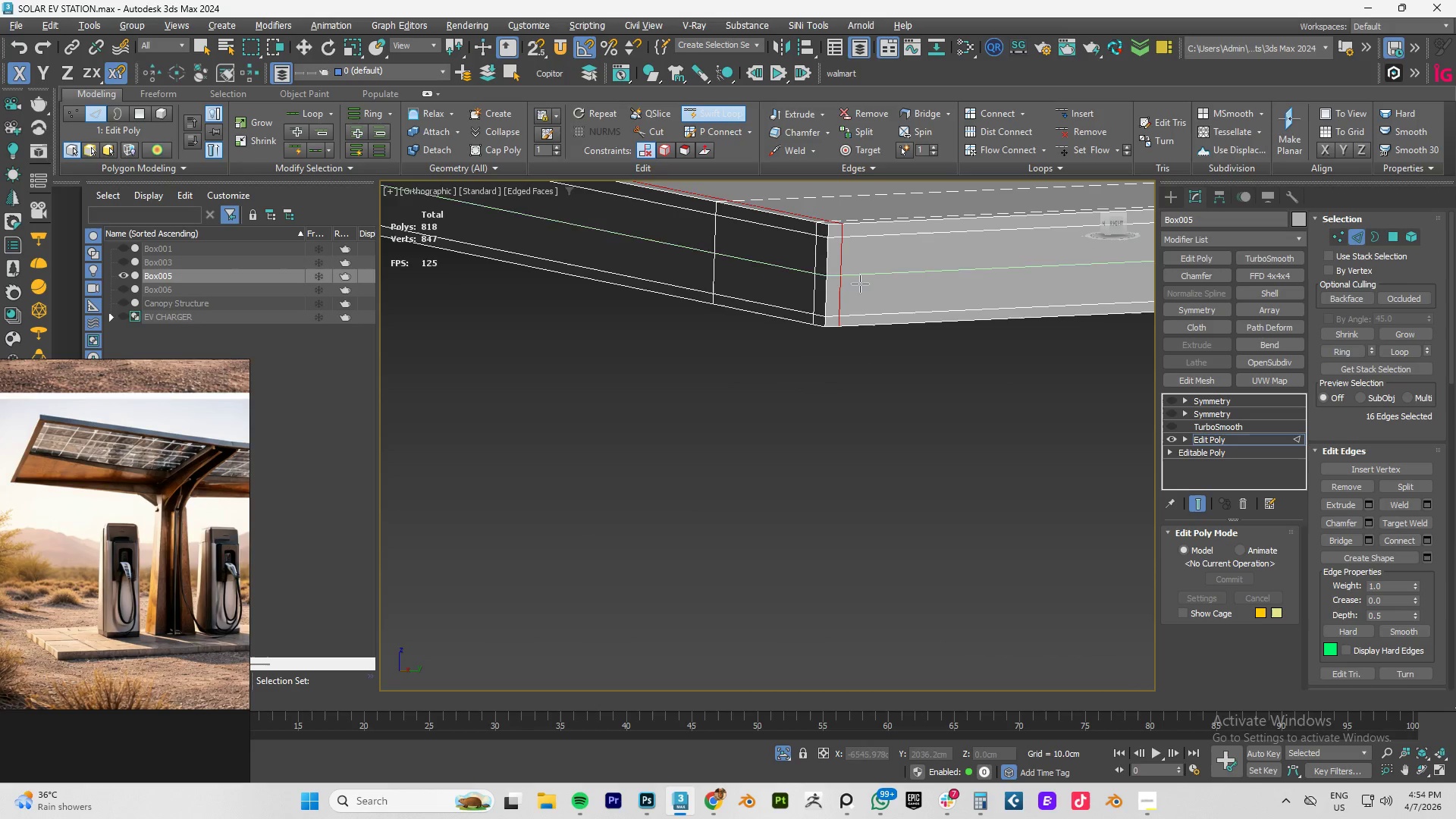 
right_click([864, 312])
 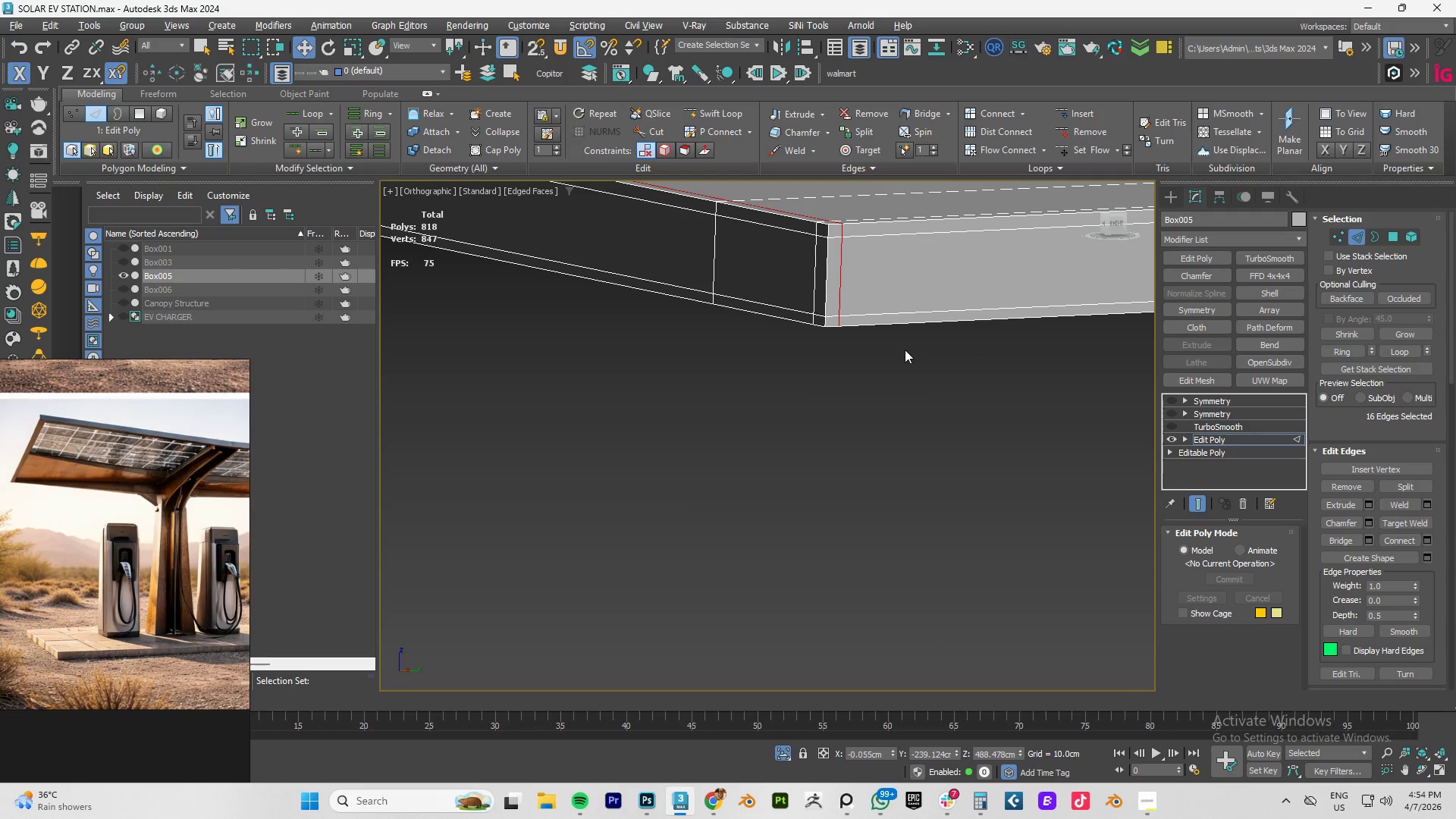 
hold_key(key=AltLeft, duration=0.61)
 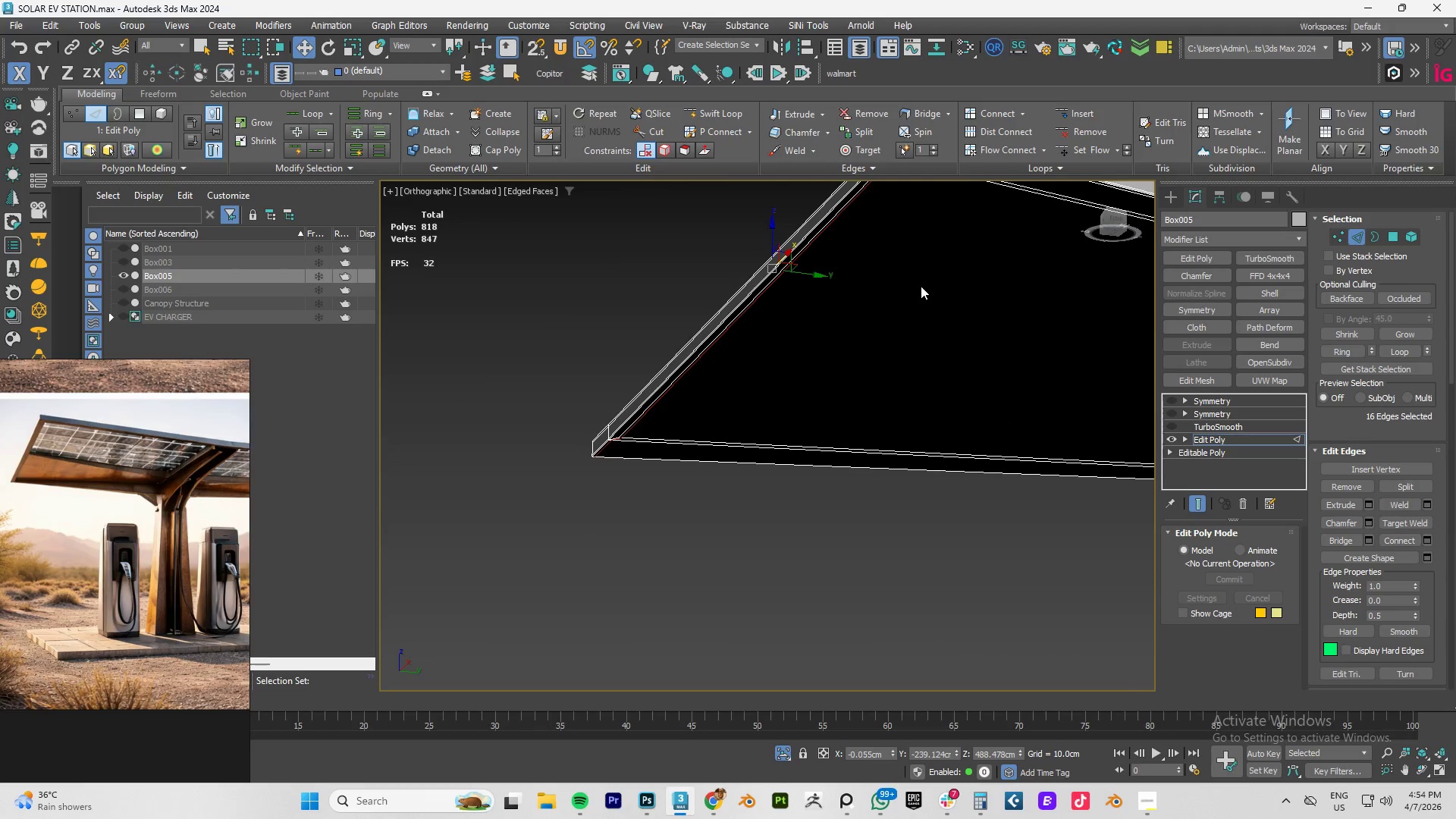 
scroll: coordinate [905, 352], scroll_direction: down, amount: 2.0
 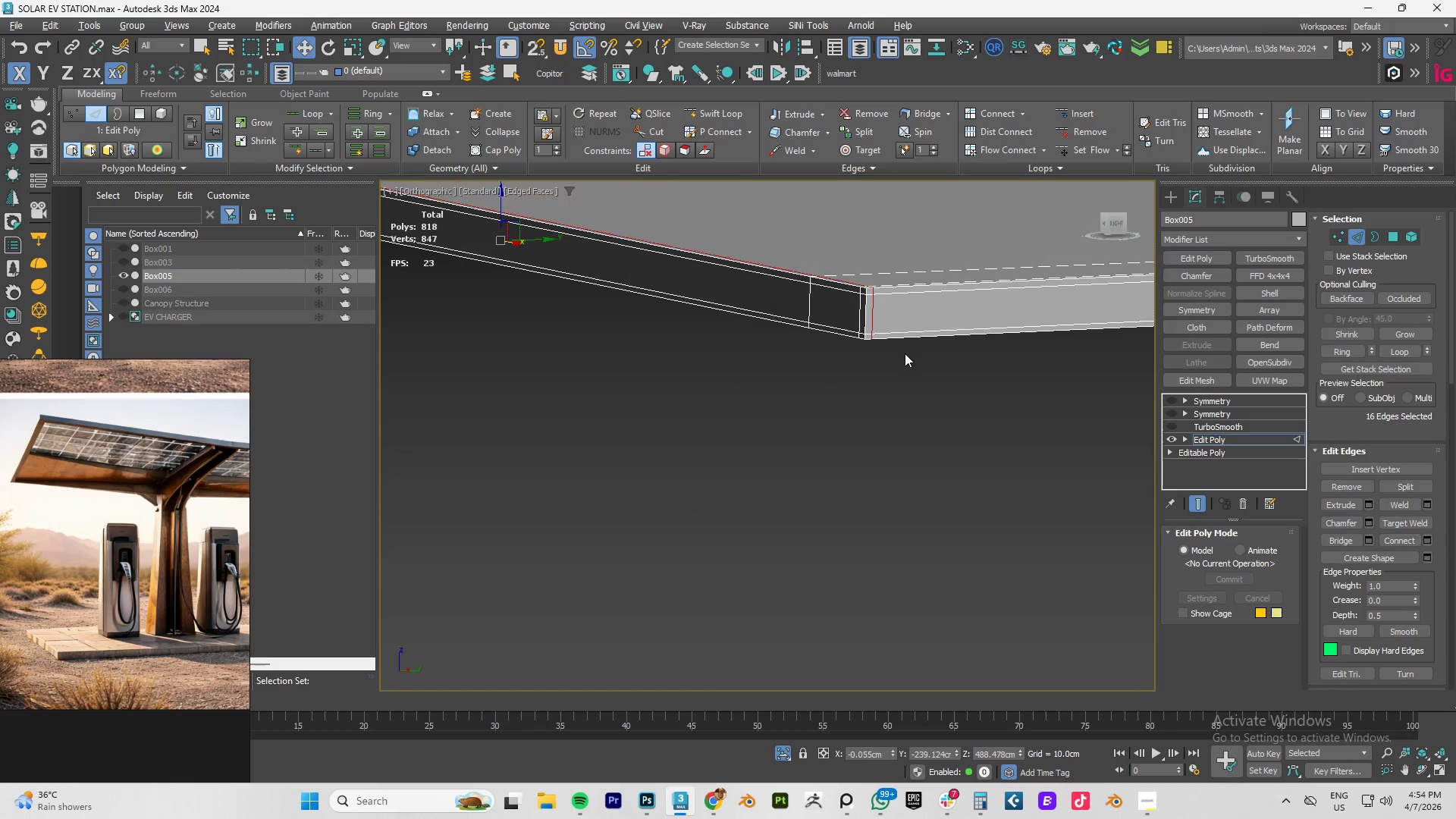 
hold_key(key=AltLeft, duration=2.91)
scroll: coordinate [921, 285], scroll_direction: down, amount: 3.0
 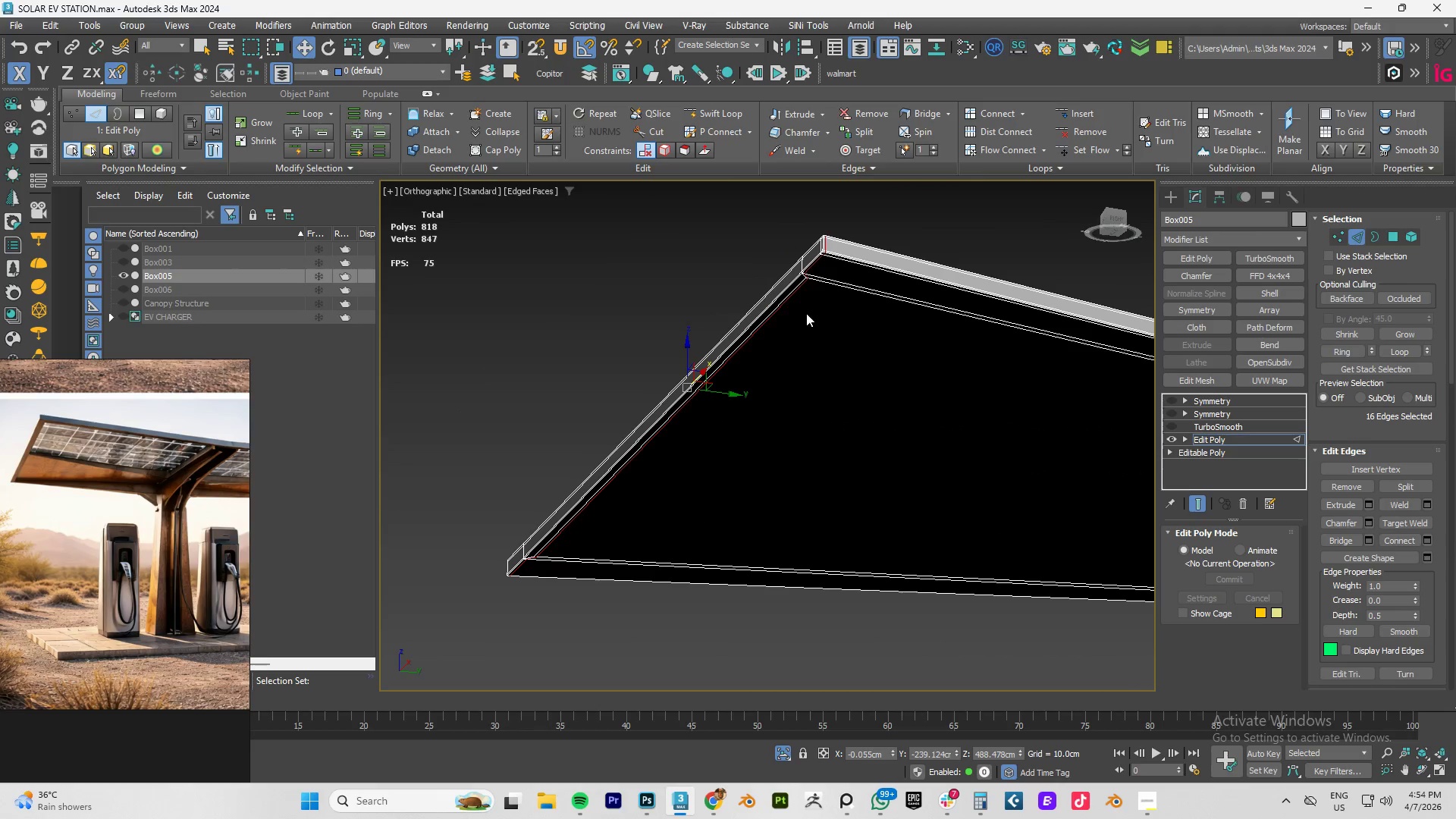 
scroll: coordinate [811, 283], scroll_direction: up, amount: 6.0
 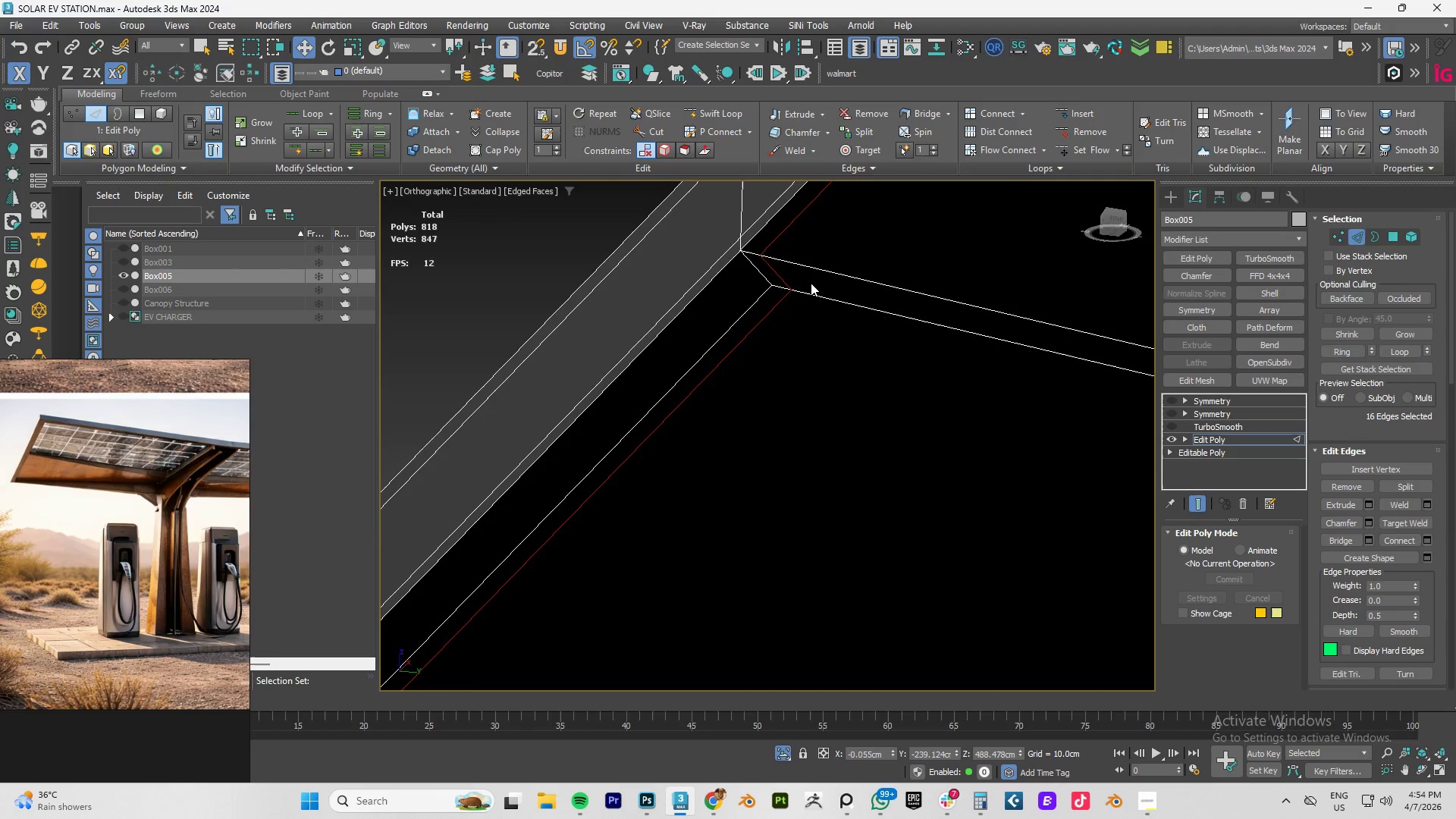 
hold_key(key=AltLeft, duration=1.5)
 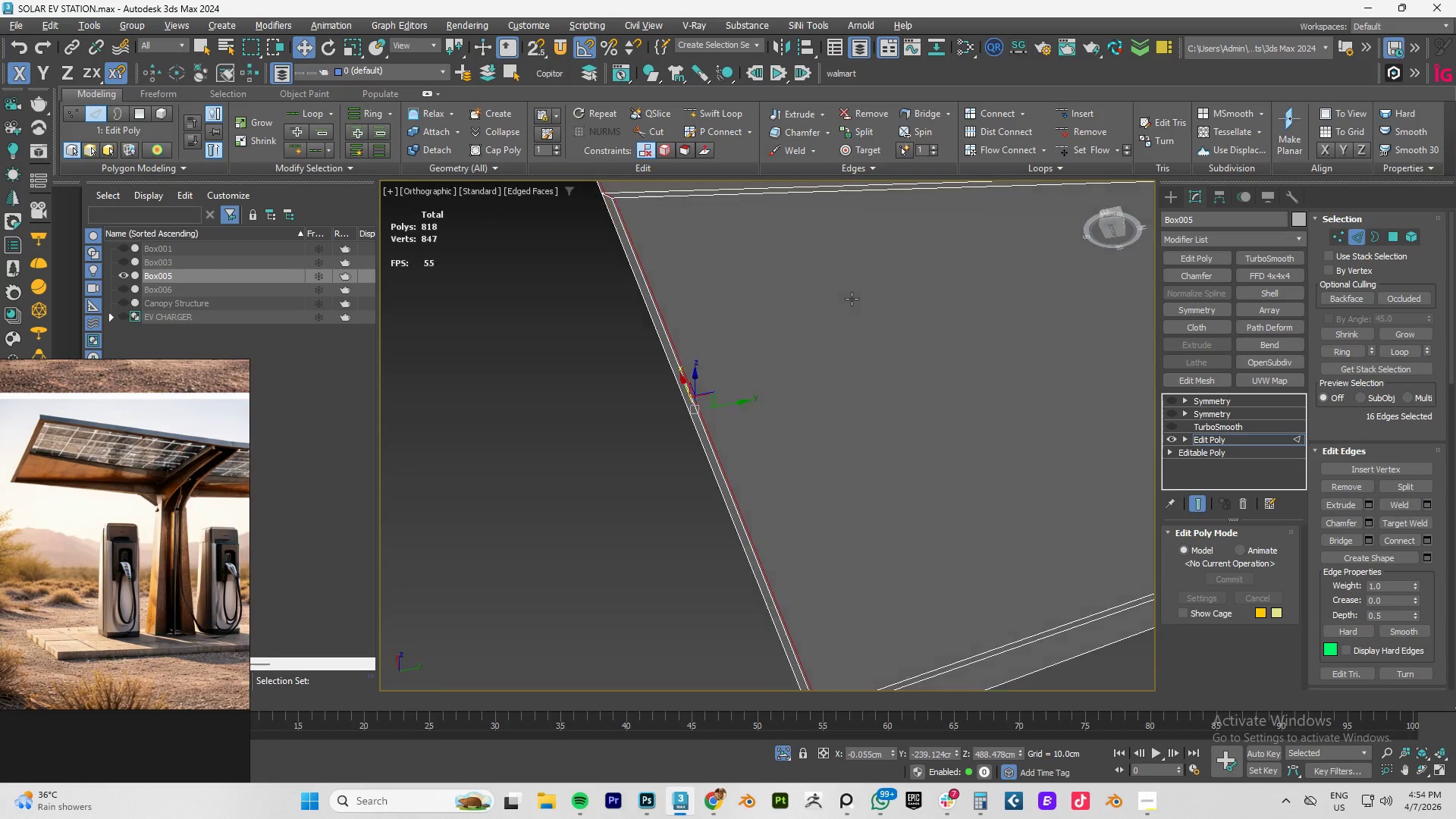 
scroll: coordinate [827, 314], scroll_direction: down, amount: 6.0
 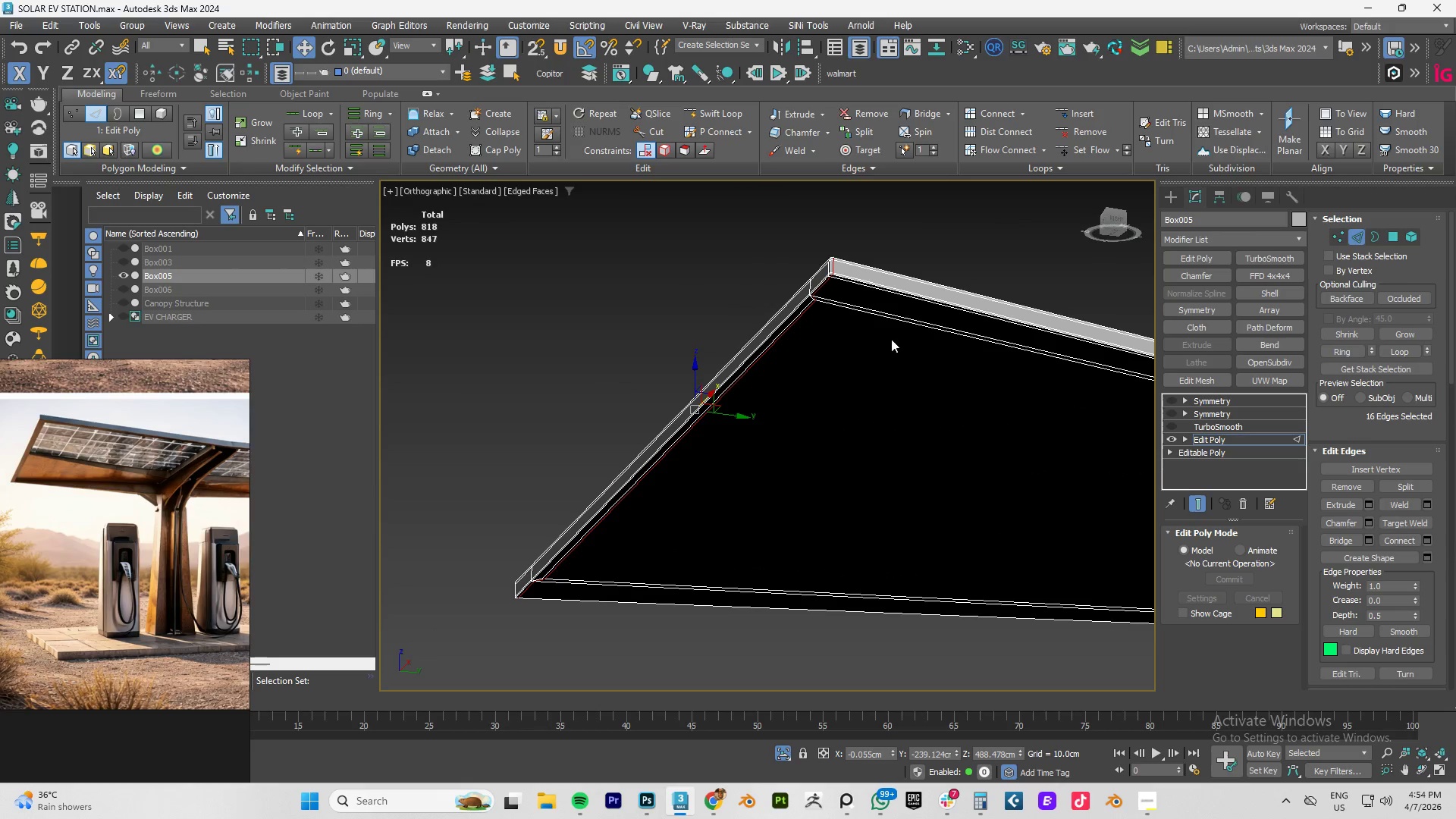 
hold_key(key=AltLeft, duration=1.51)
 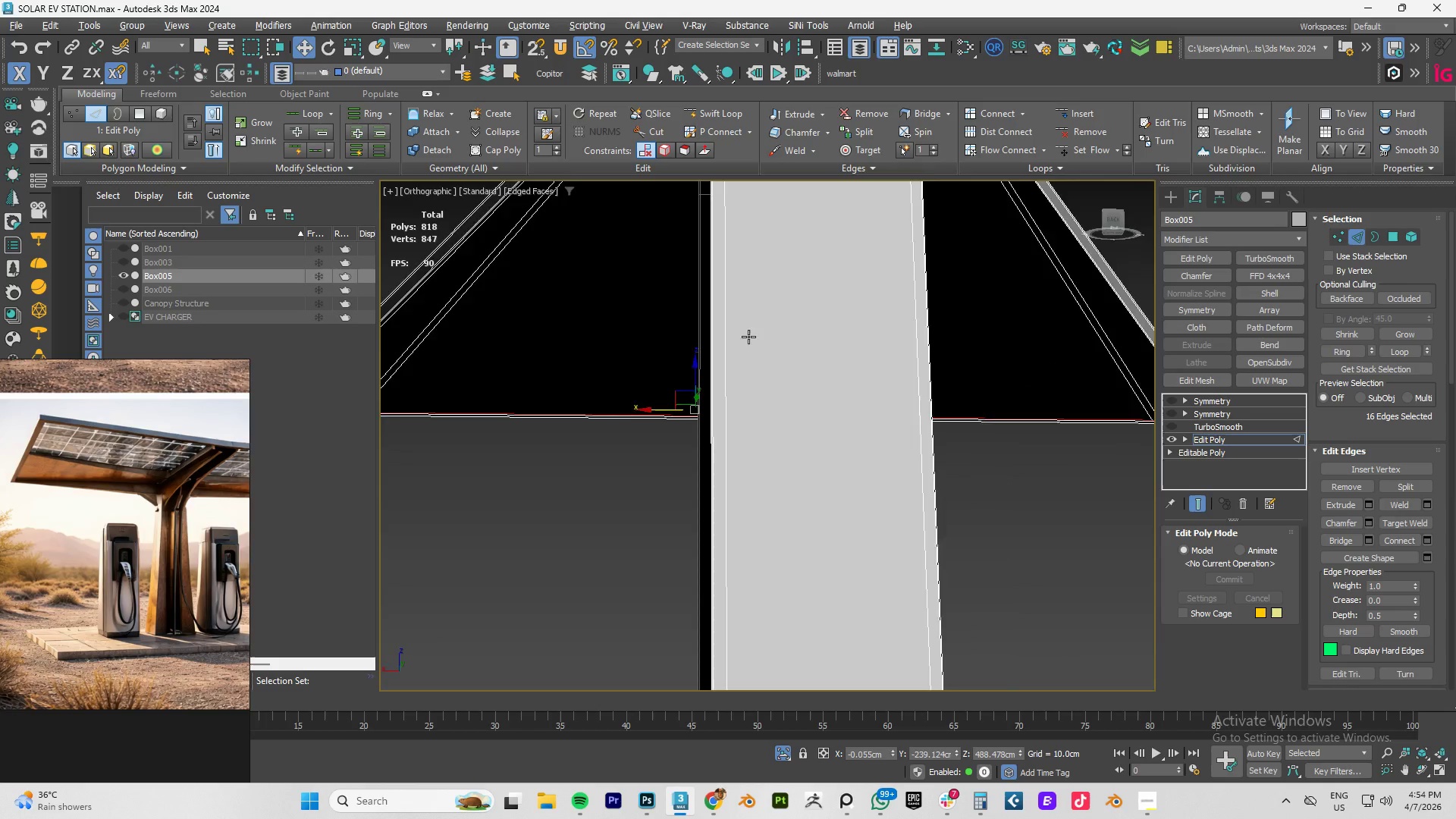 
hold_key(key=AltLeft, duration=1.14)
 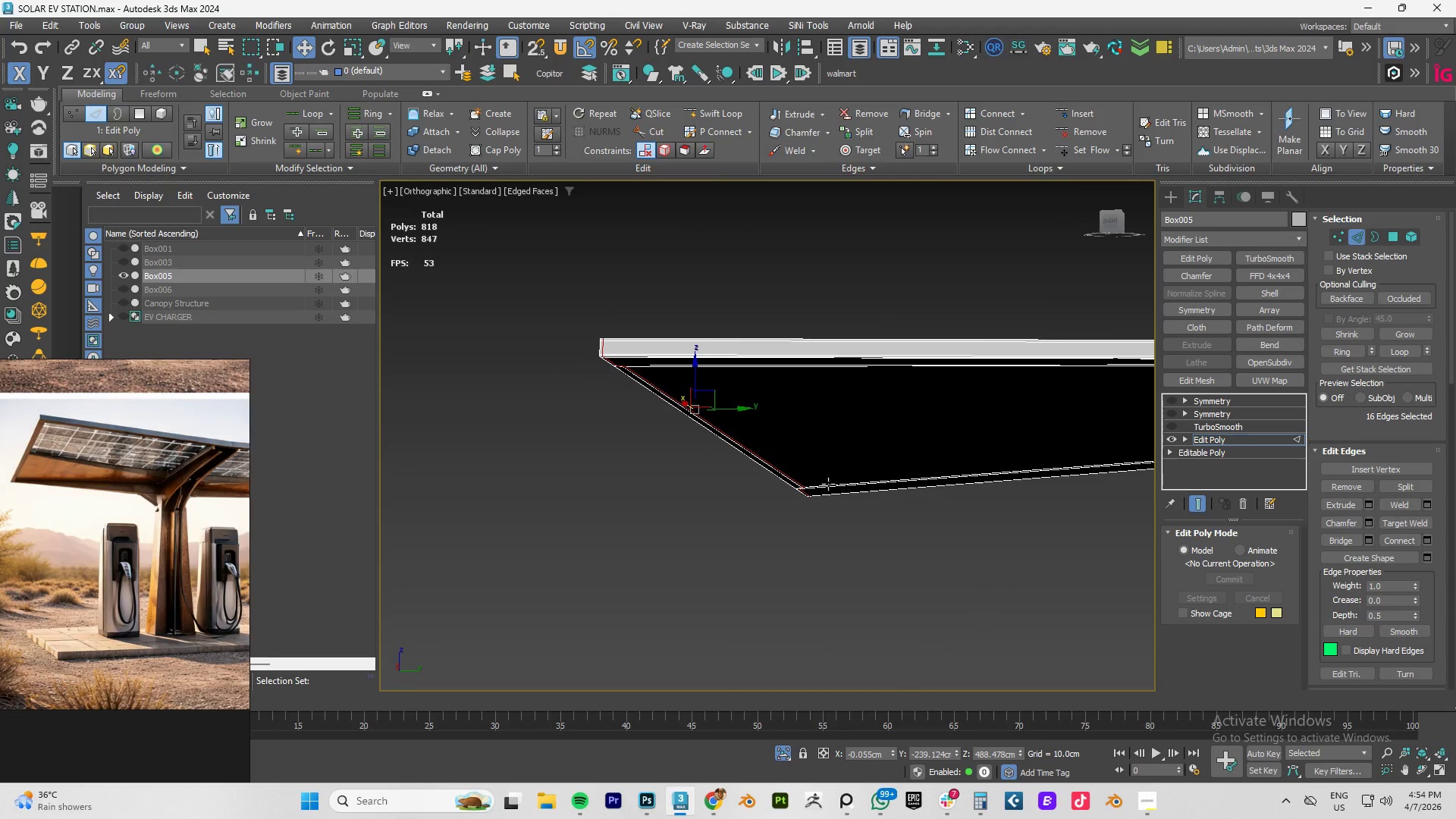 
scroll: coordinate [628, 437], scroll_direction: up, amount: 9.0
 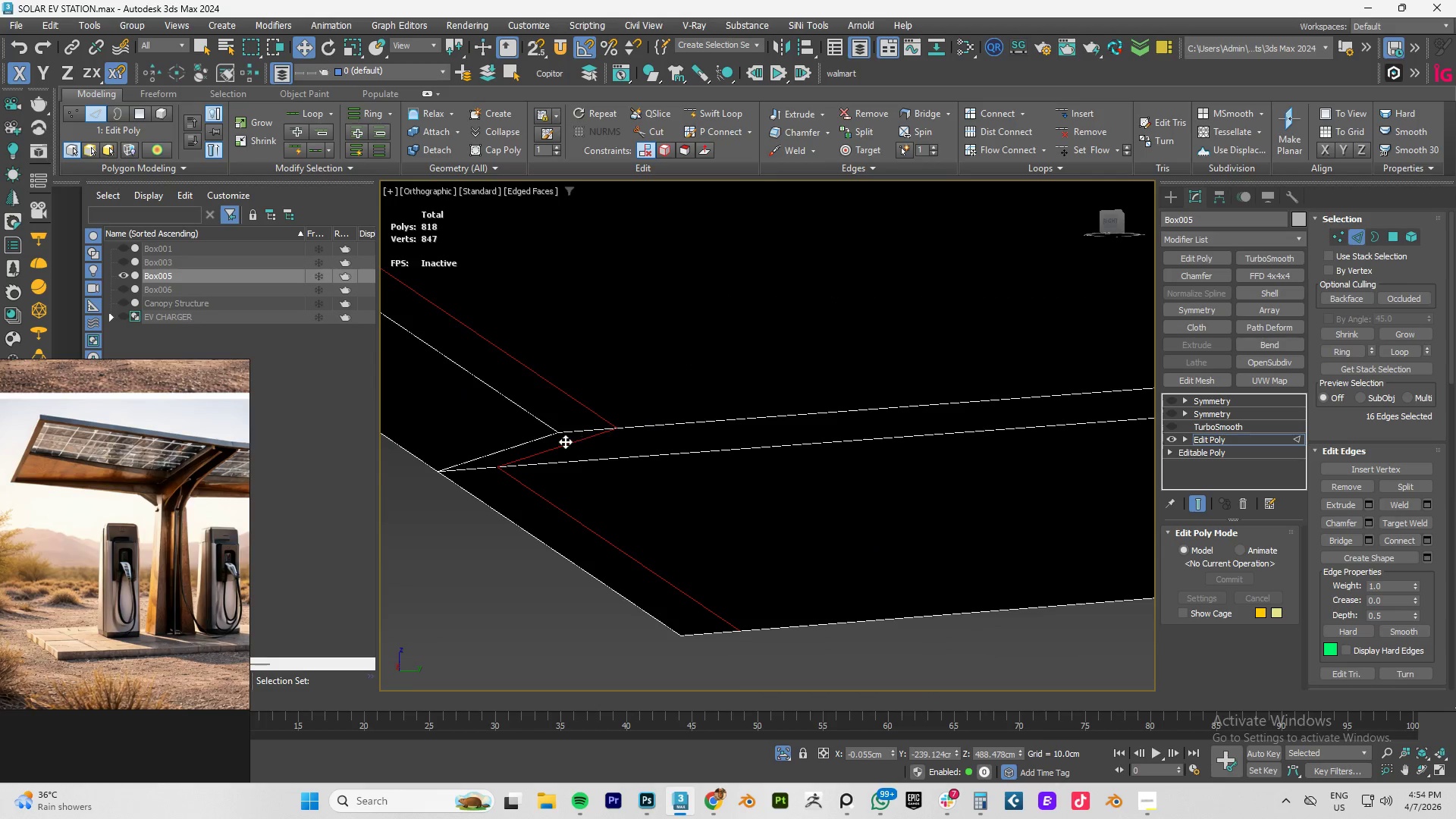 
hold_key(key=AltLeft, duration=0.69)
 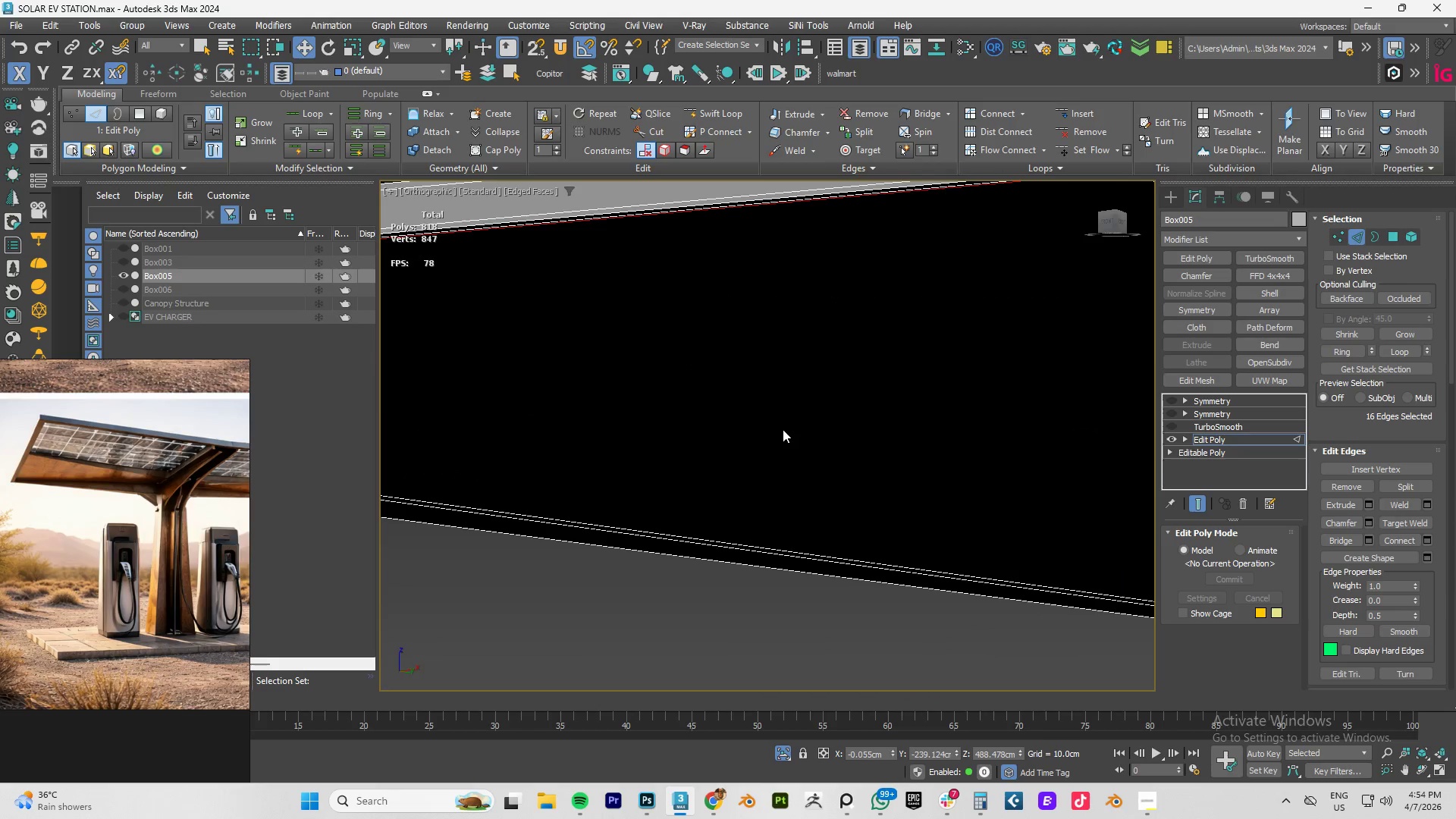 
scroll: coordinate [640, 438], scroll_direction: down, amount: 6.0
 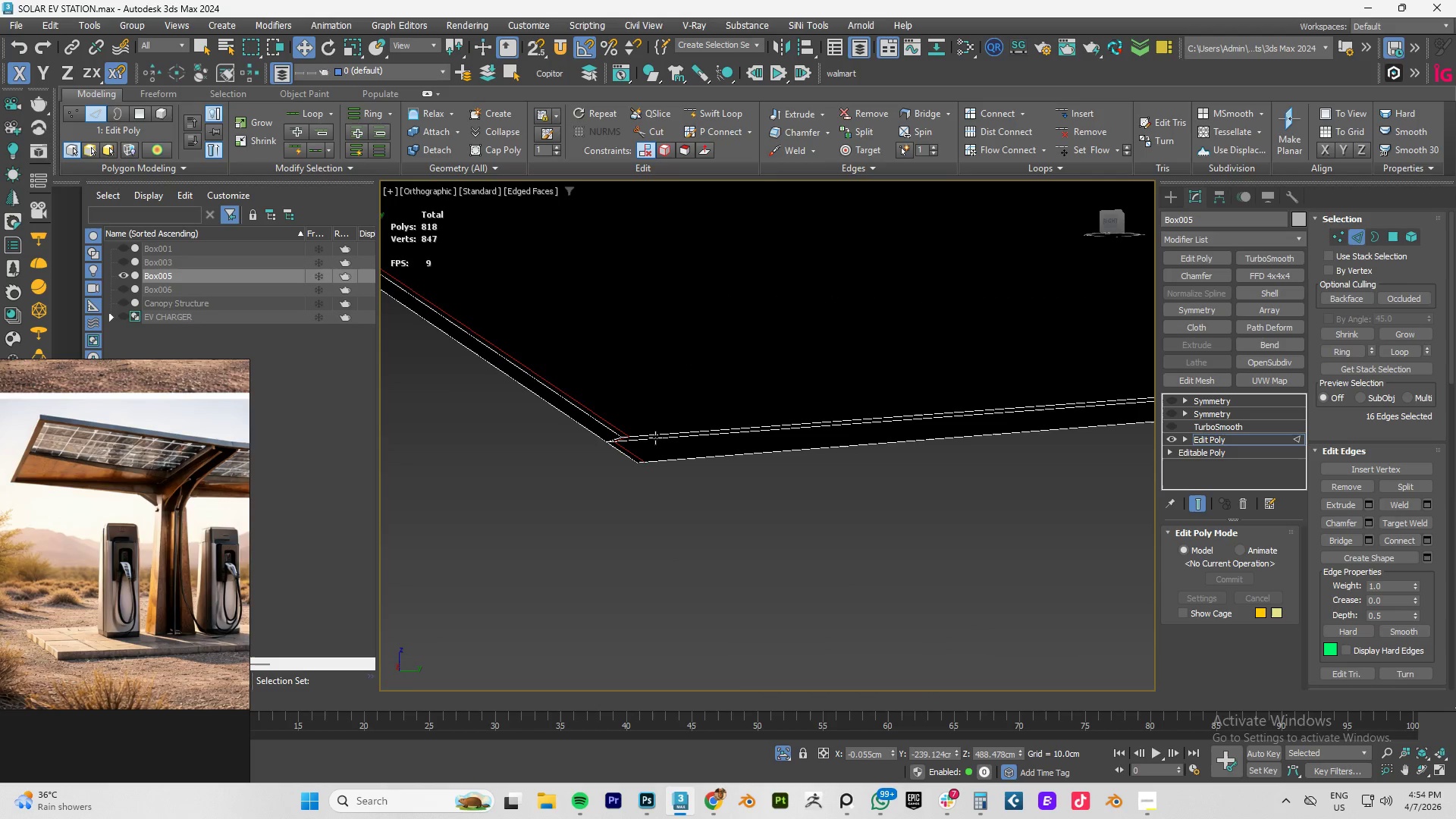 
hold_key(key=AltLeft, duration=1.5)
 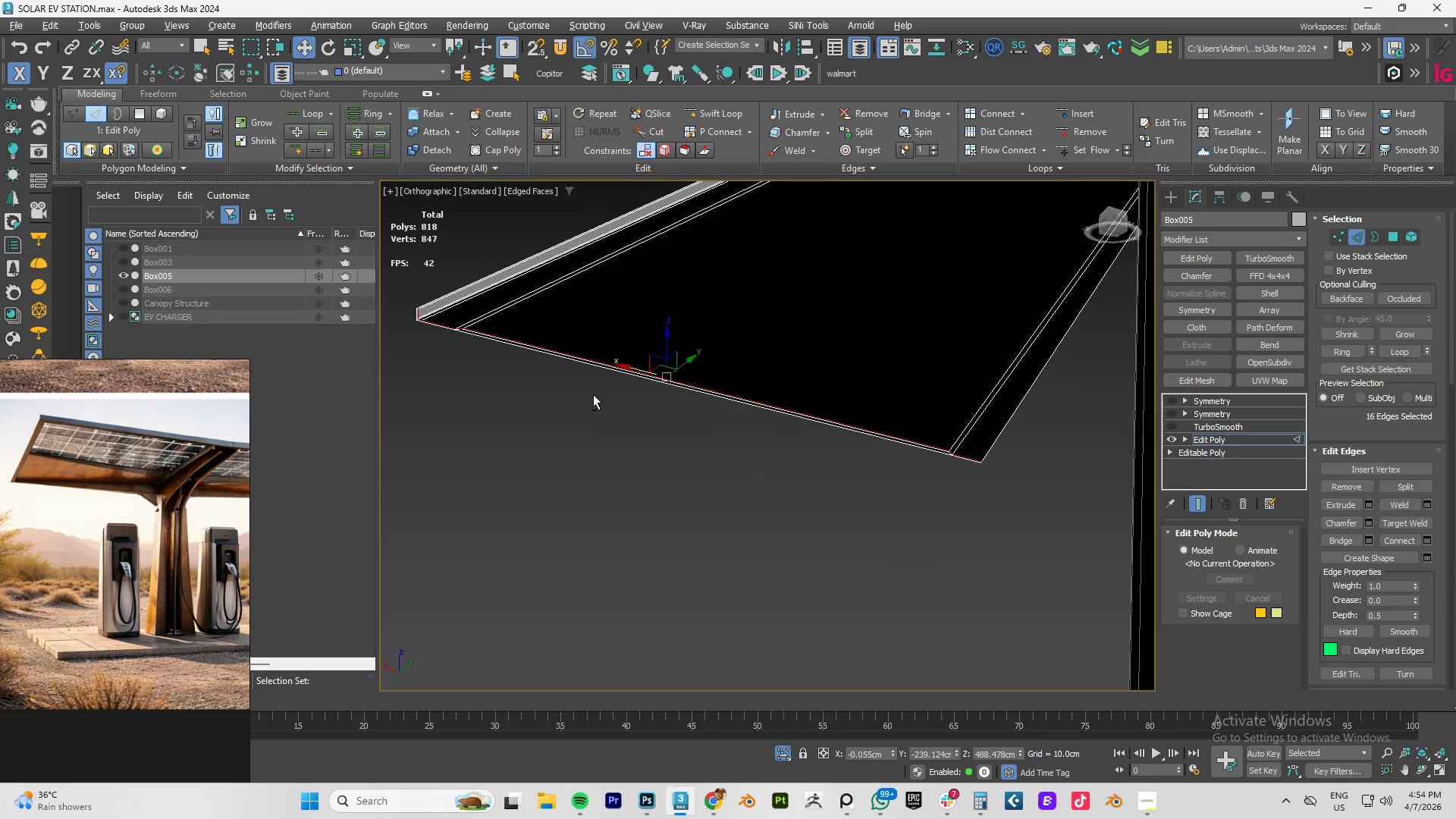 
scroll: coordinate [783, 429], scroll_direction: down, amount: 4.0
 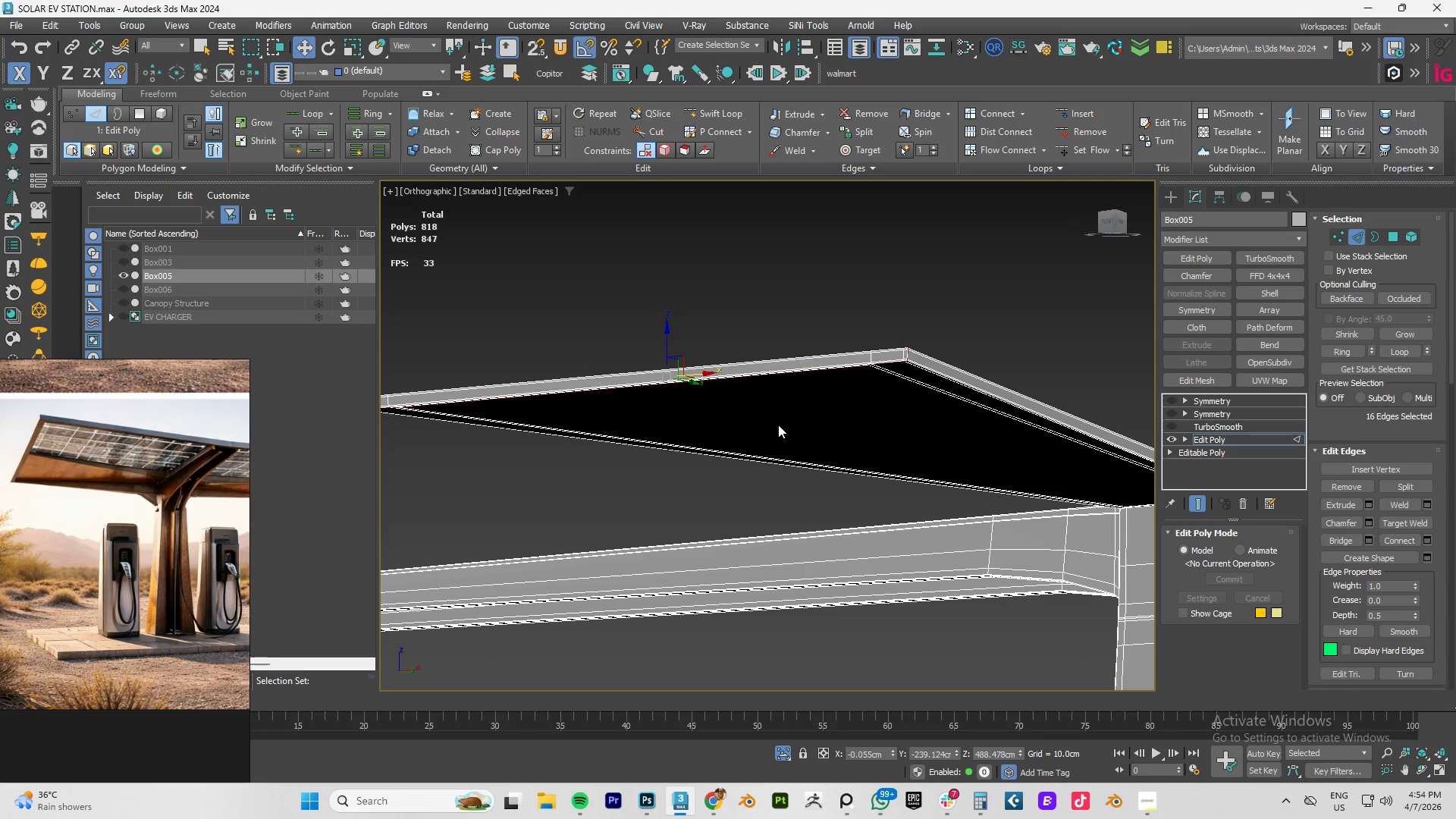 
hold_key(key=AltLeft, duration=0.58)
 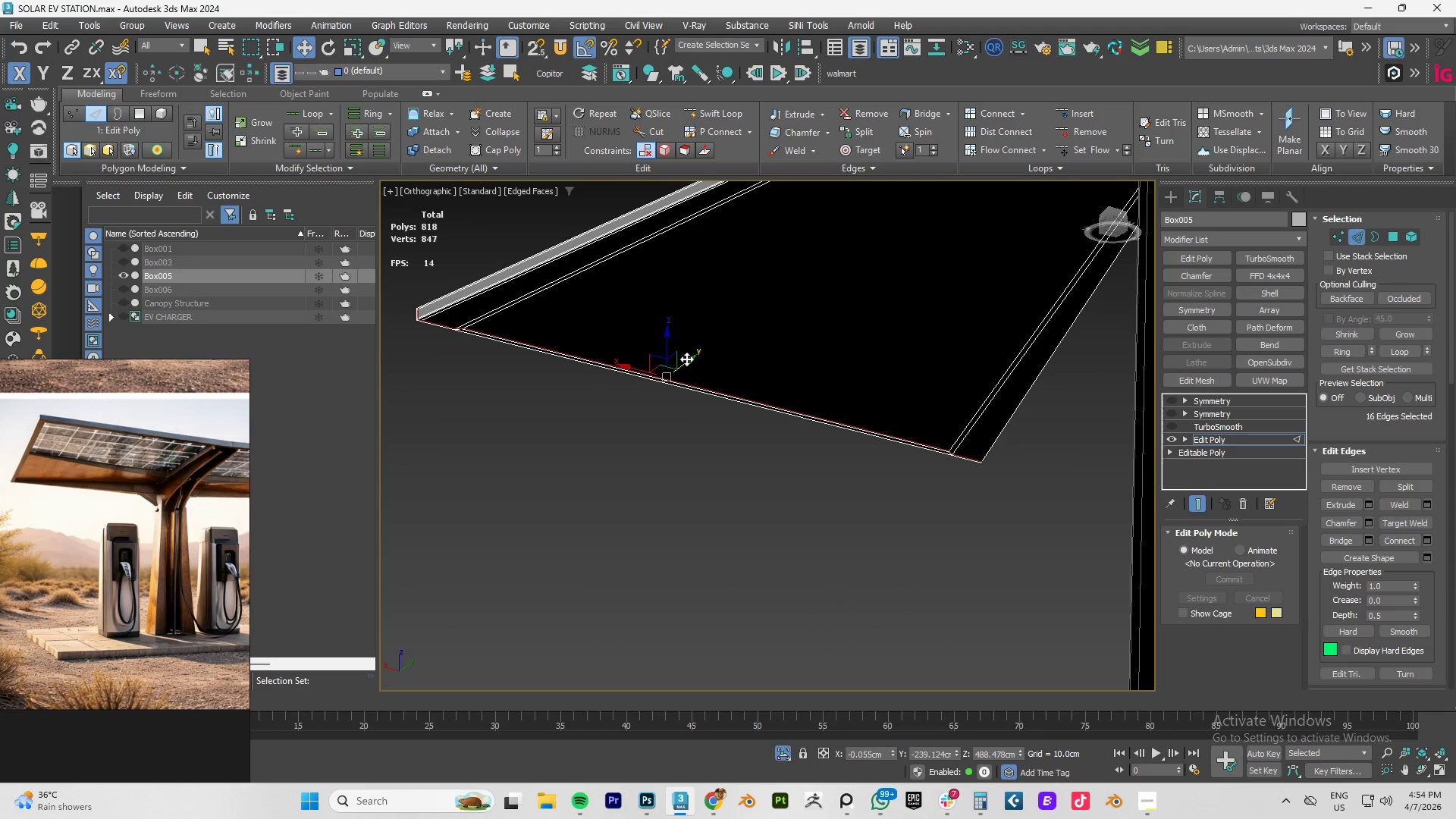 
left_click_drag(start_coordinate=[686, 362], to_coordinate=[695, 356])
 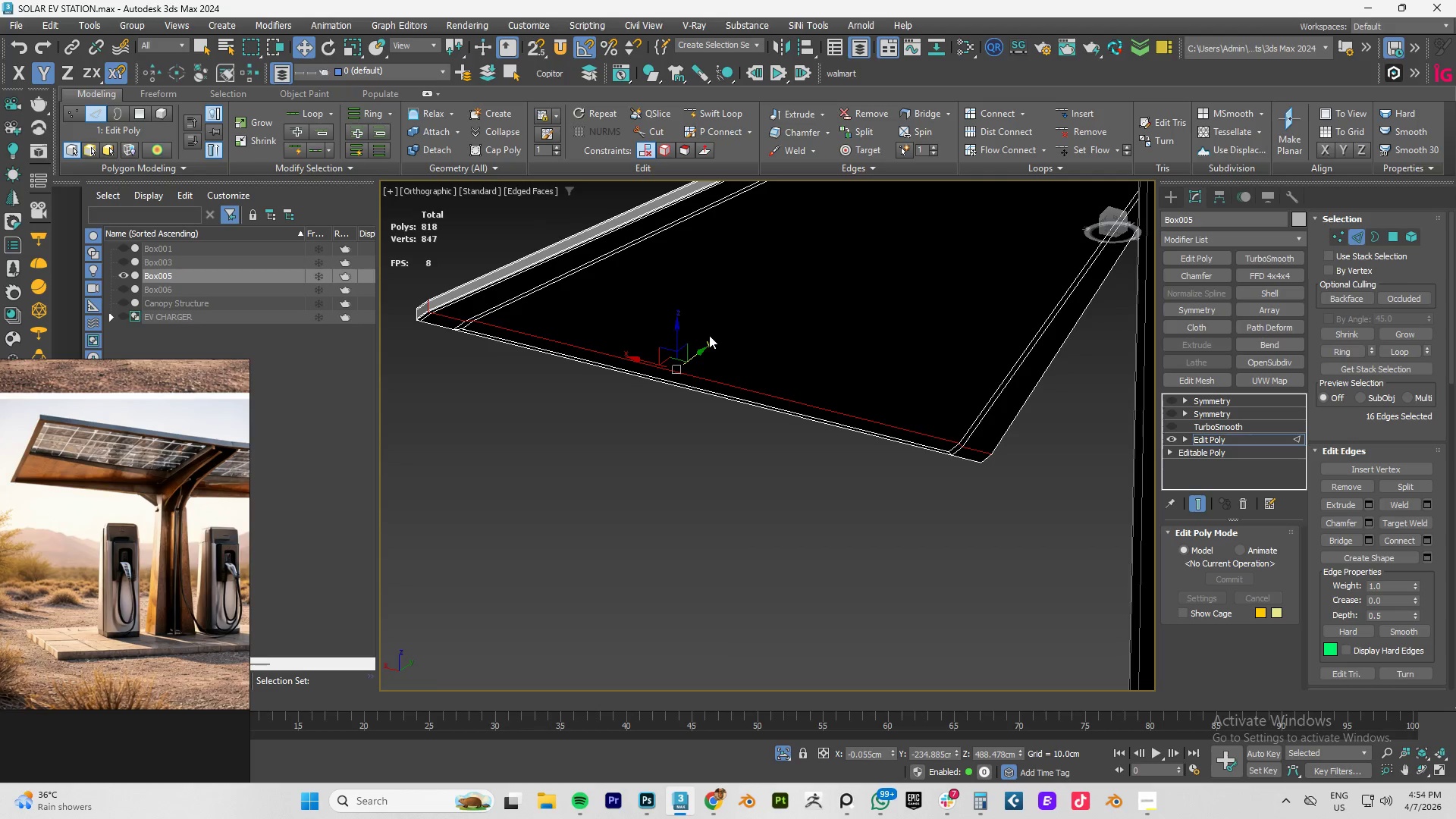 
key(4)
 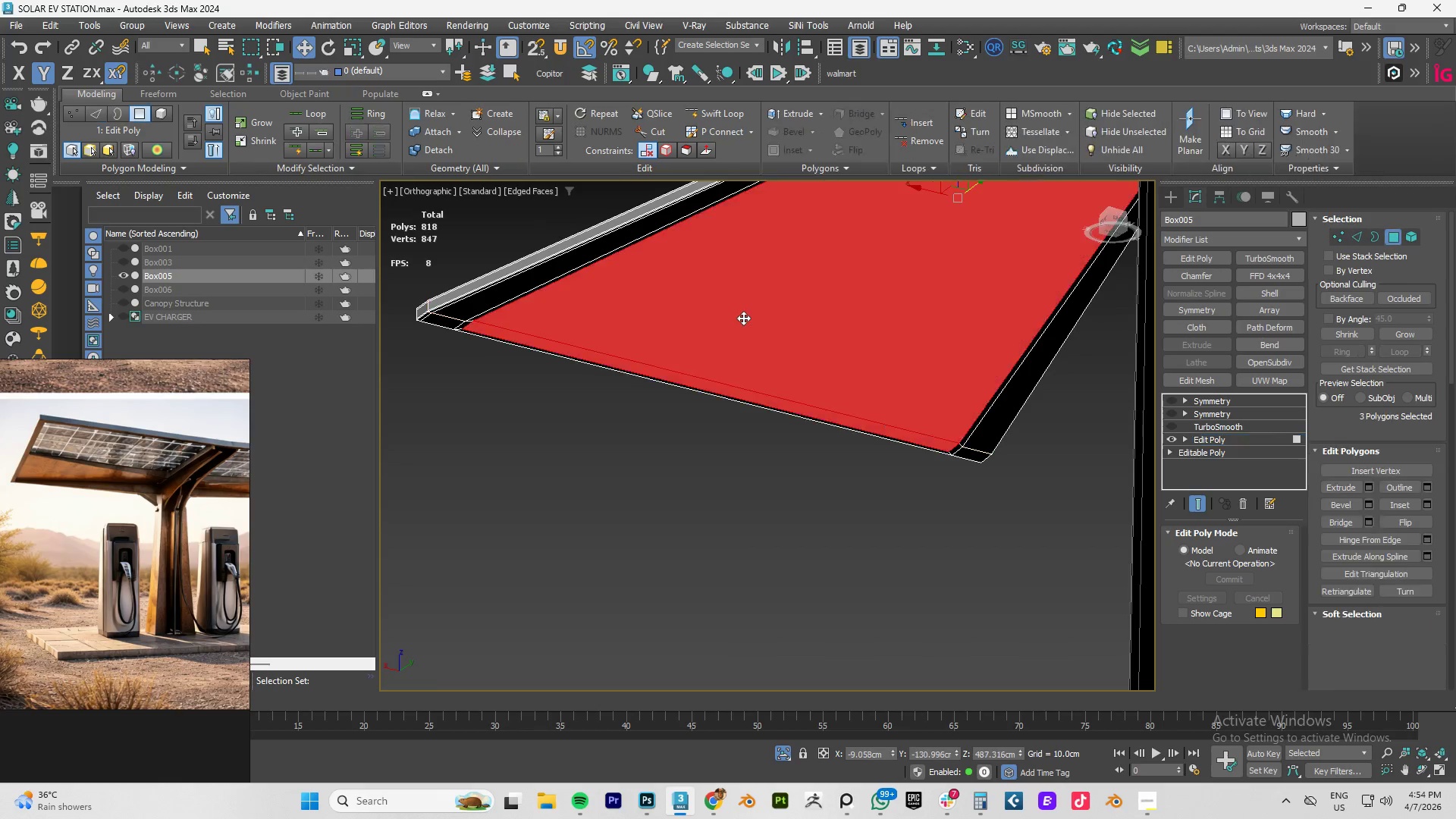 
left_click([743, 317])
 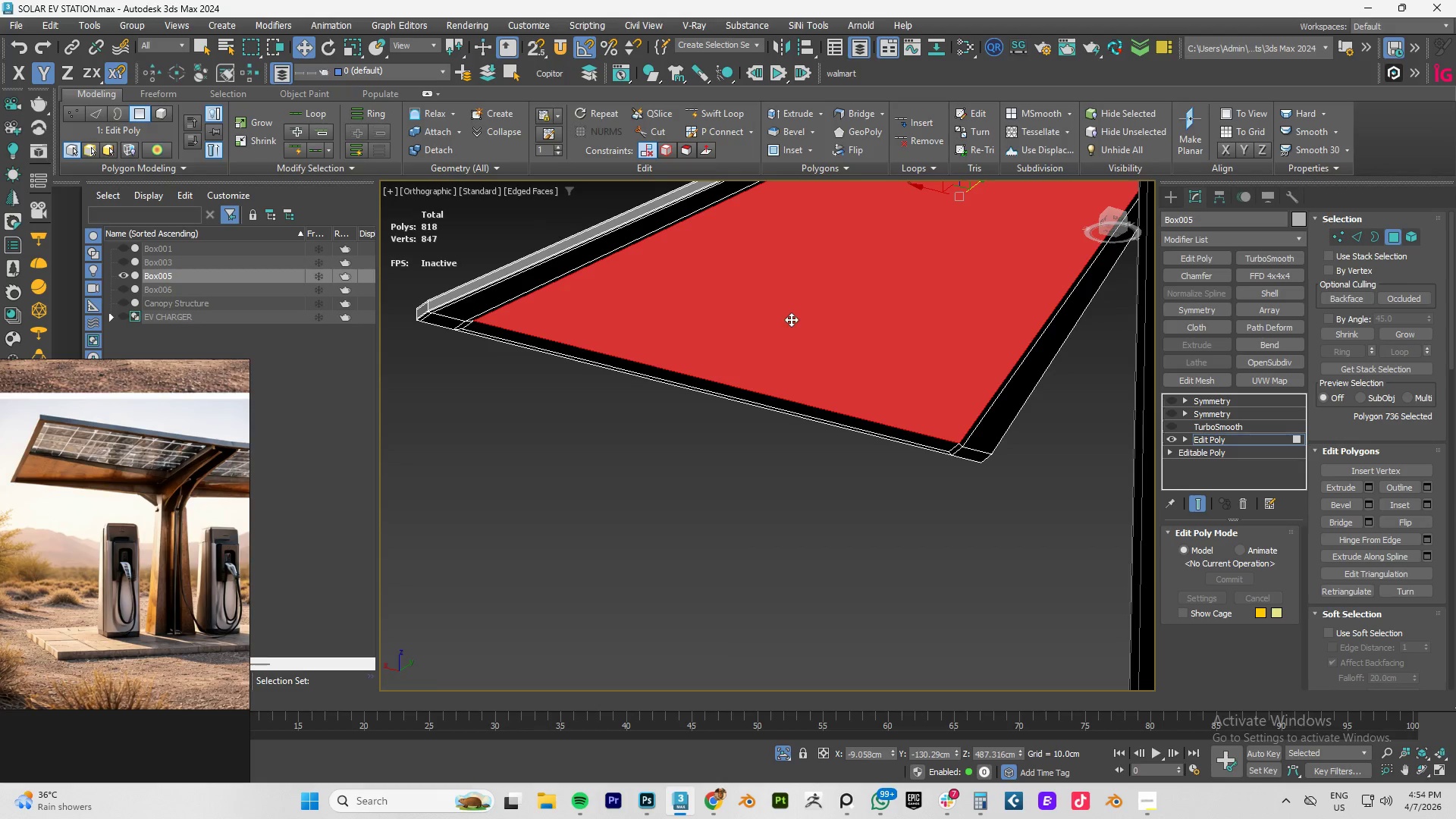 
hold_key(key=AltLeft, duration=1.03)
 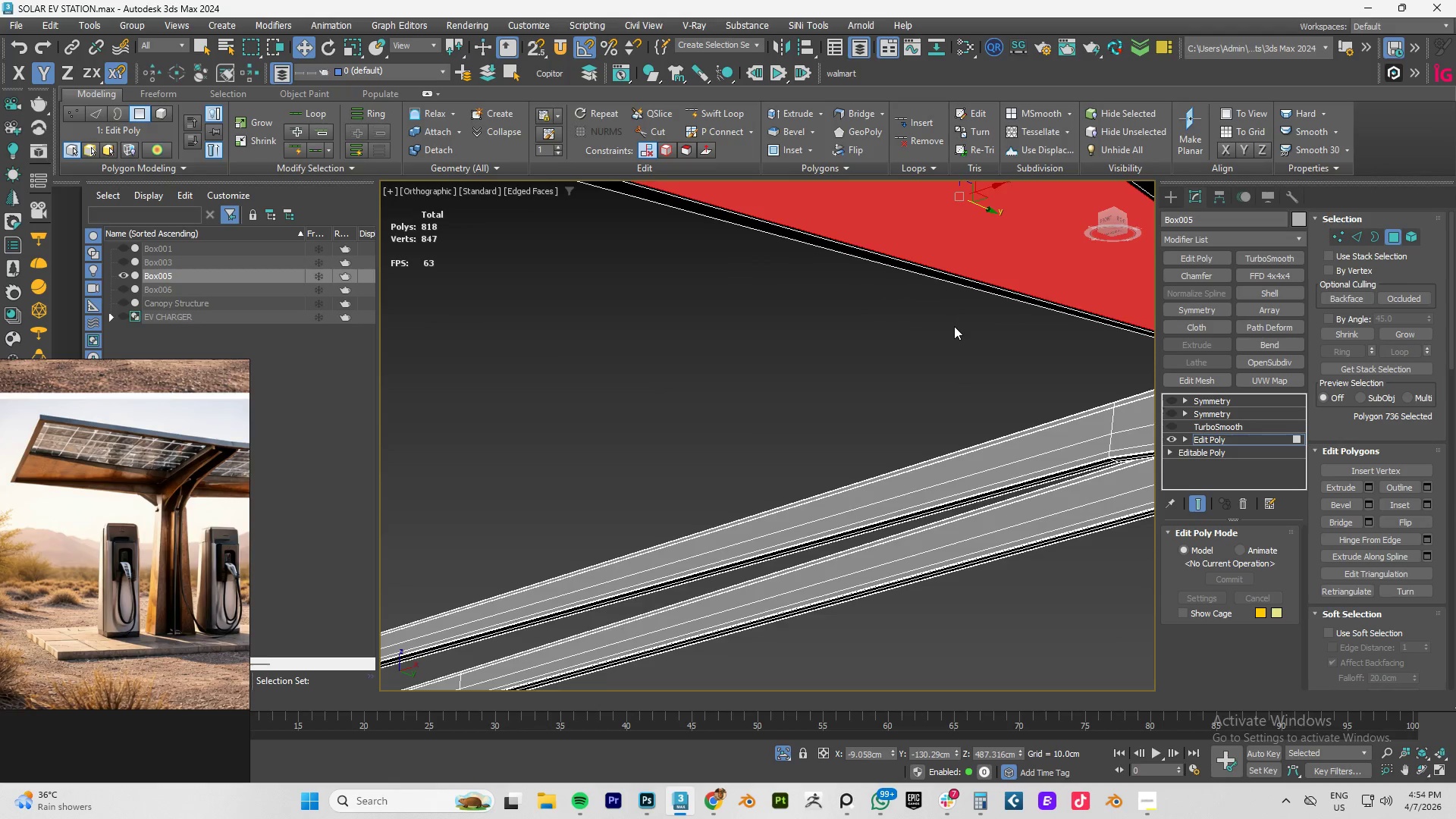 
scroll: coordinate [954, 326], scroll_direction: down, amount: 2.0
 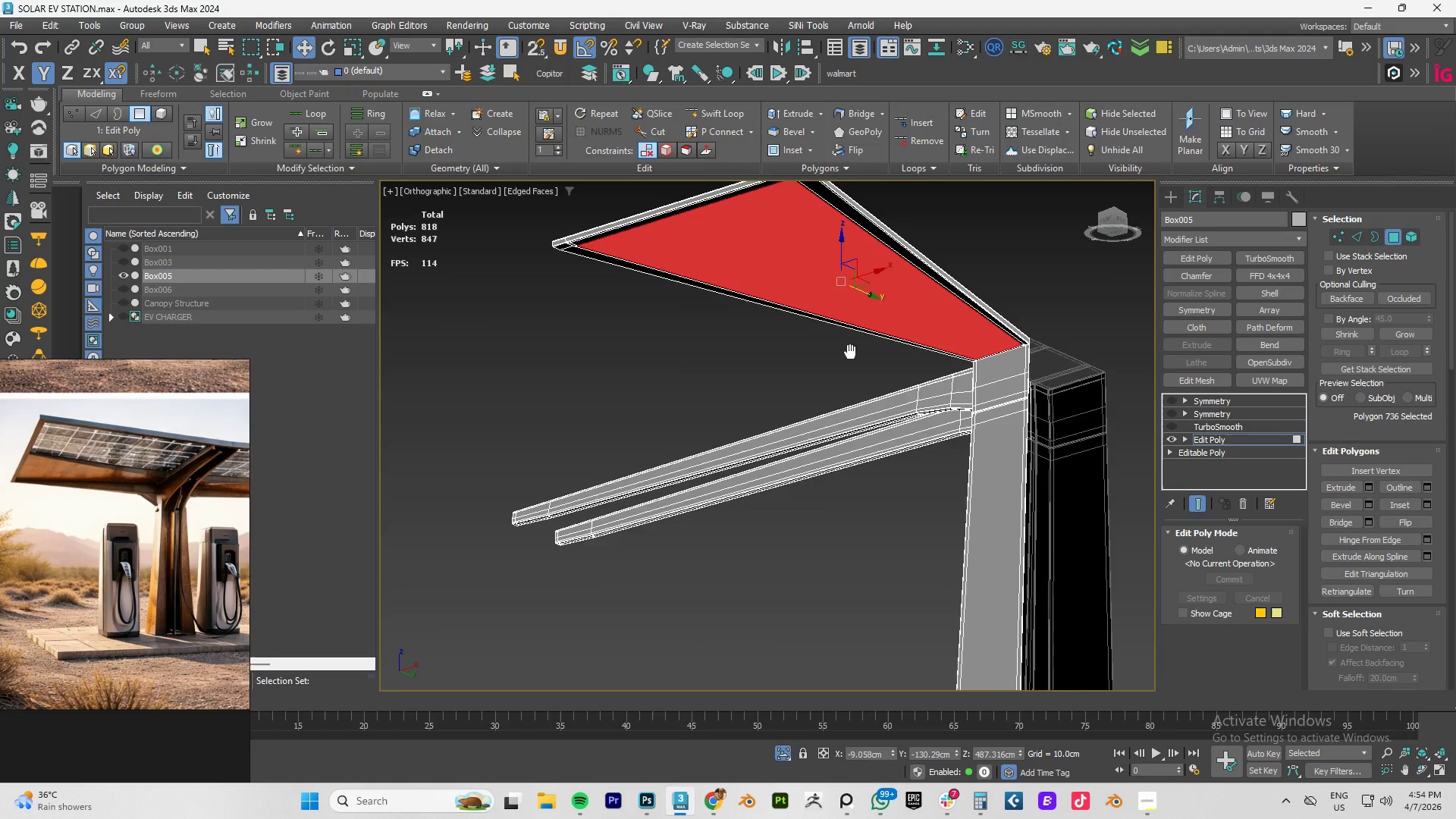 
scroll: coordinate [1002, 382], scroll_direction: up, amount: 6.0
 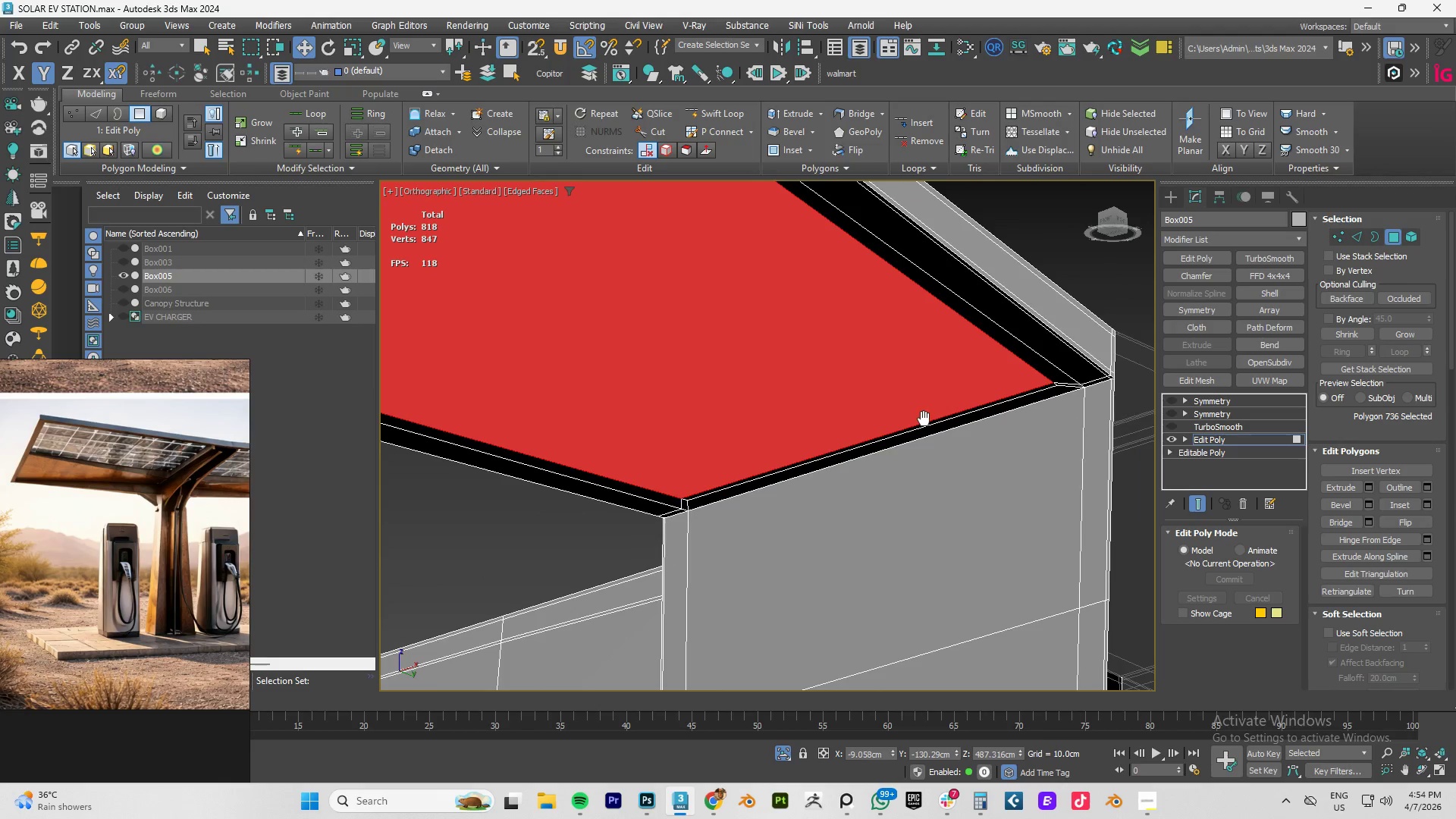 
hold_key(key=AltLeft, duration=0.67)
 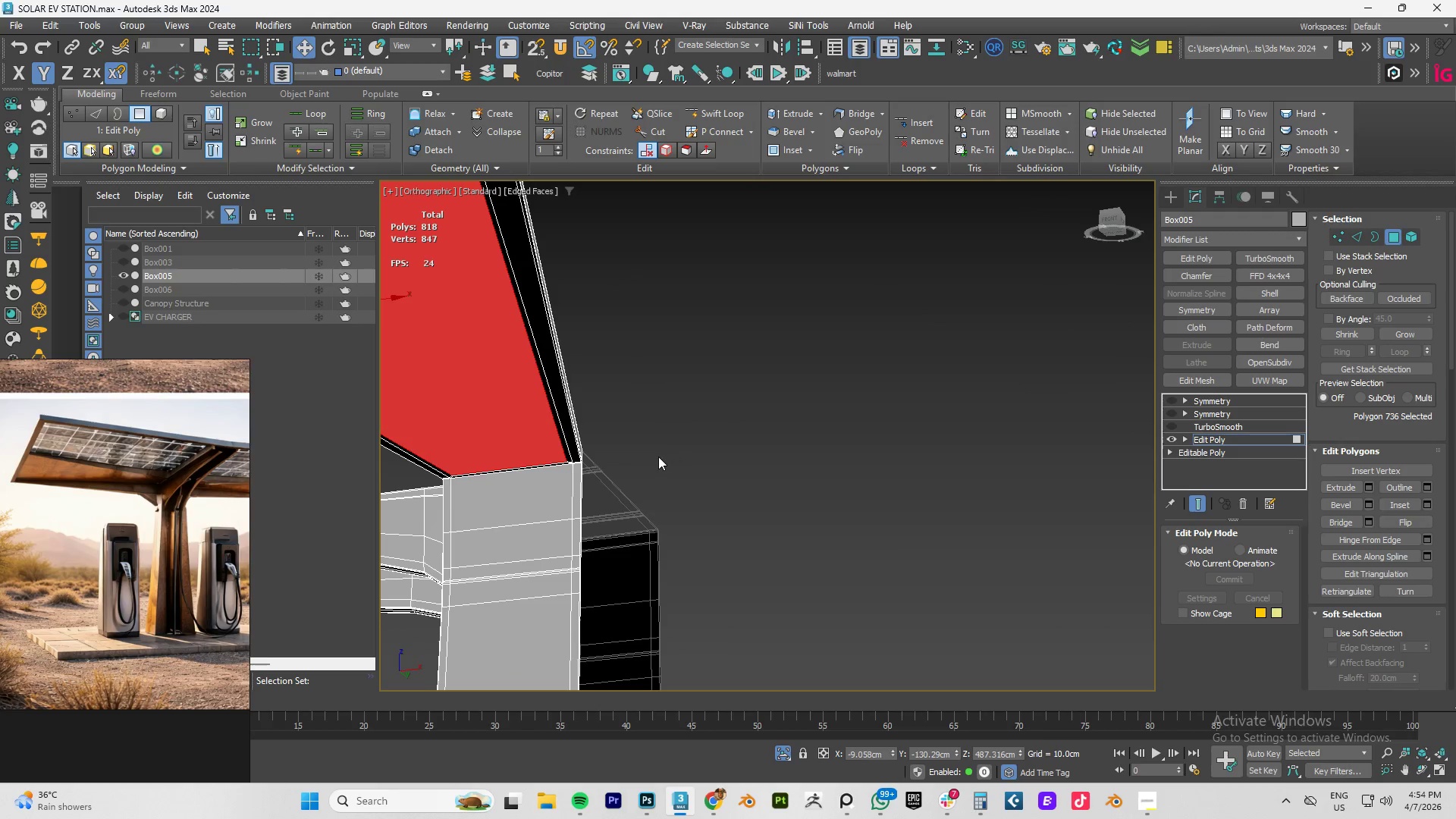 
scroll: coordinate [1009, 398], scroll_direction: up, amount: 1.0
 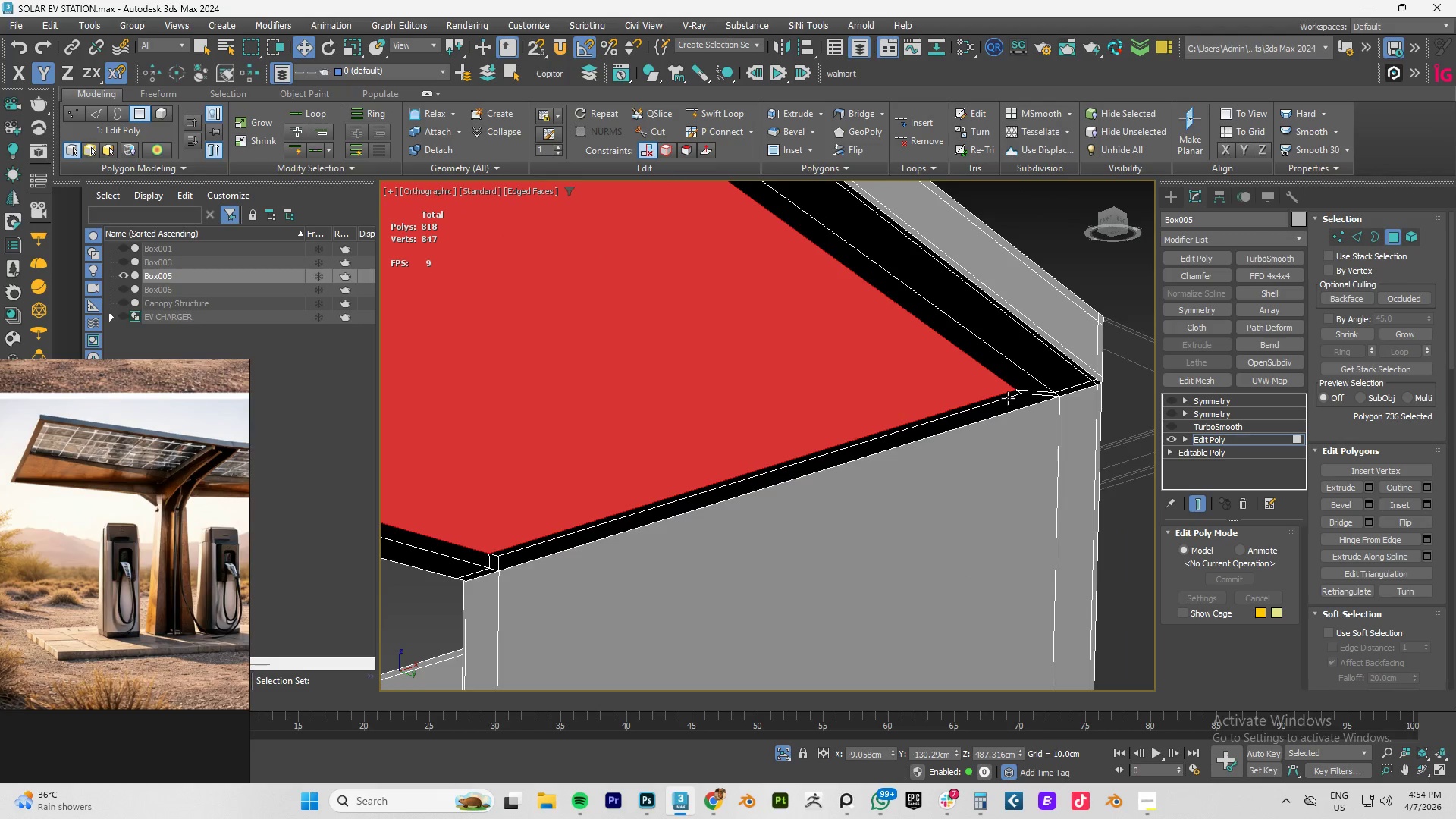 
hold_key(key=AltLeft, duration=1.66)
scroll: coordinate [658, 459], scroll_direction: down, amount: 6.0
 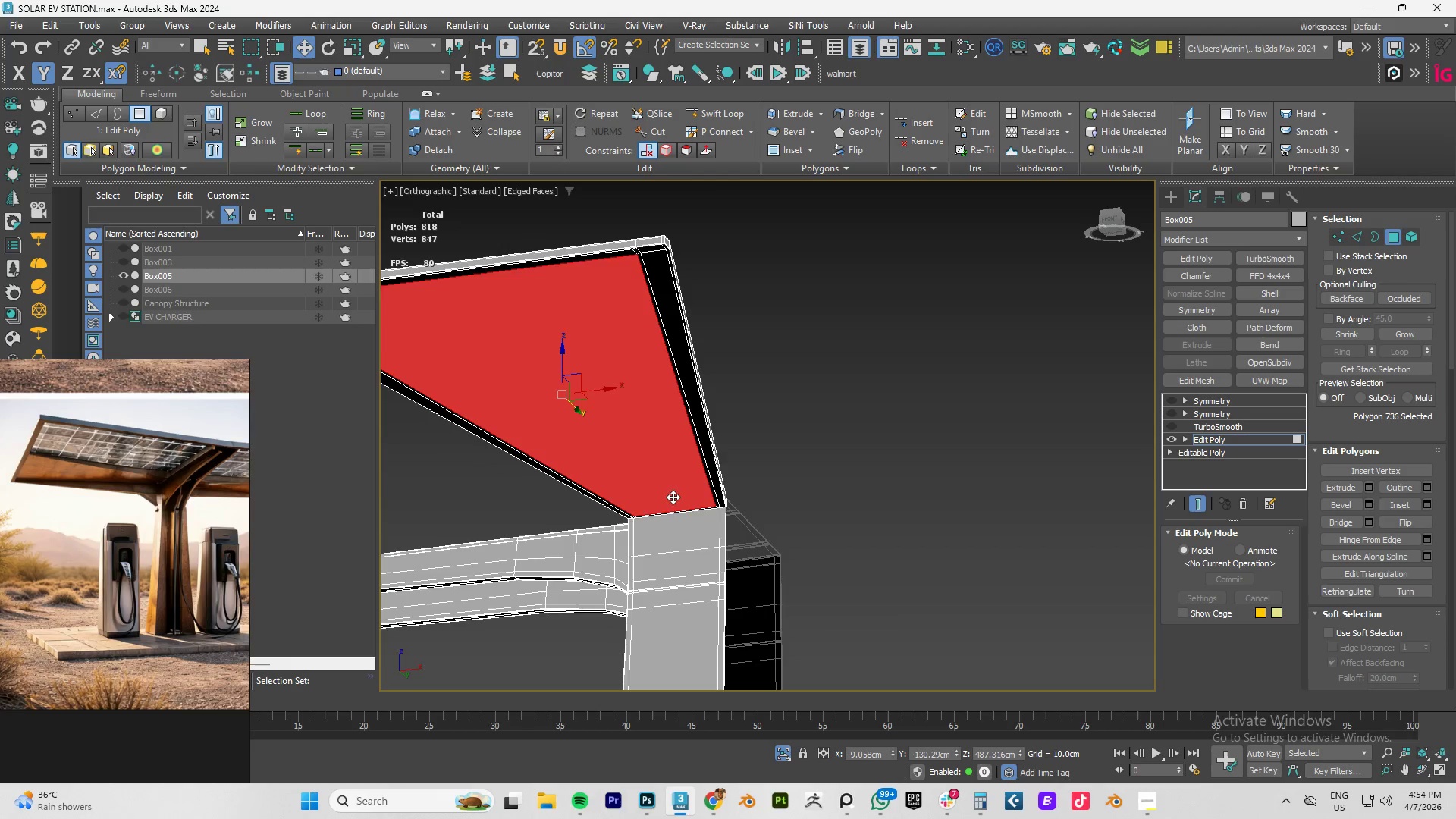 
hold_key(key=AltLeft, duration=0.41)
 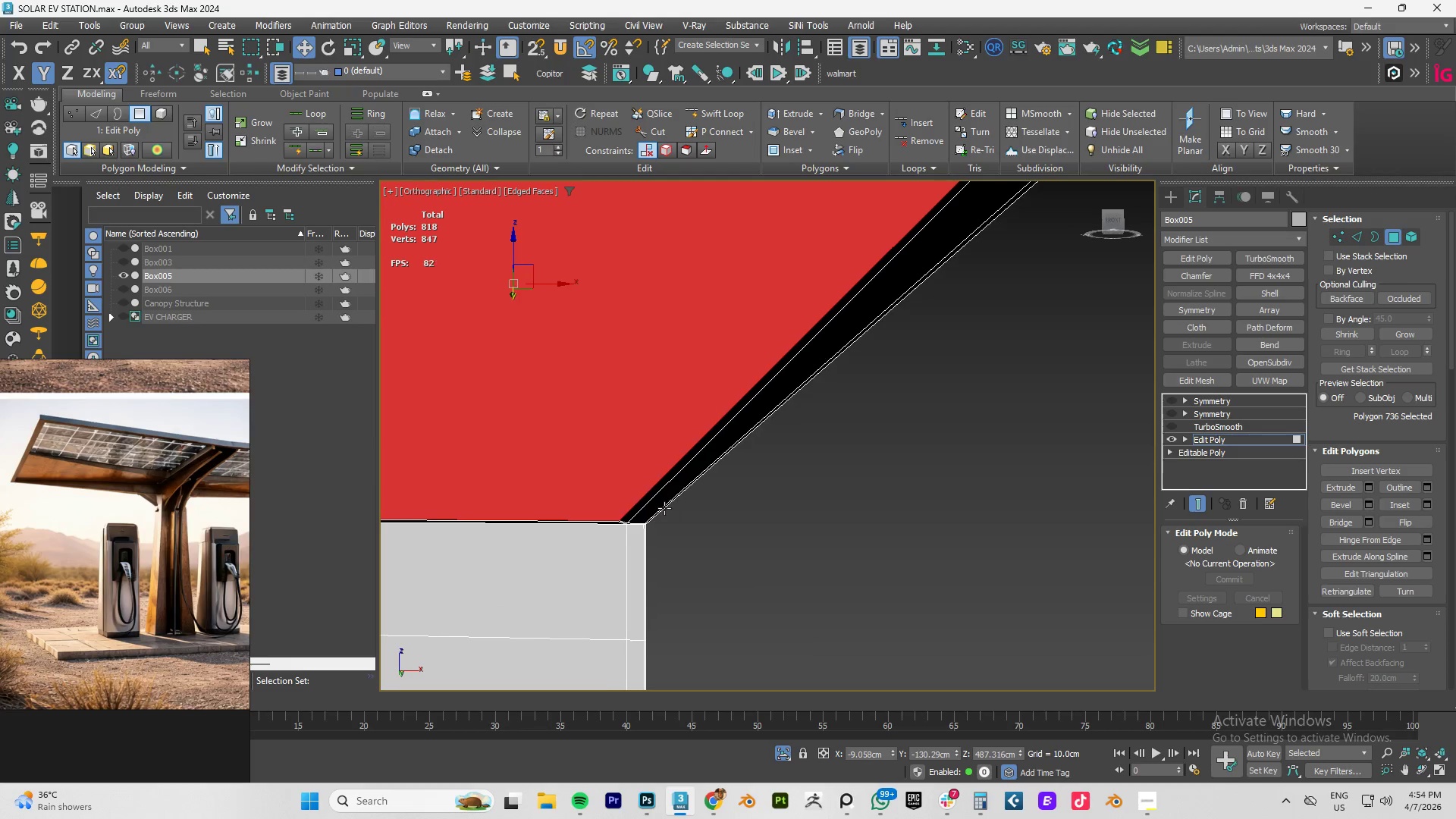 
scroll: coordinate [669, 491], scroll_direction: up, amount: 3.0
 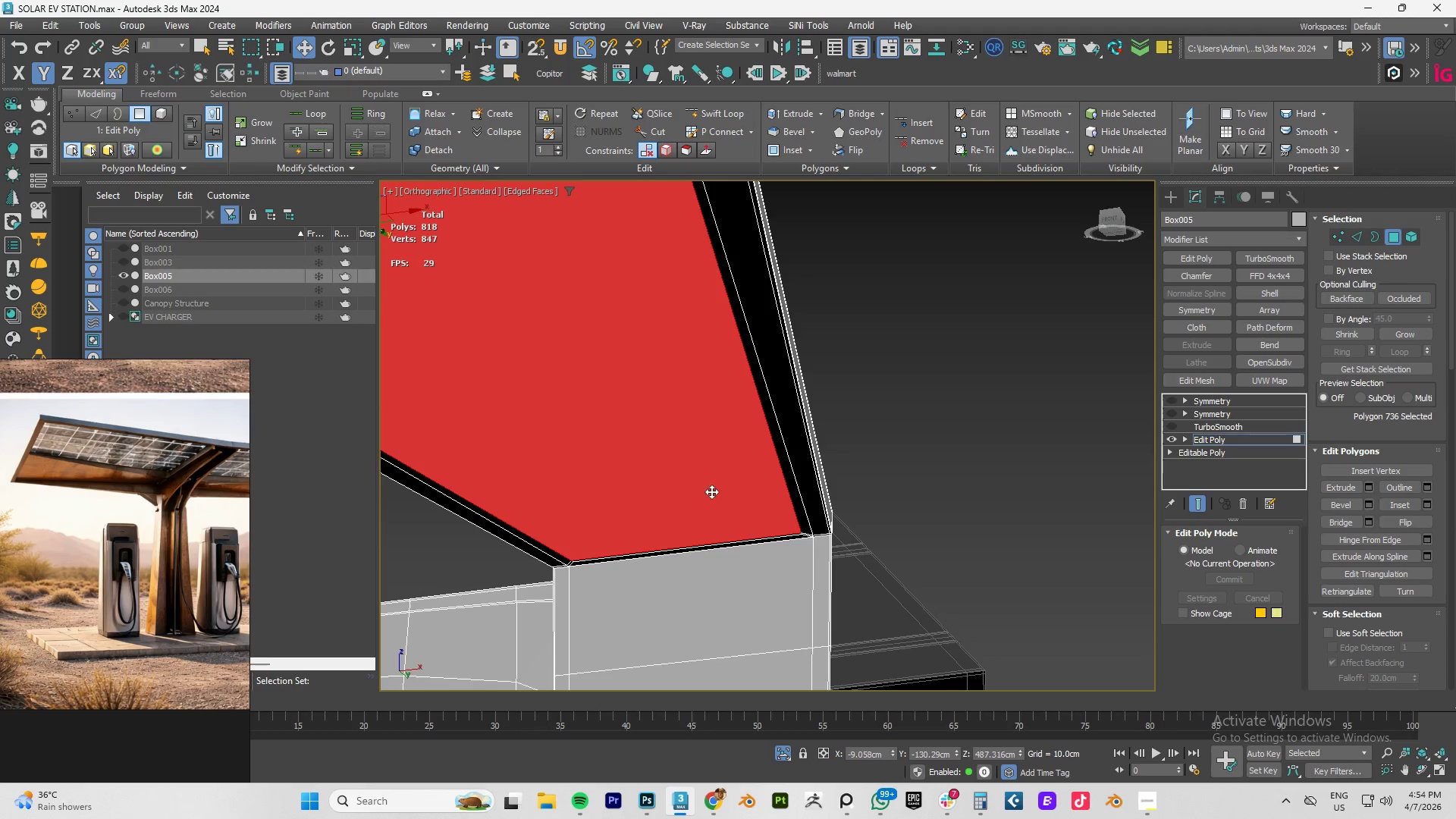 
scroll: coordinate [620, 482], scroll_direction: down, amount: 3.0
 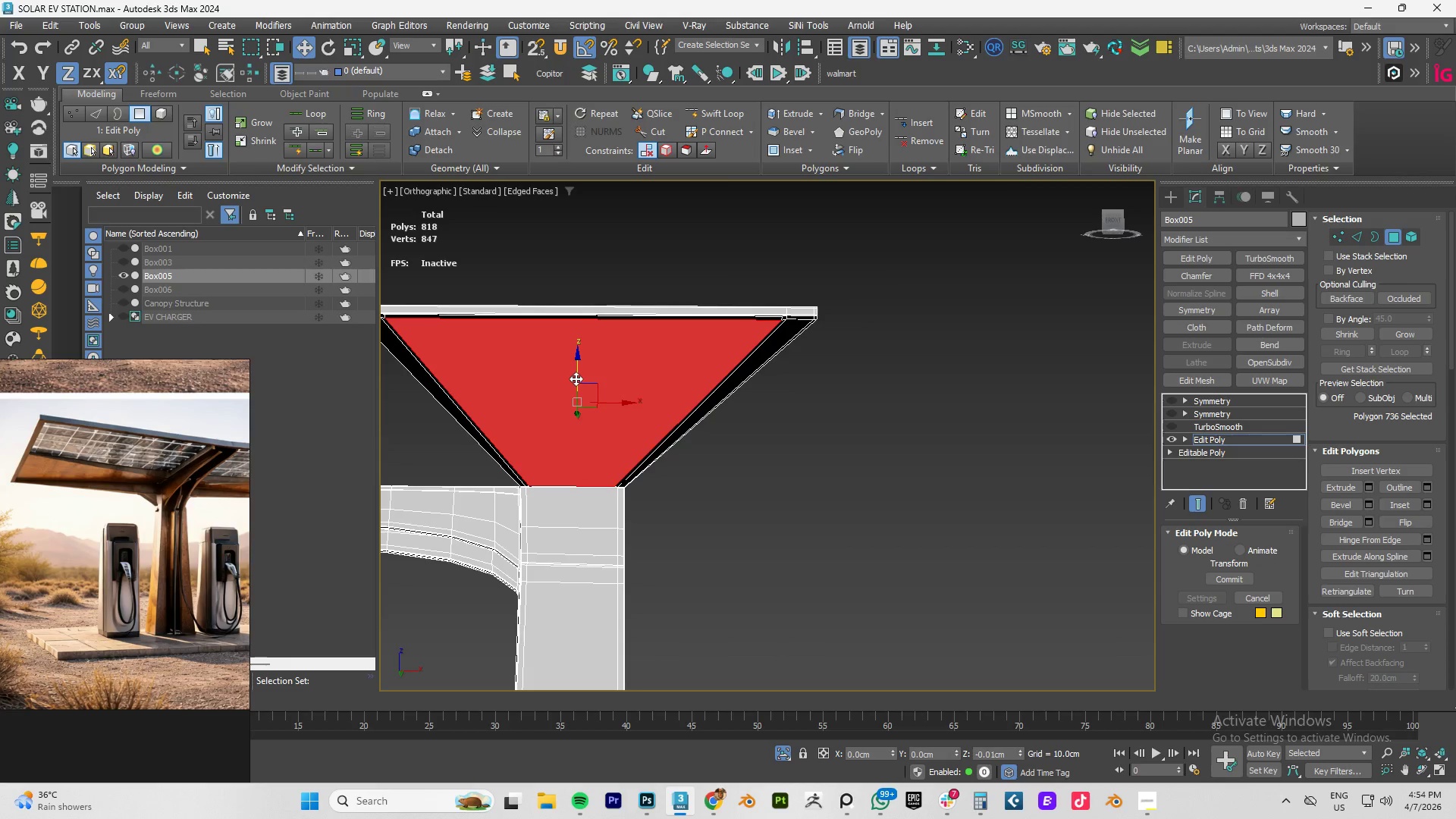 
wait(8.32)
 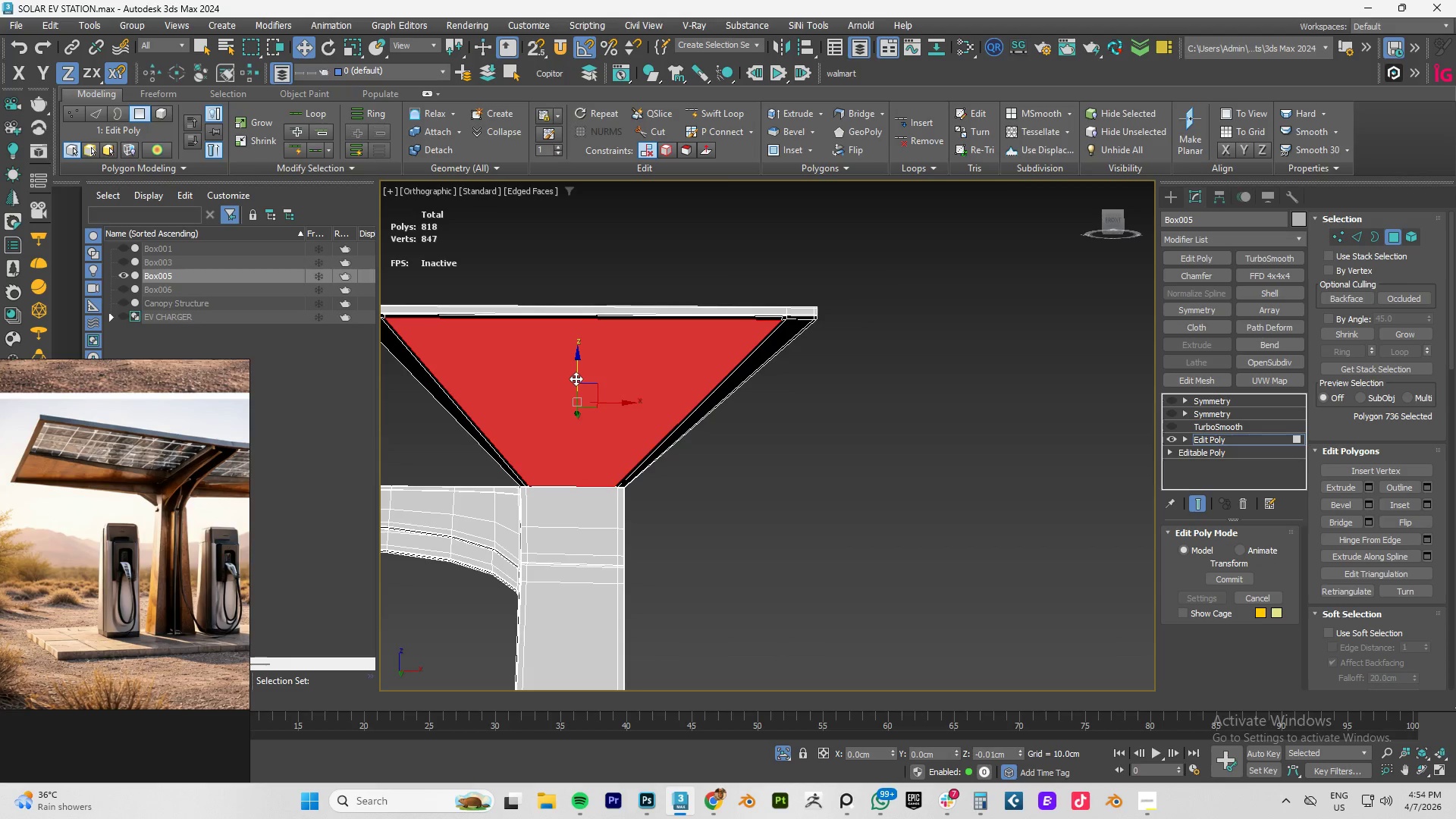 
scroll: coordinate [600, 363], scroll_direction: up, amount: 8.0
 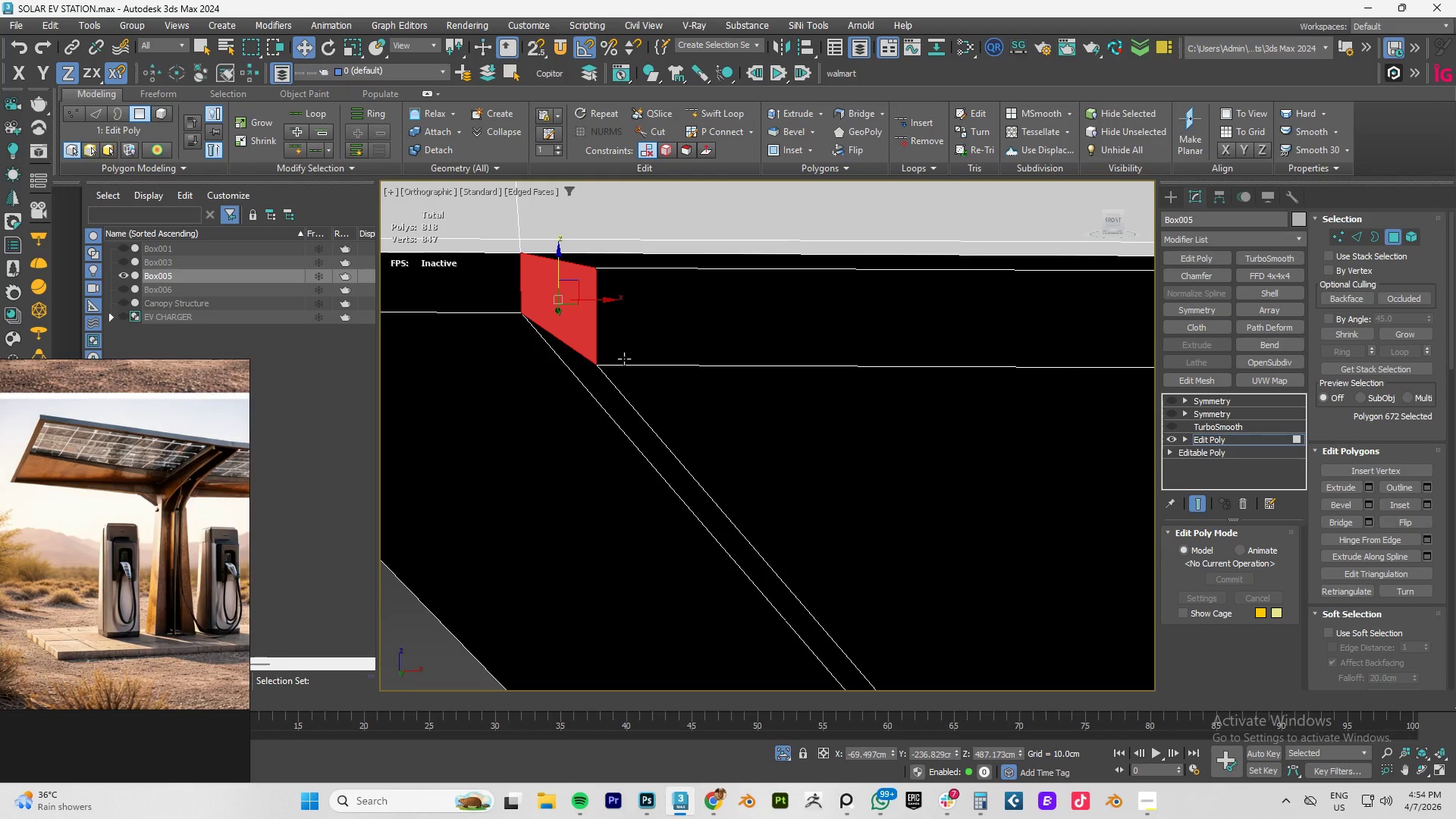 
key(F2)
 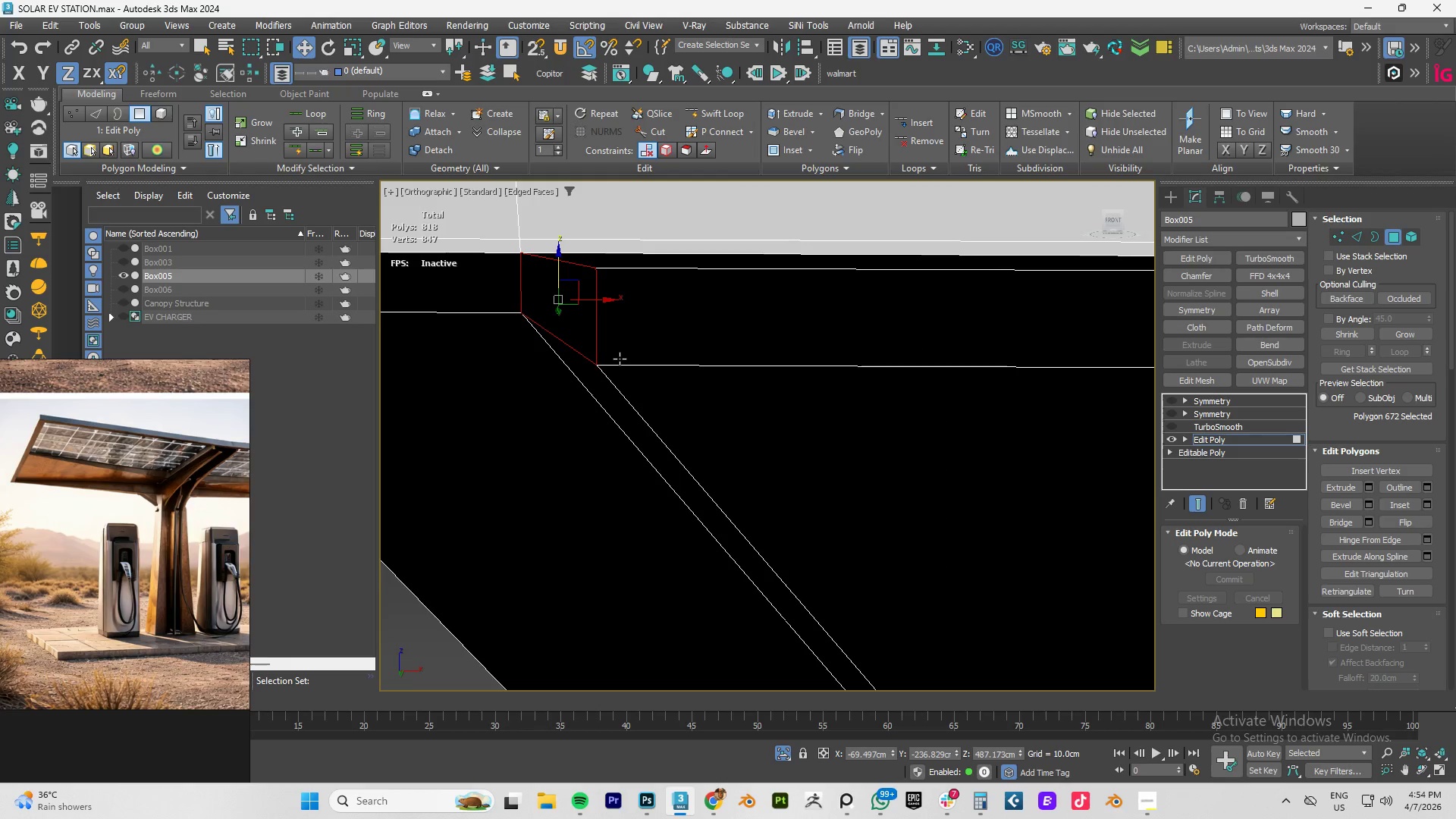 
key(F2)
 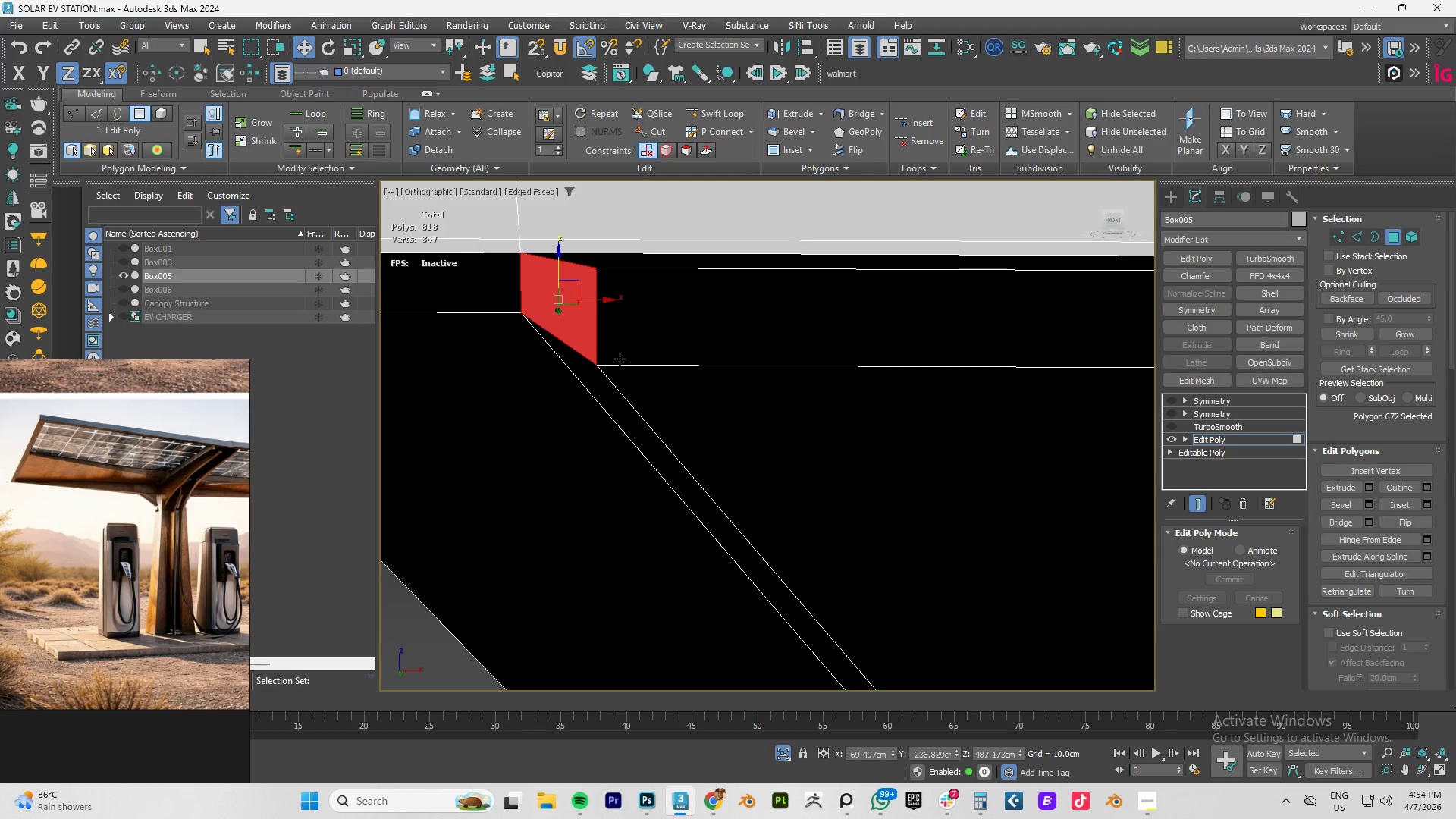 
key(F3)
 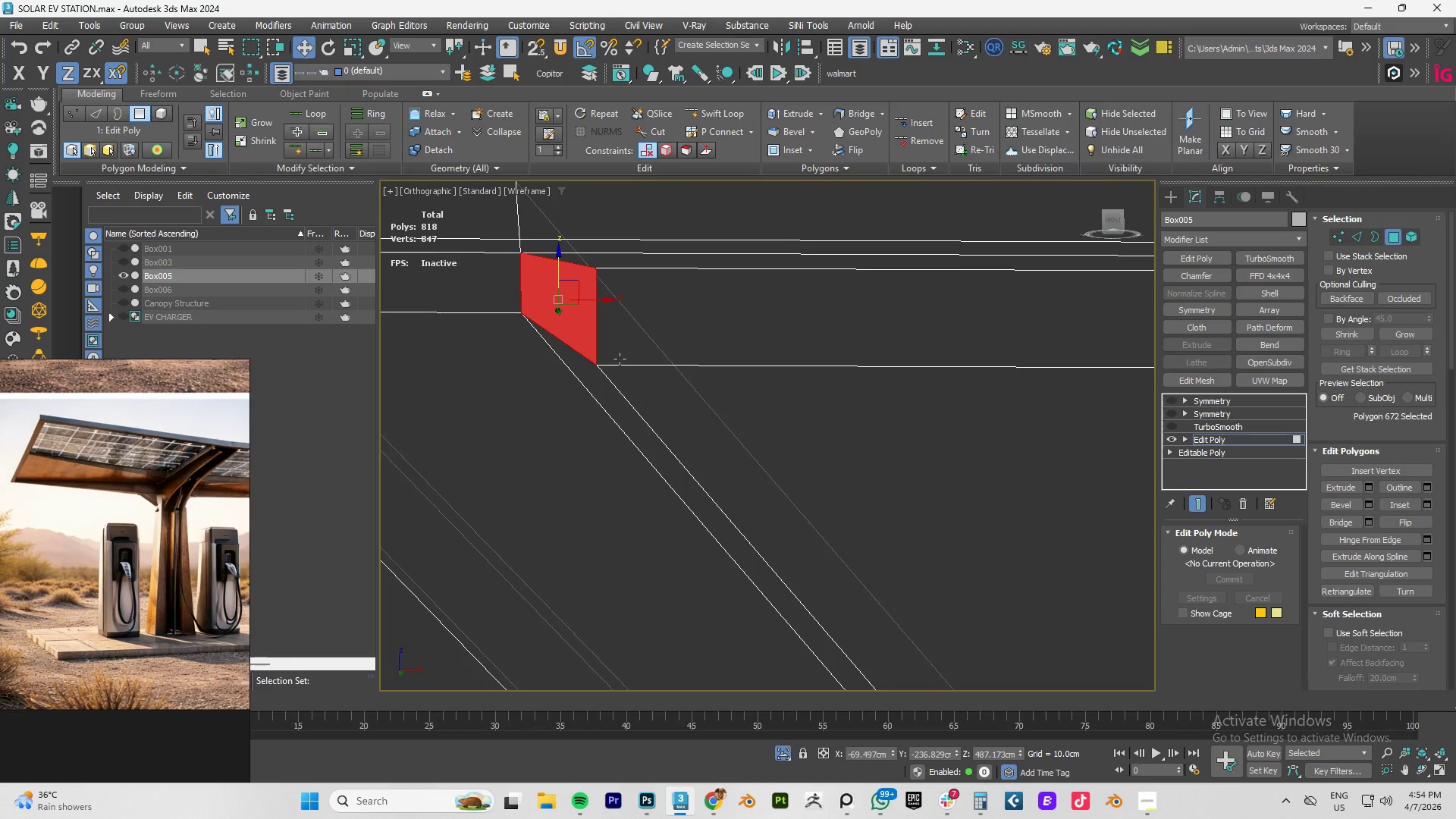 
key(F3)
 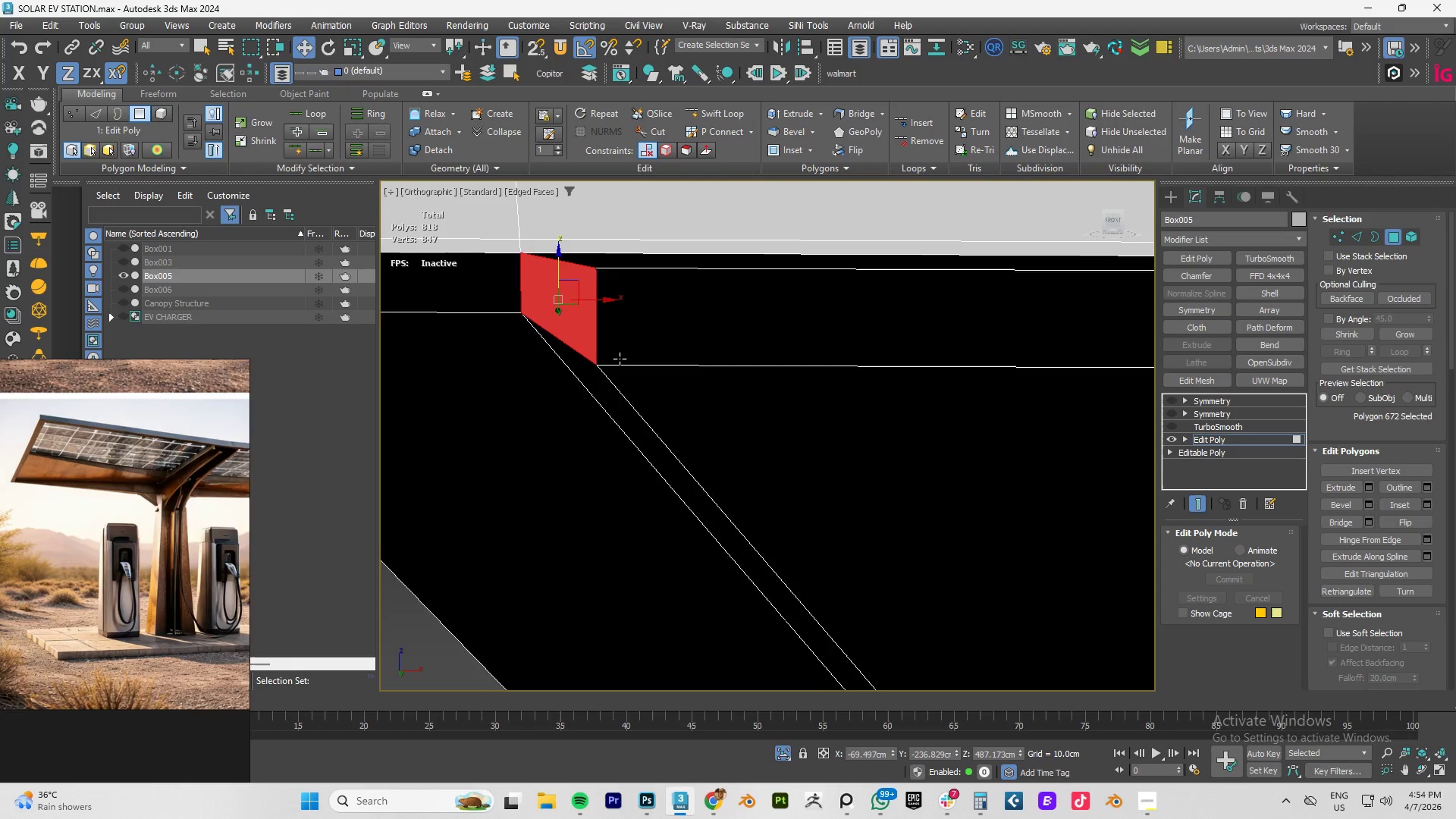 
key(F4)
 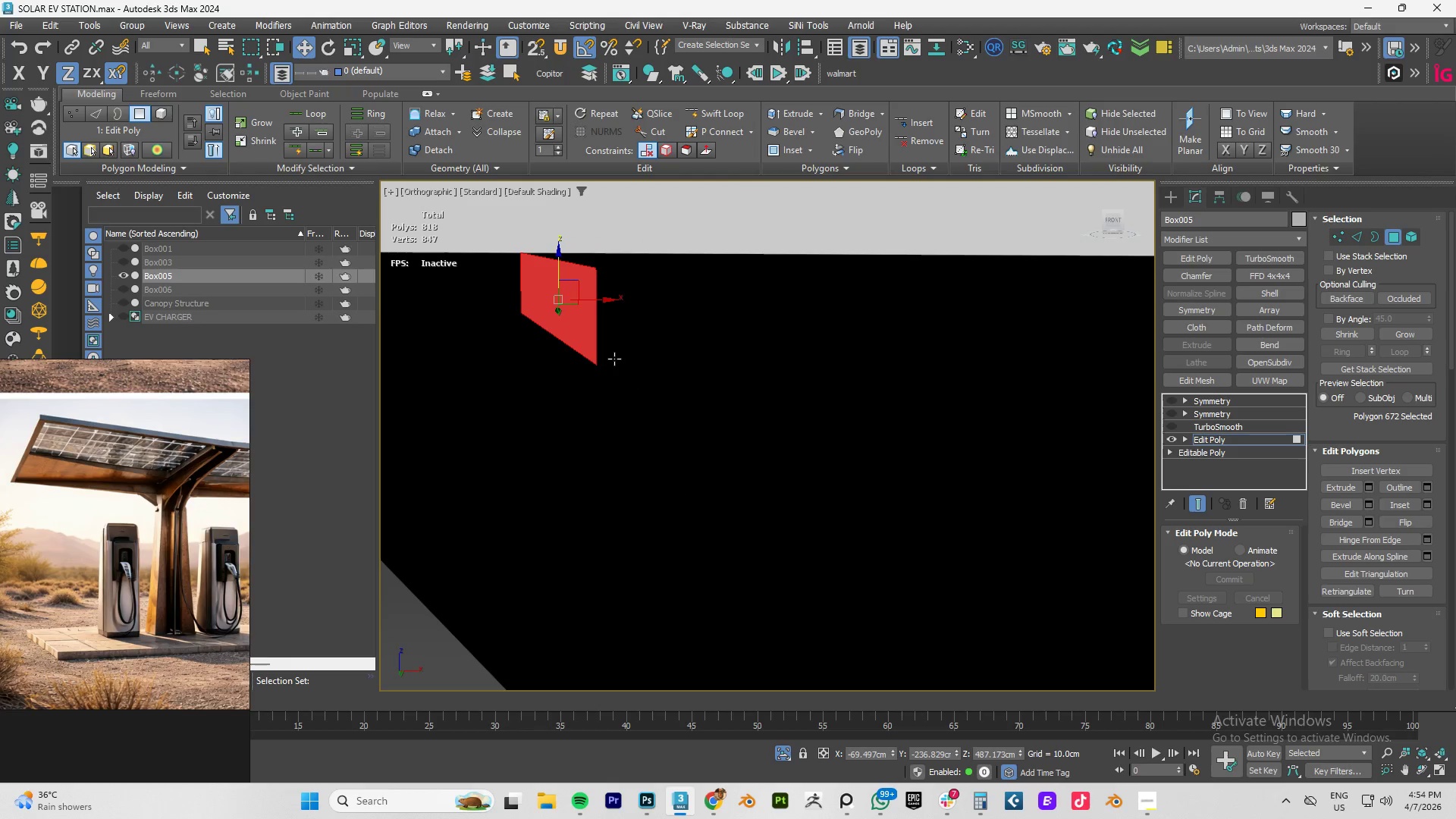 
key(F4)
 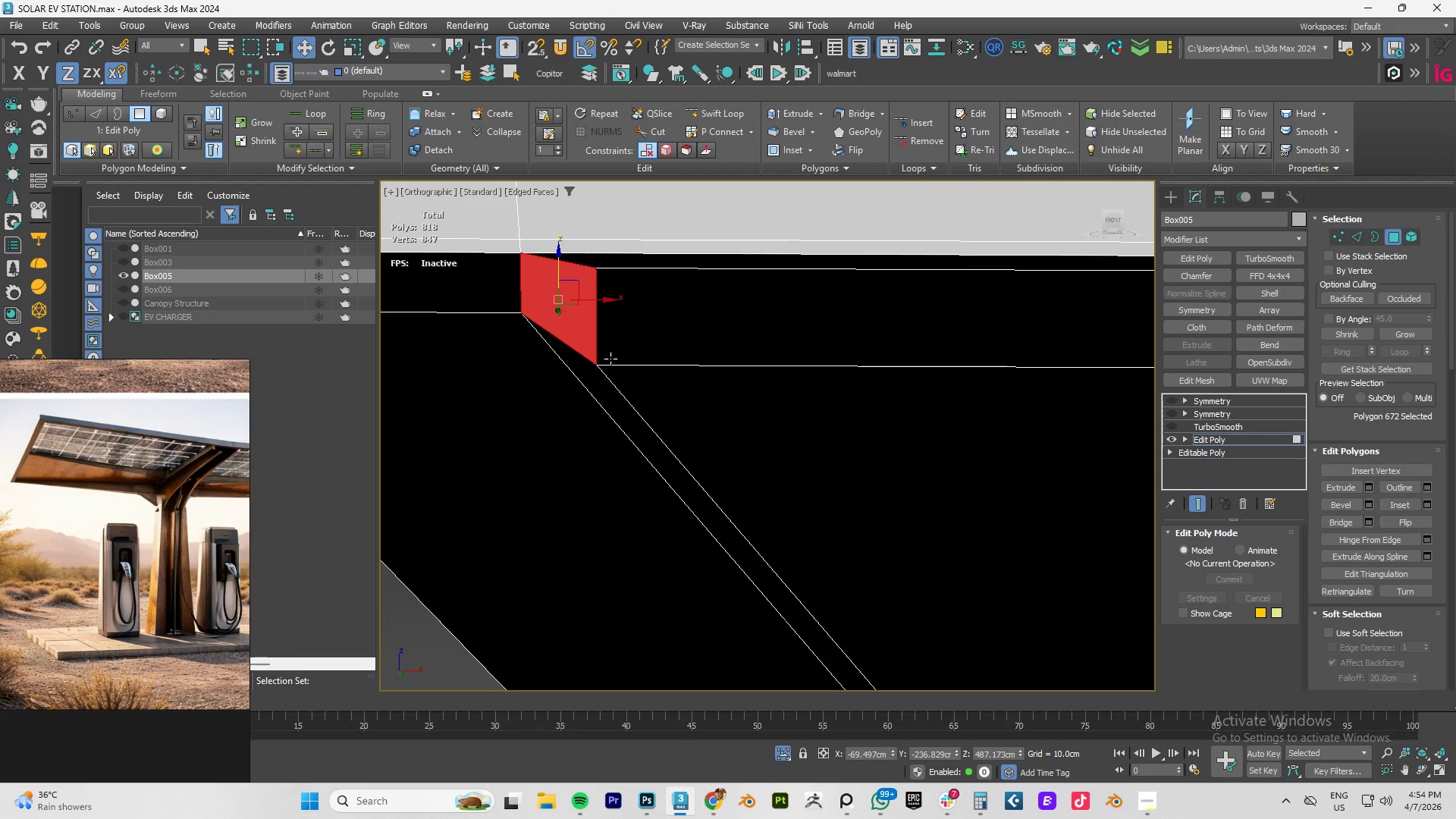 
key(3)
 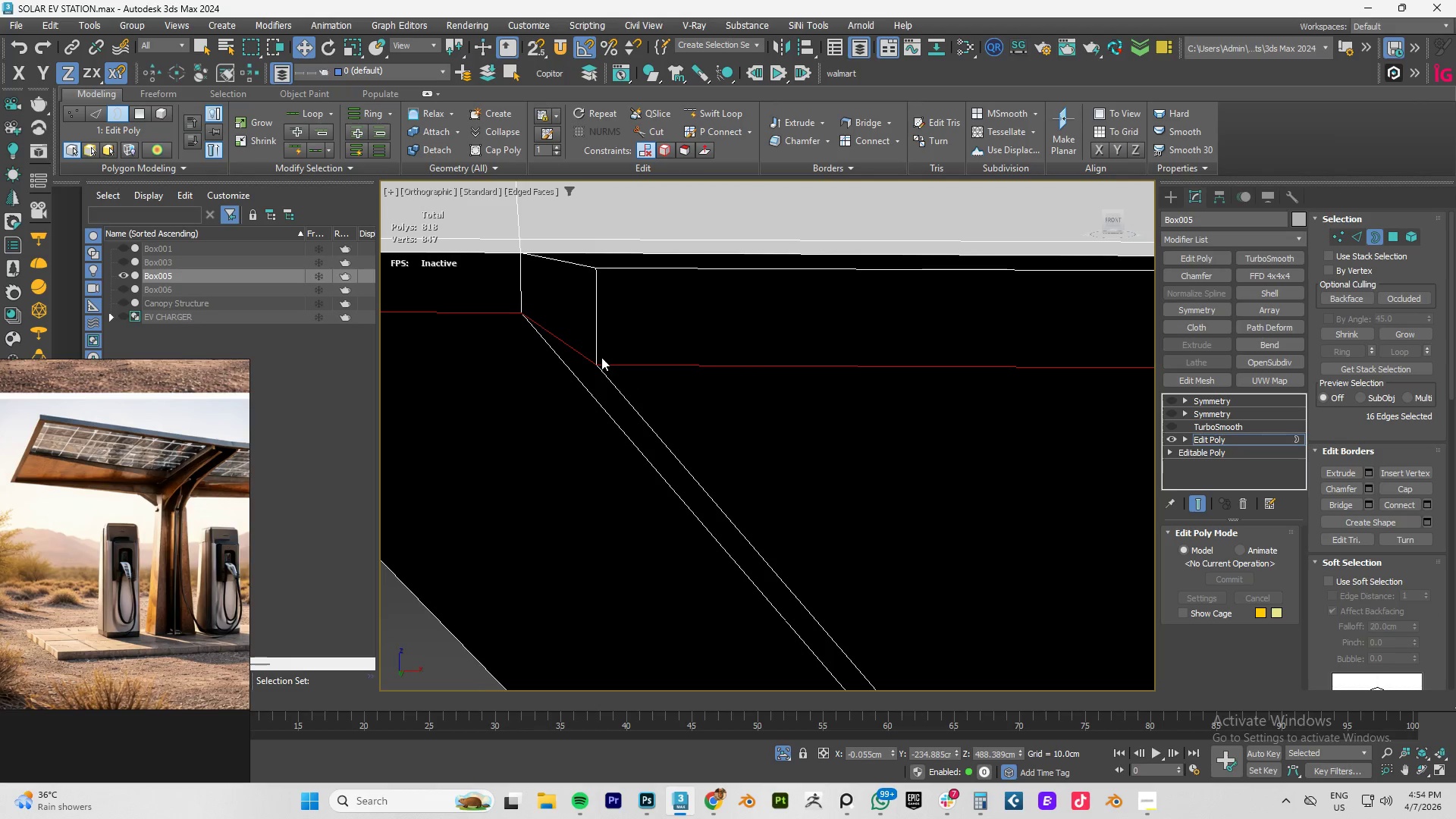 
key(2)
 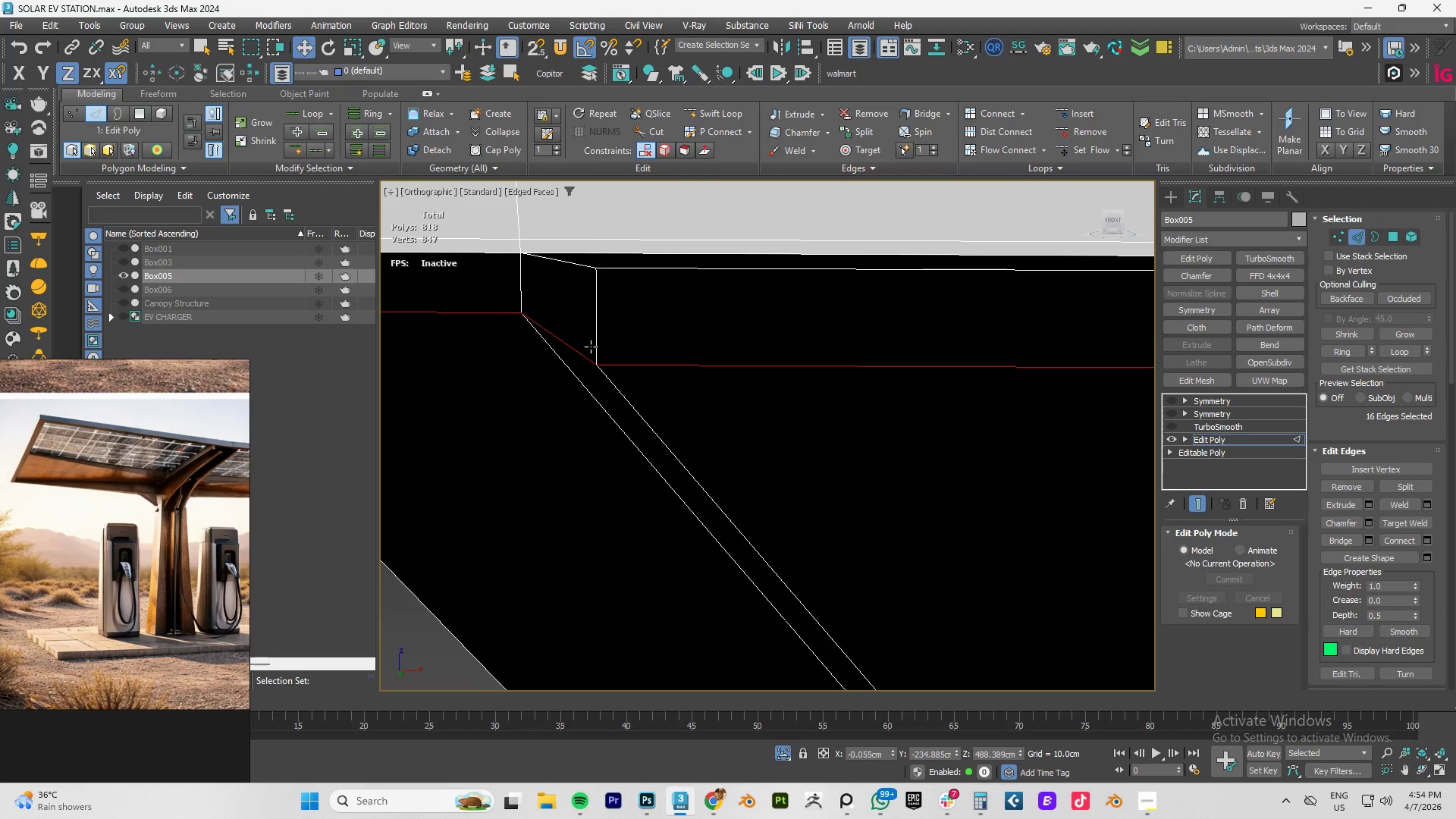 
left_click([591, 347])
 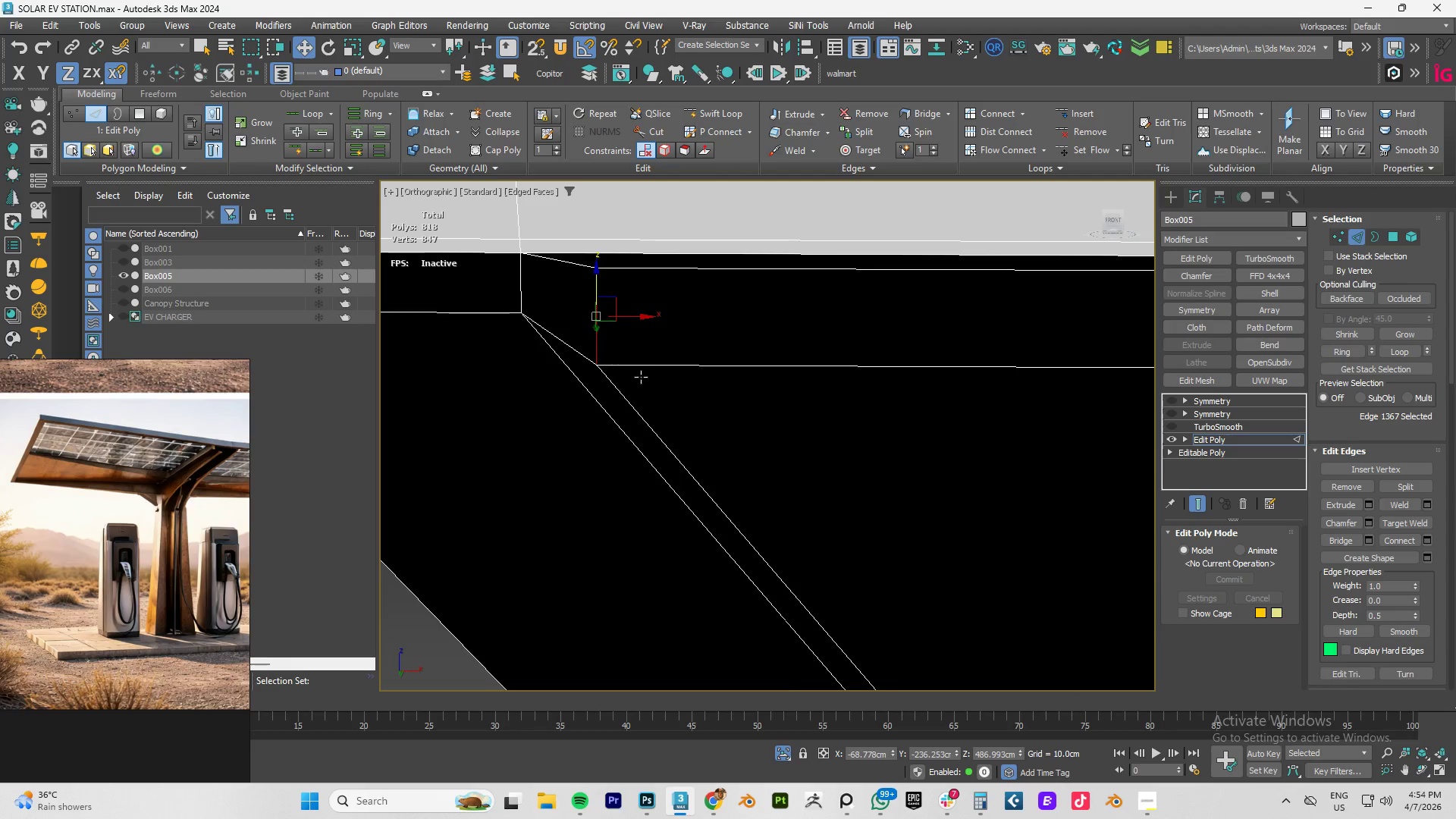 
hold_key(key=AltLeft, duration=1.5)
 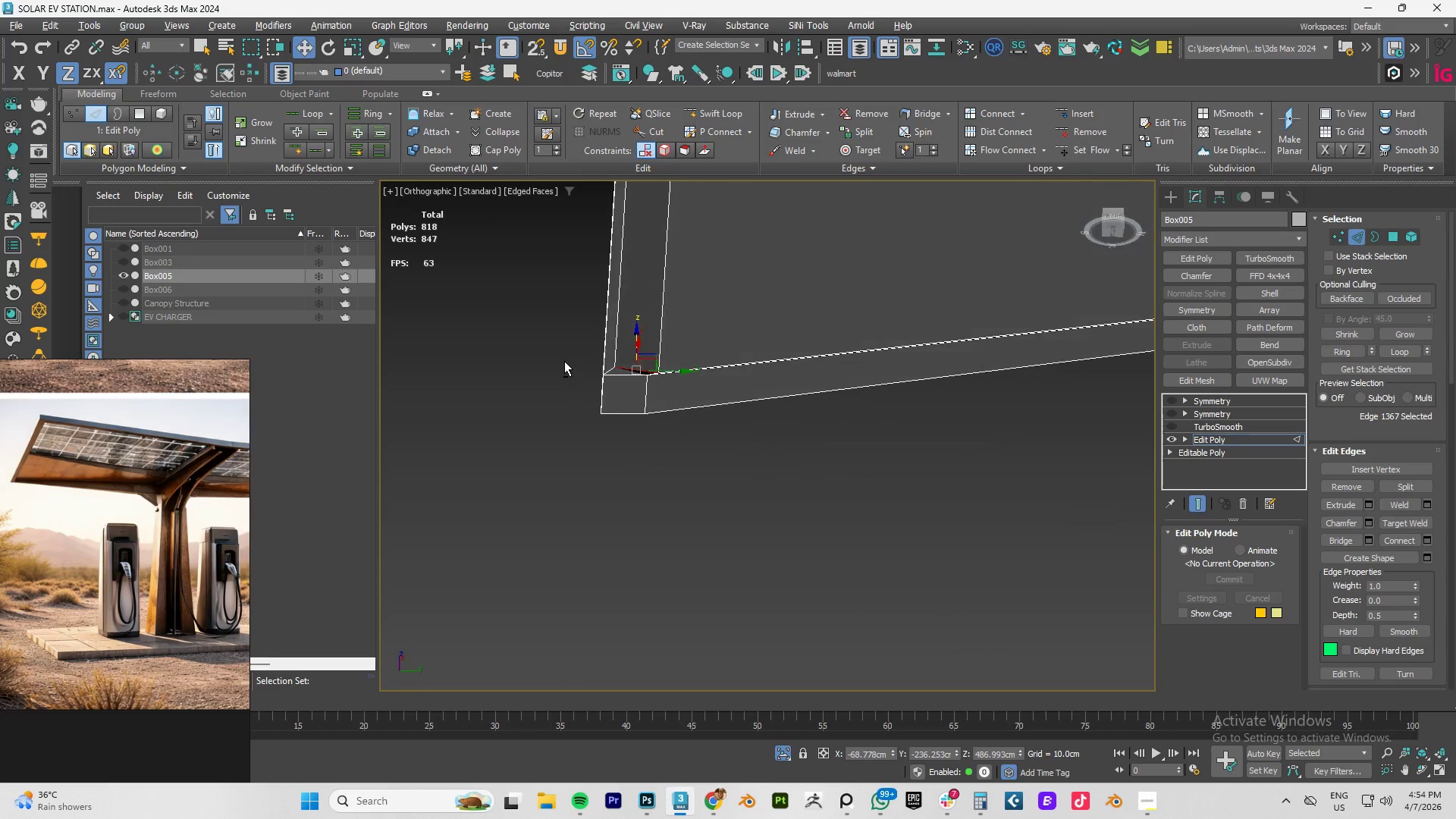 
scroll: coordinate [648, 384], scroll_direction: down, amount: 5.0
 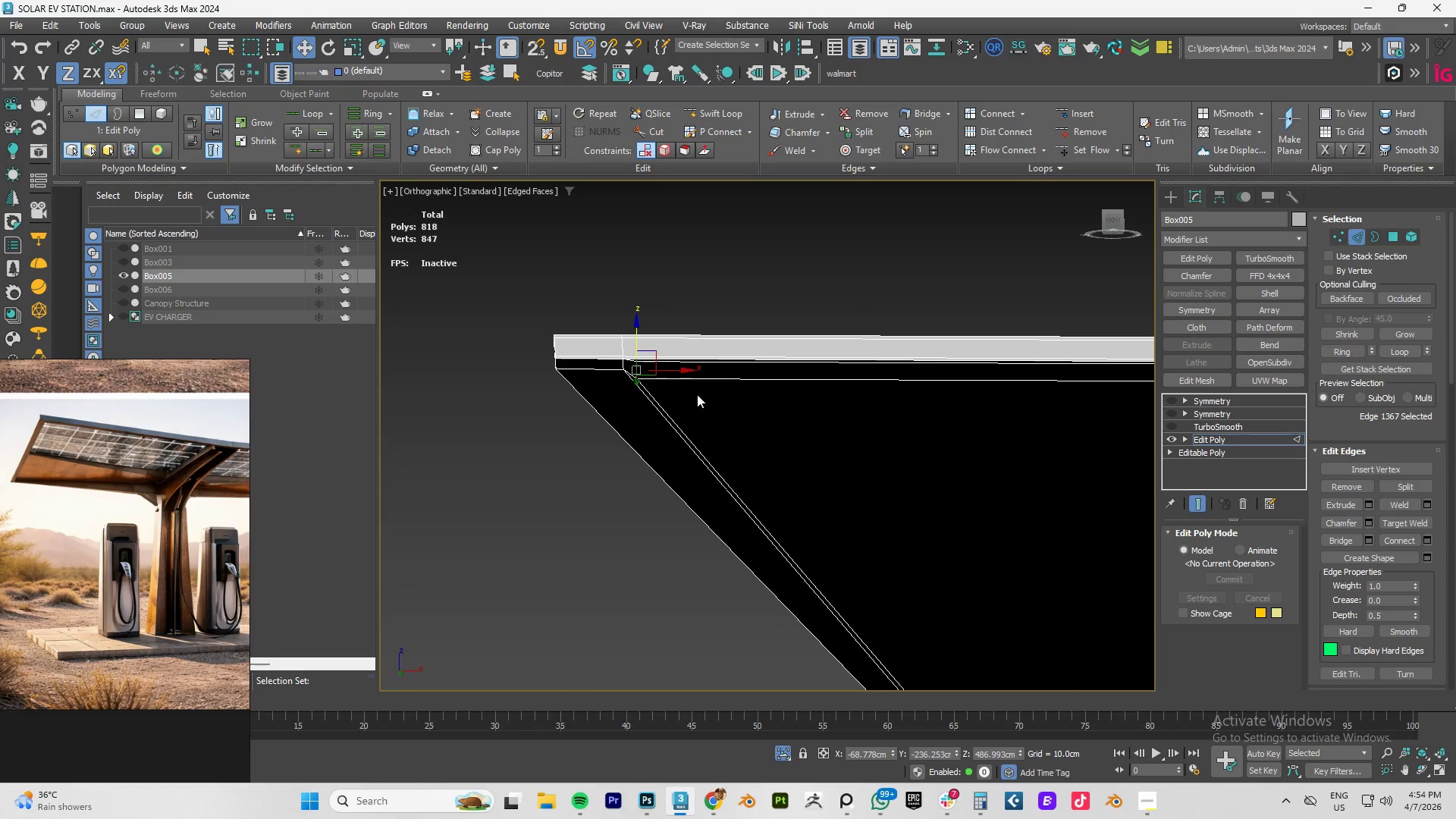 
hold_key(key=AltLeft, duration=1.51)
 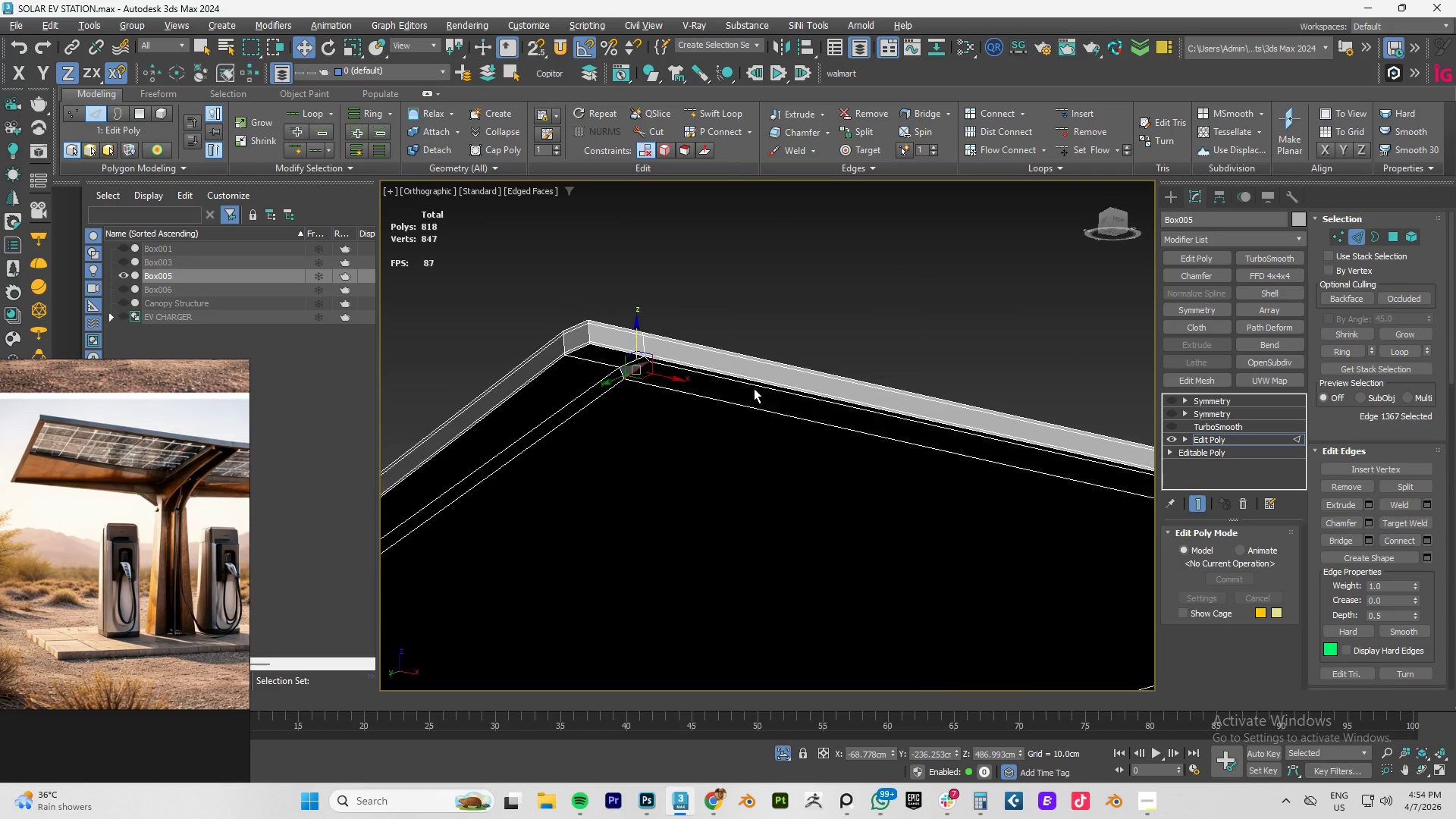 
hold_key(key=AltLeft, duration=1.52)
 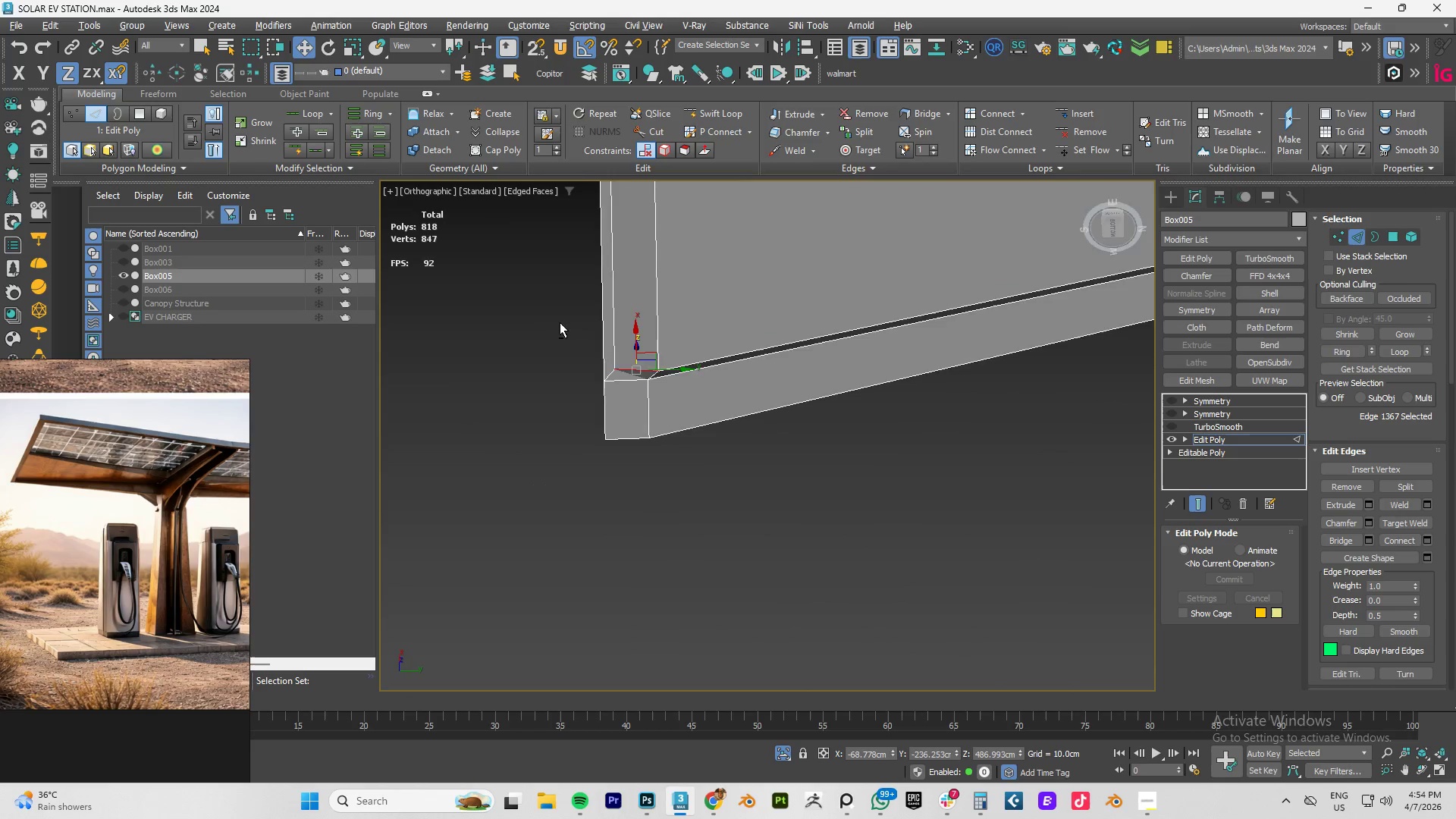 
hold_key(key=AltLeft, duration=1.33)
 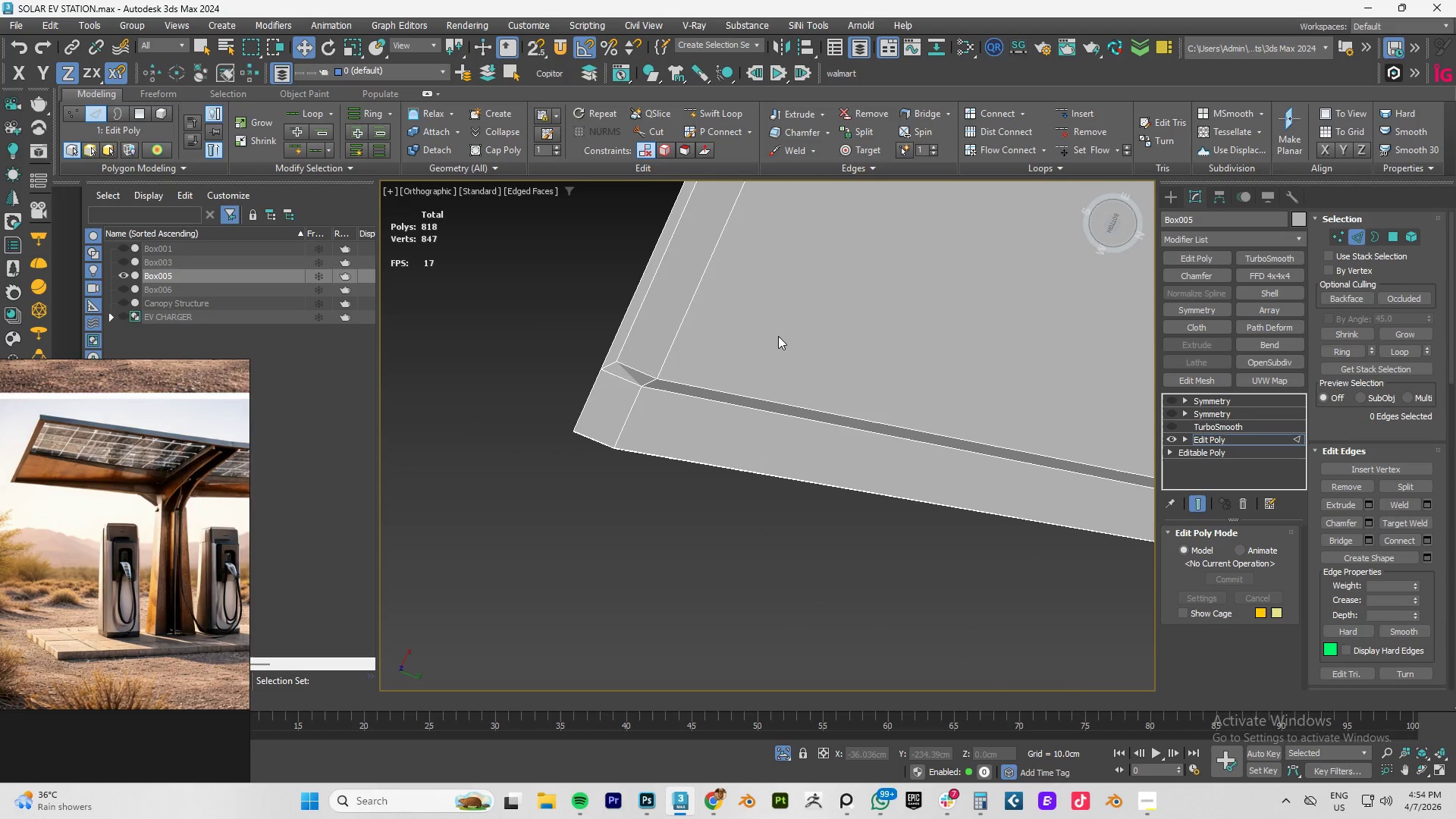 
key(4)
 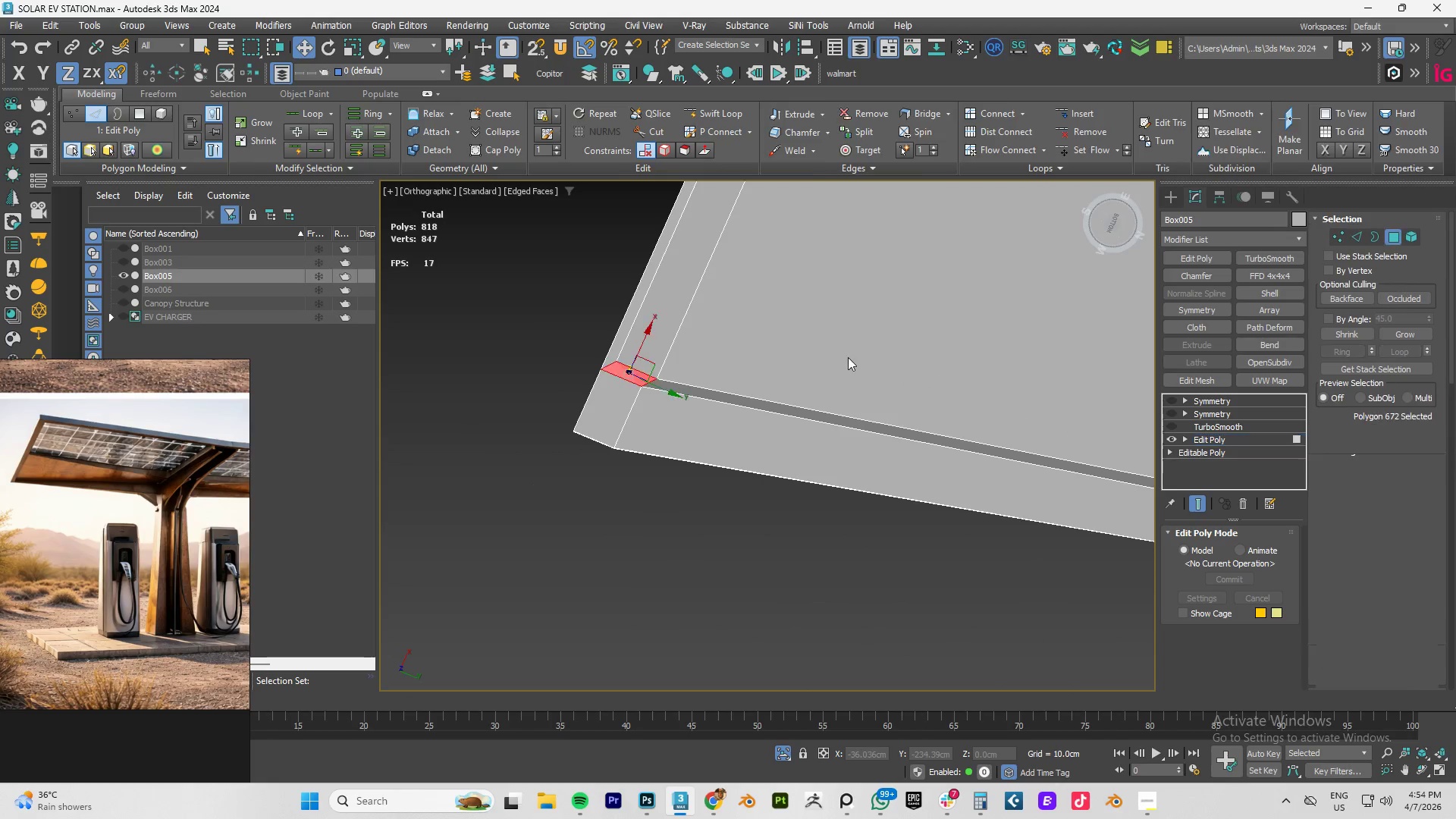 
left_click([851, 358])
 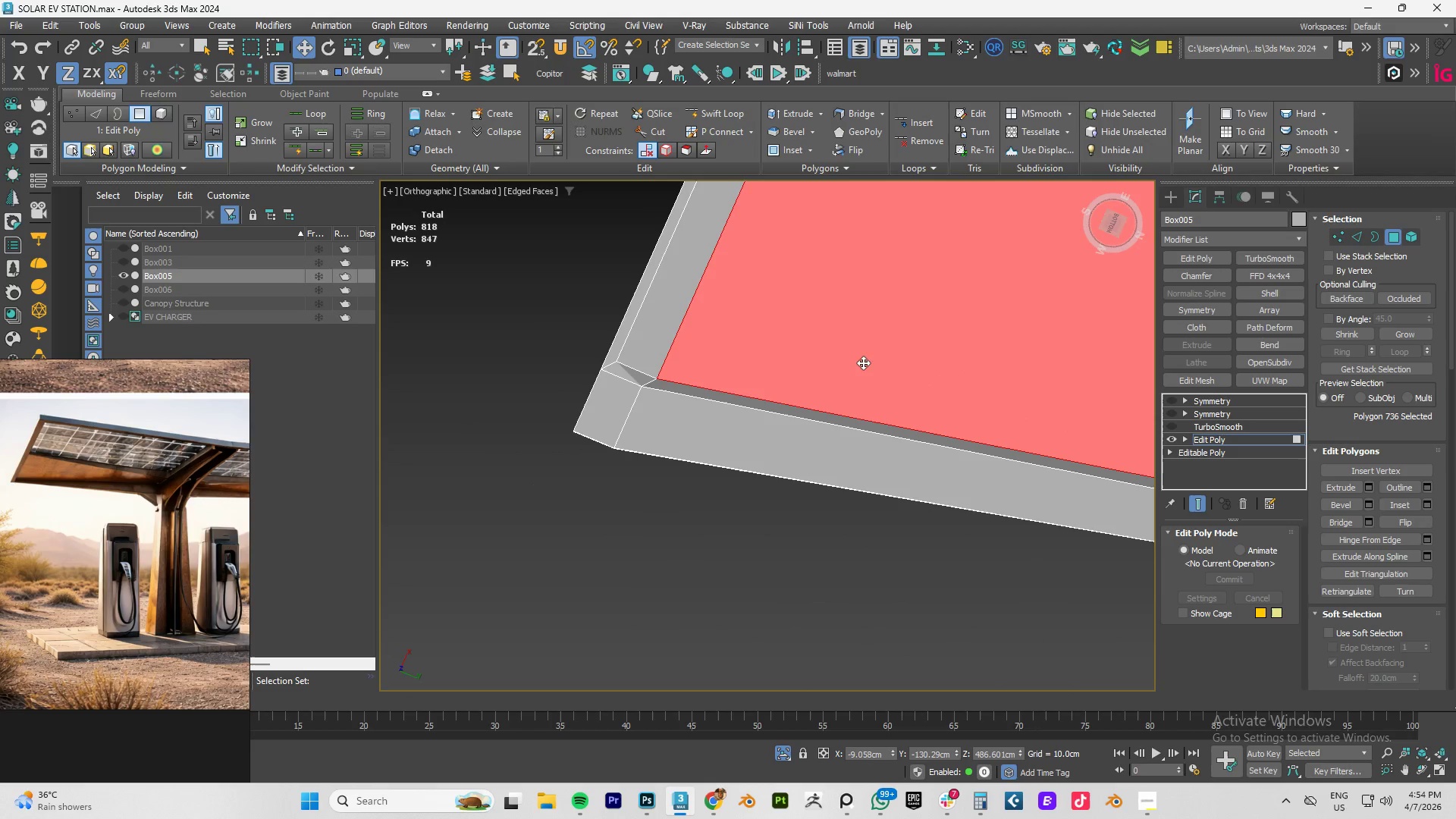 
hold_key(key=AltLeft, duration=0.58)
 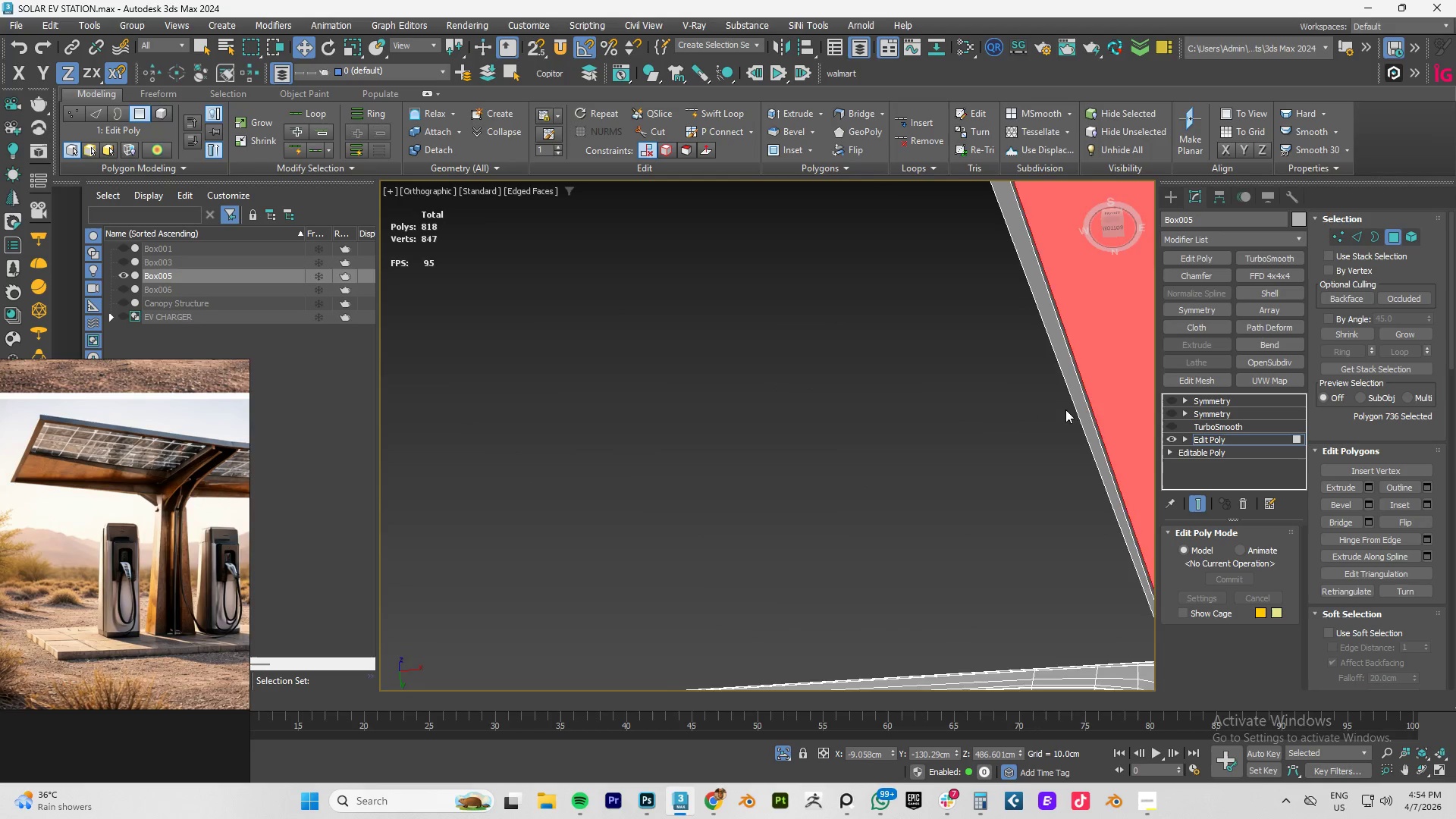 
scroll: coordinate [1065, 410], scroll_direction: down, amount: 6.0
 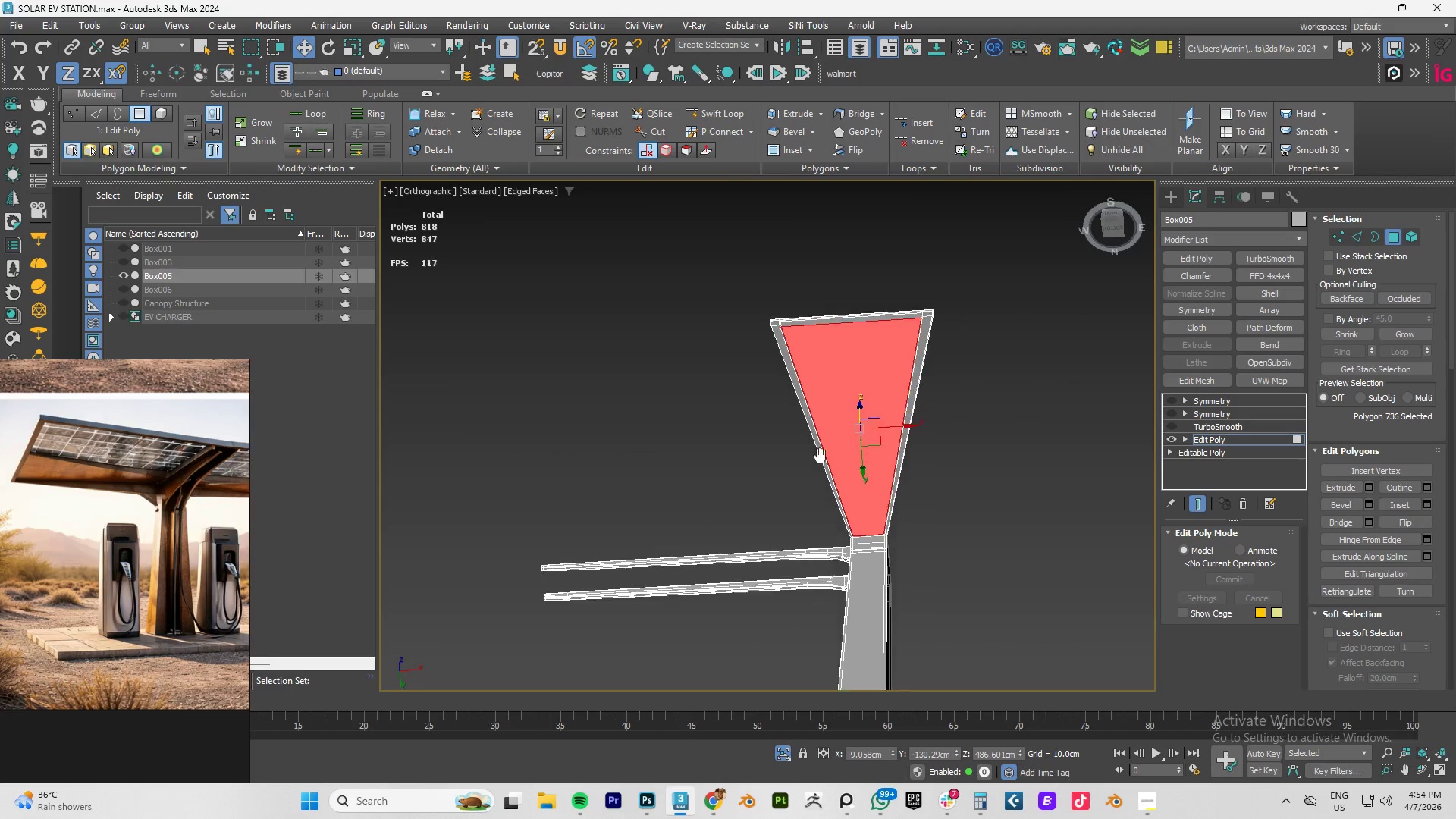 
hold_key(key=AltLeft, duration=0.58)
 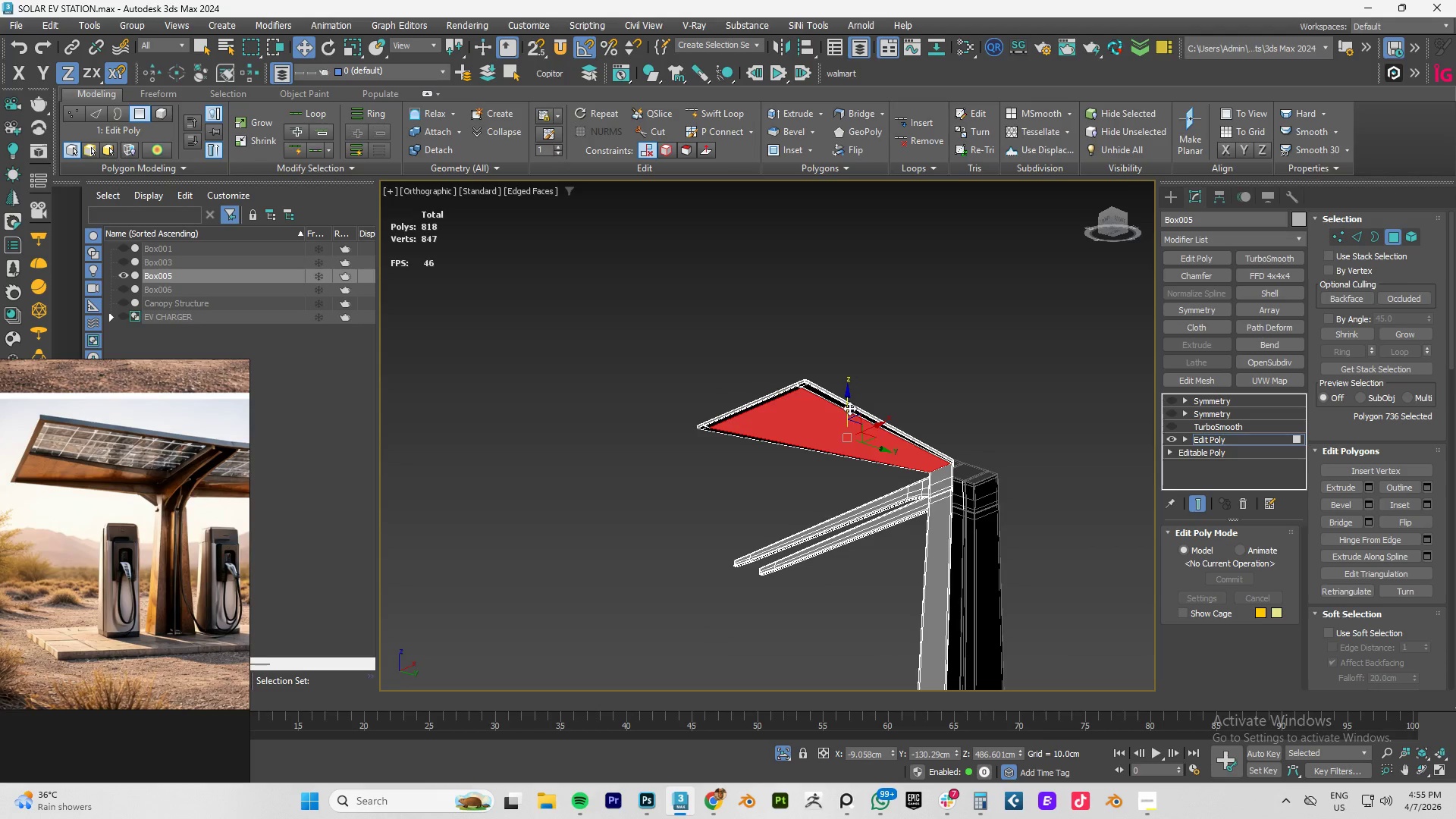 
scroll: coordinate [849, 408], scroll_direction: up, amount: 3.0
 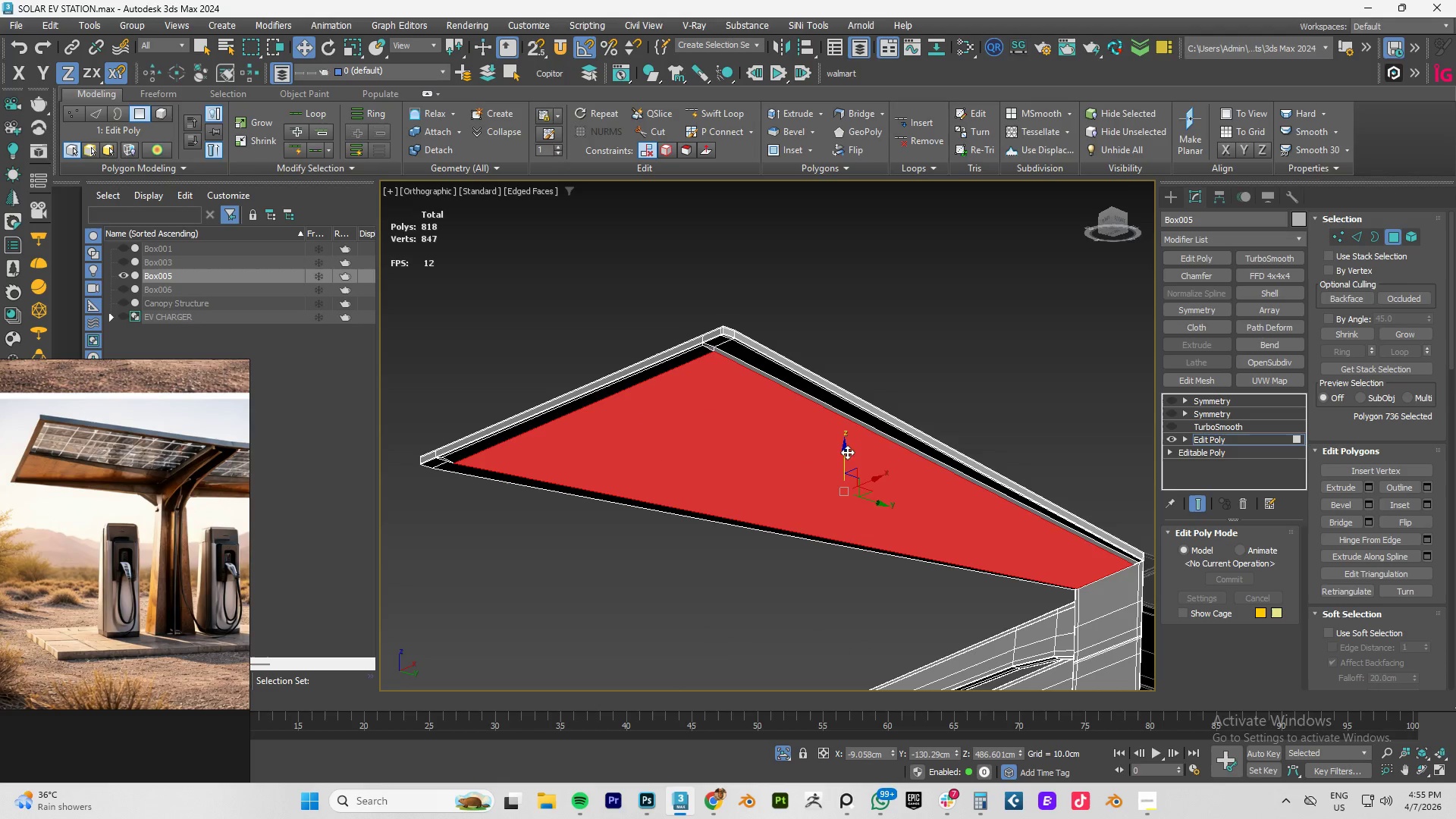 
left_click_drag(start_coordinate=[848, 456], to_coordinate=[850, 449])
 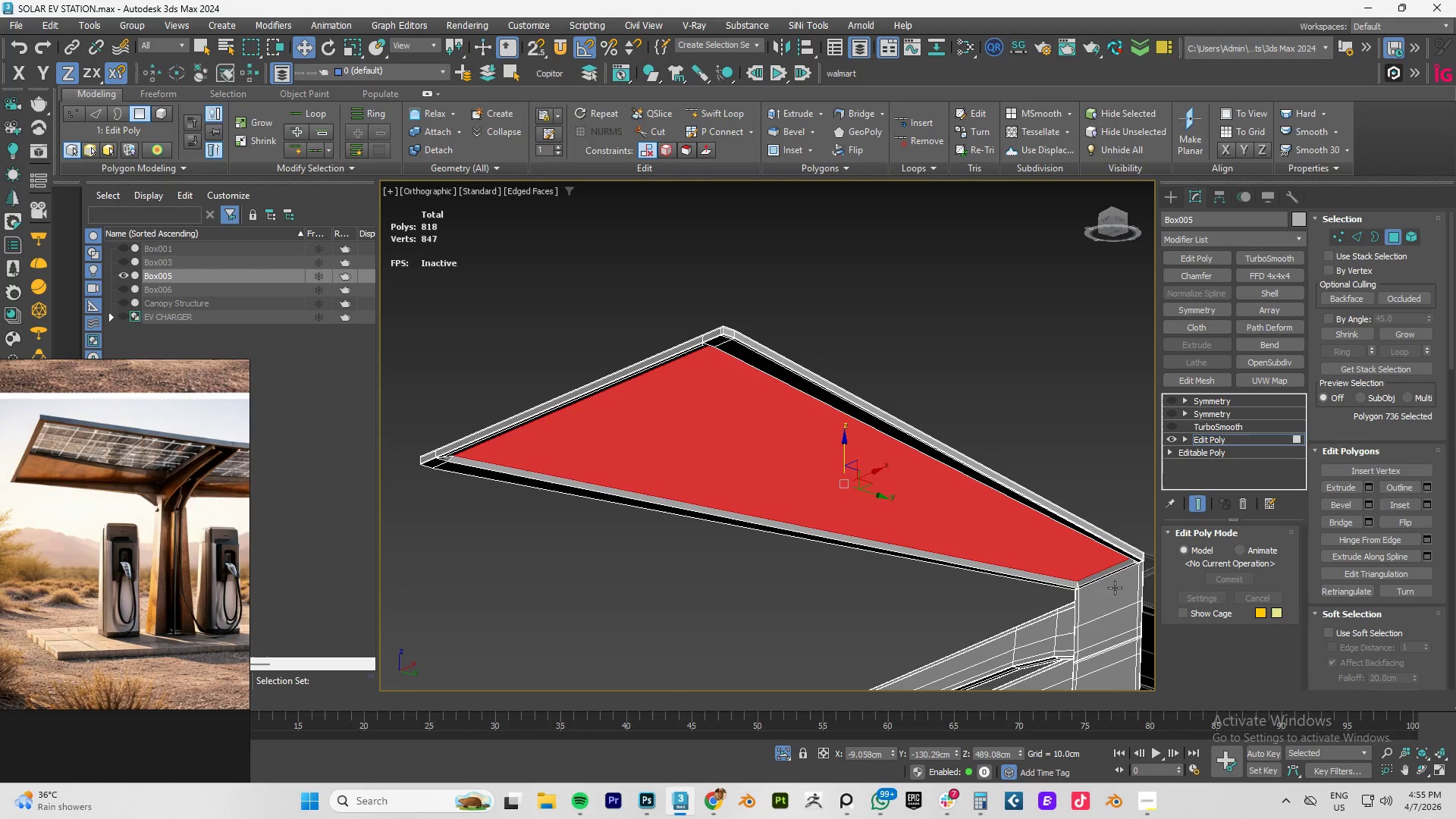 
scroll: coordinate [1078, 546], scroll_direction: up, amount: 8.0
 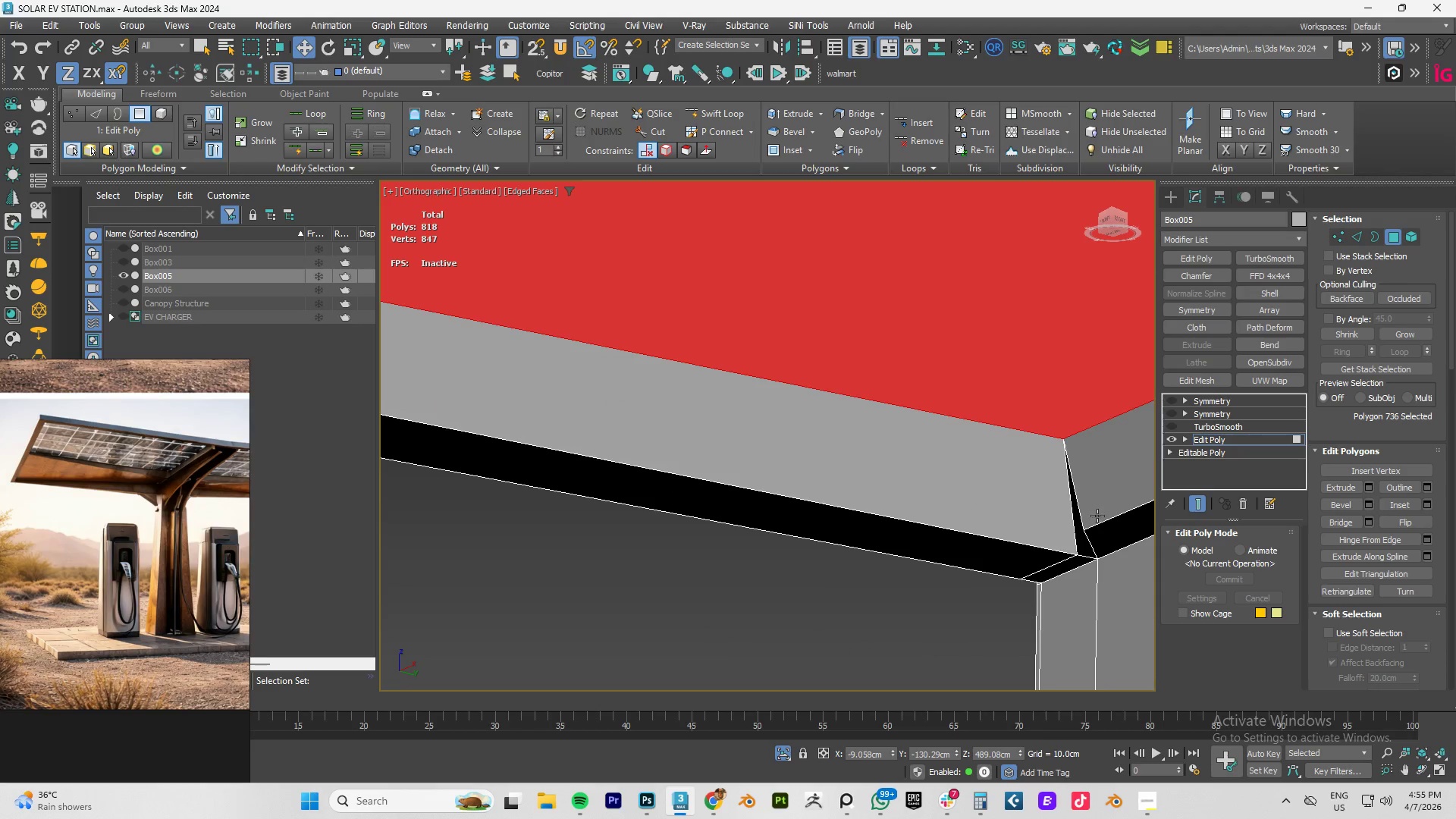 
left_click([1087, 507])
 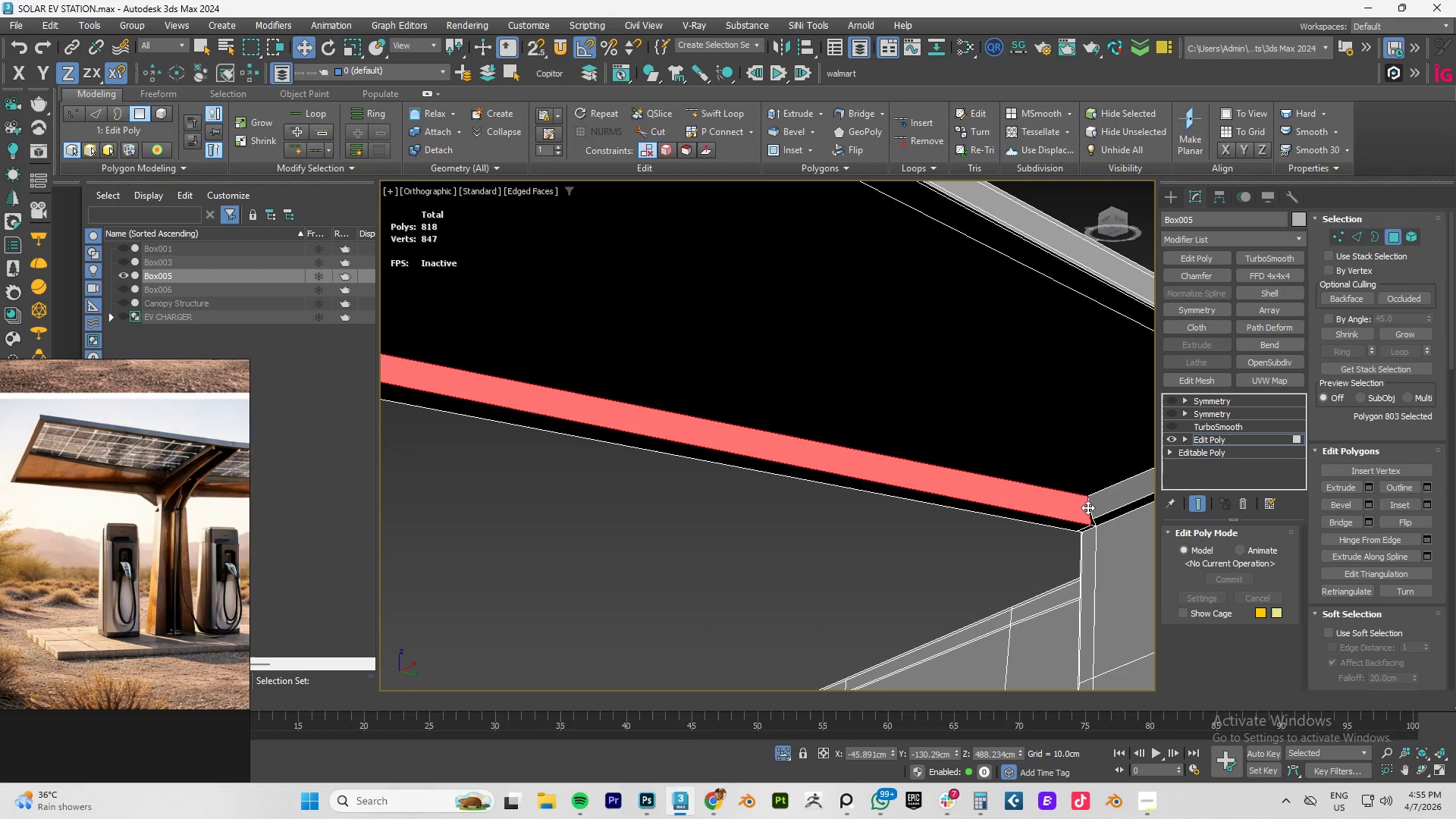 
scroll: coordinate [1096, 515], scroll_direction: down, amount: 4.0
 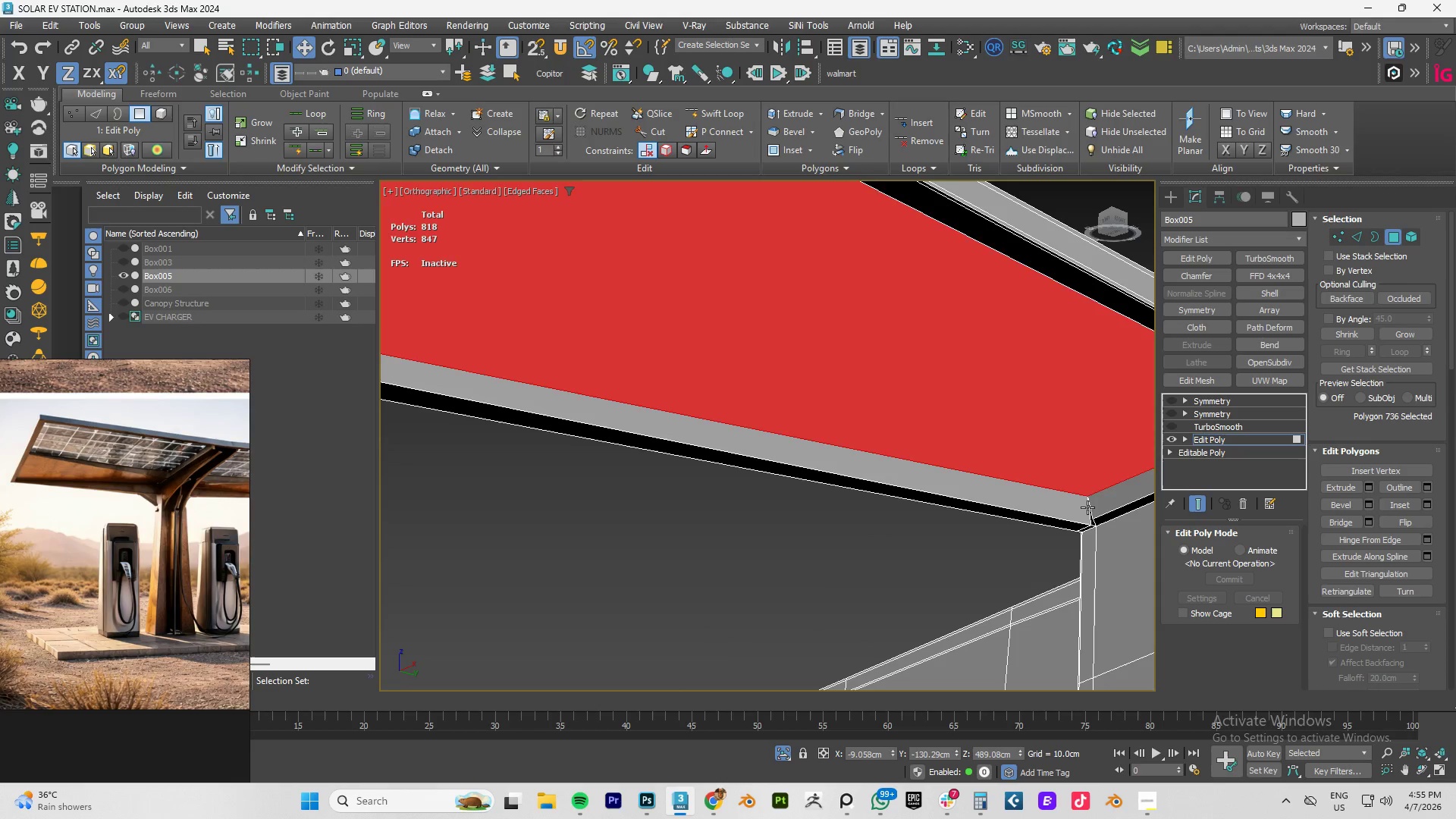 
hold_key(key=AltLeft, duration=0.67)
 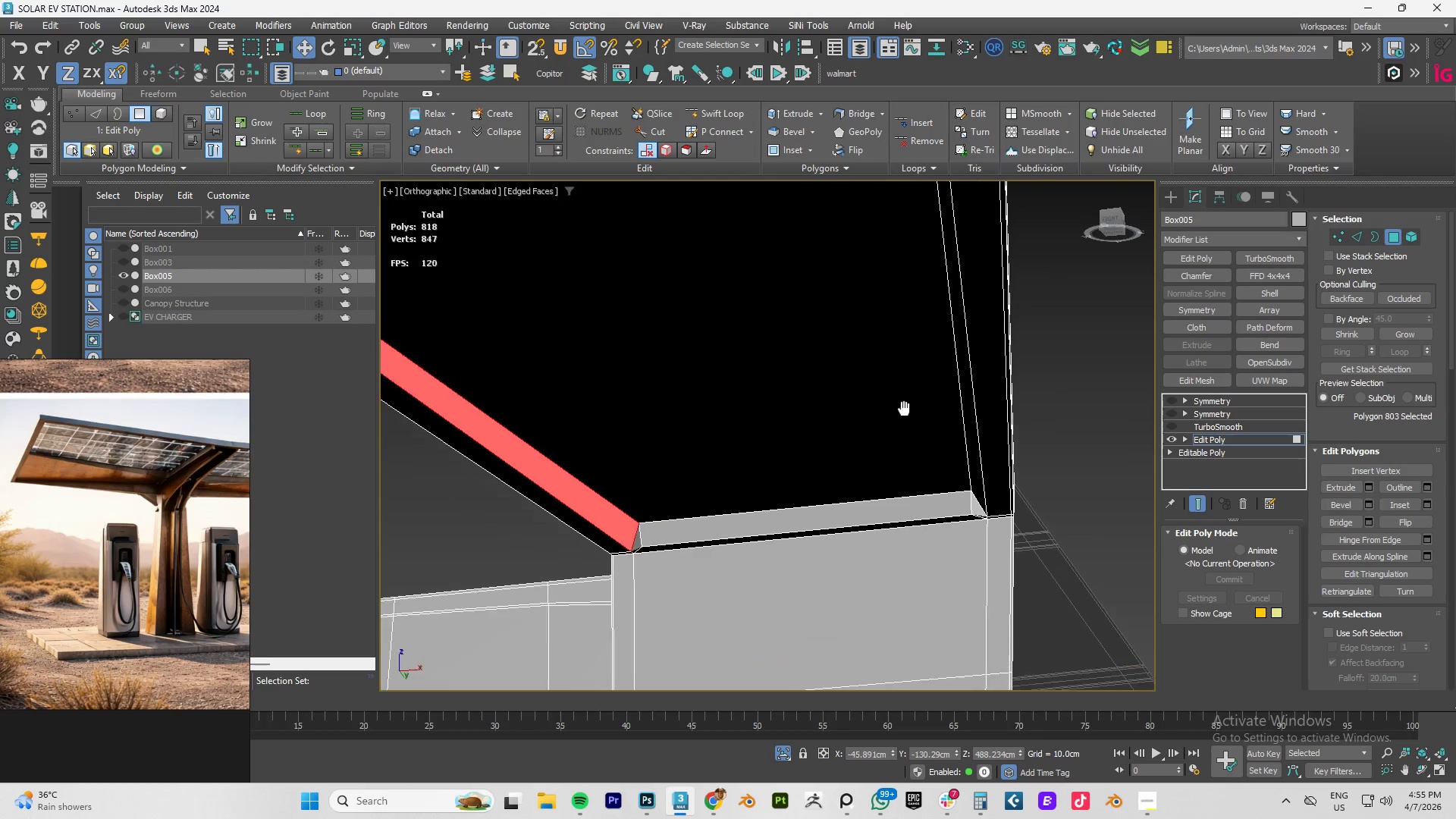 
hold_key(key=AltLeft, duration=3.47)
scroll: coordinate [726, 500], scroll_direction: up, amount: 6.0
 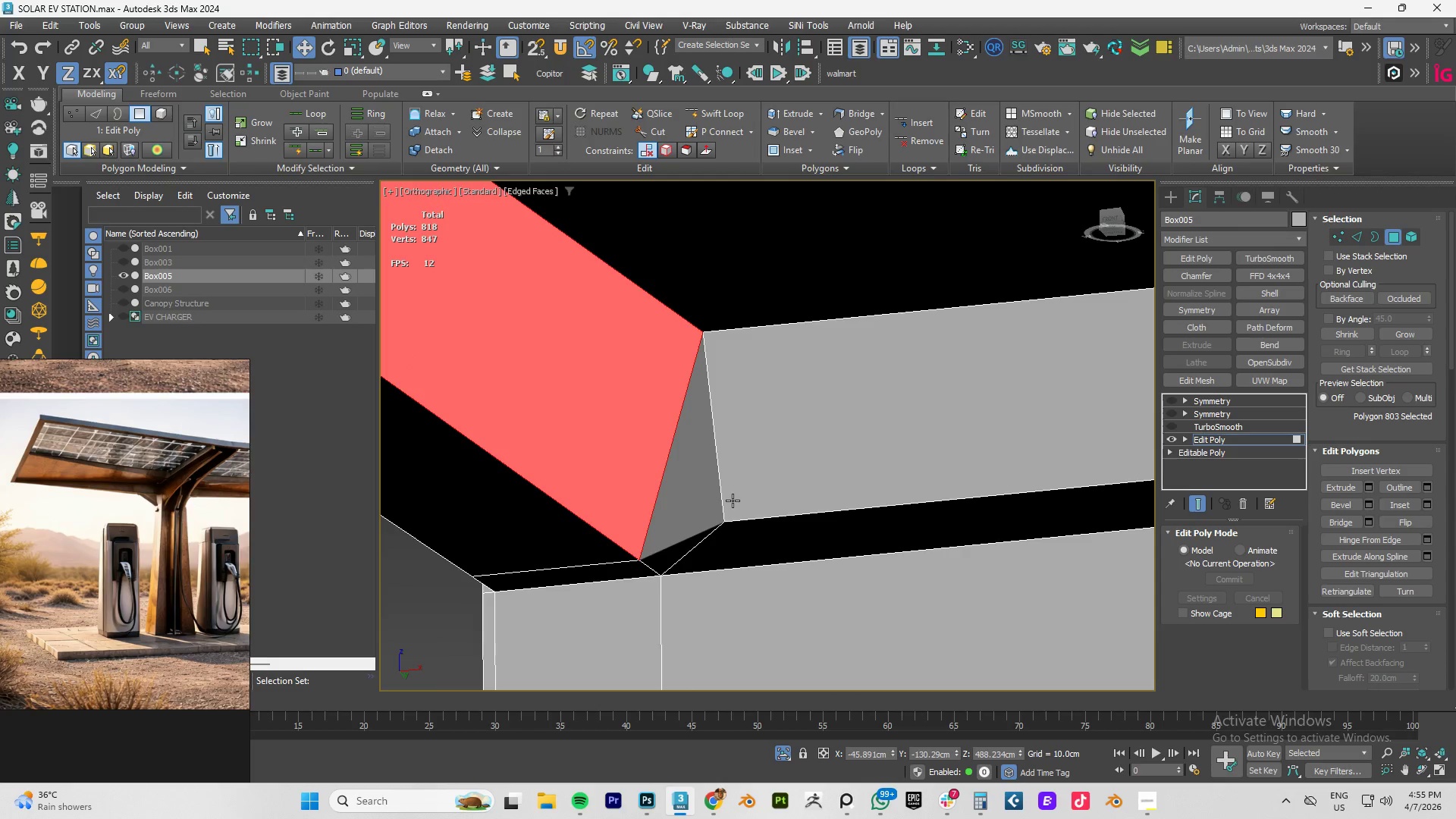 
scroll: coordinate [733, 500], scroll_direction: down, amount: 4.0
 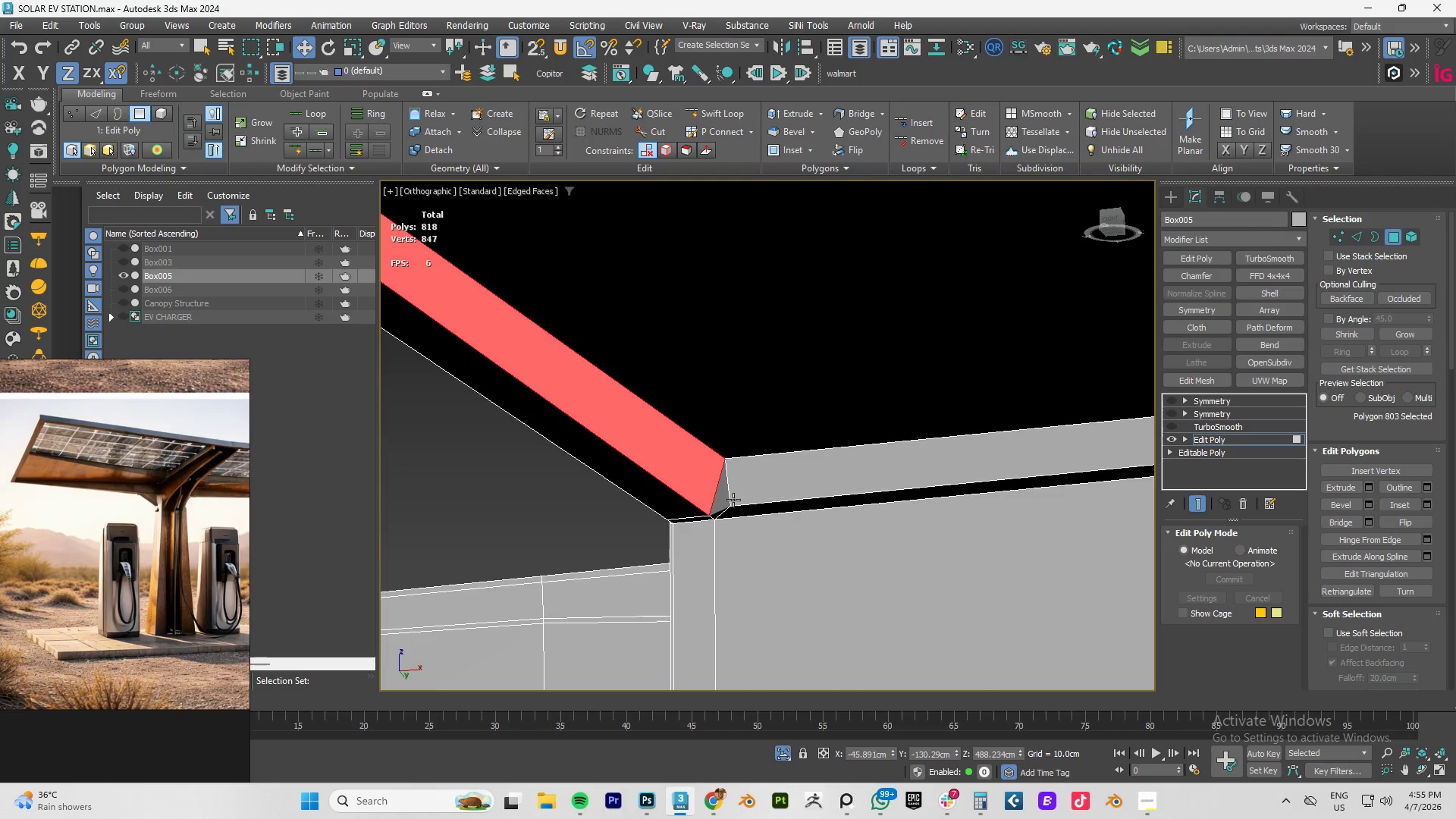 
left_click([737, 491])
 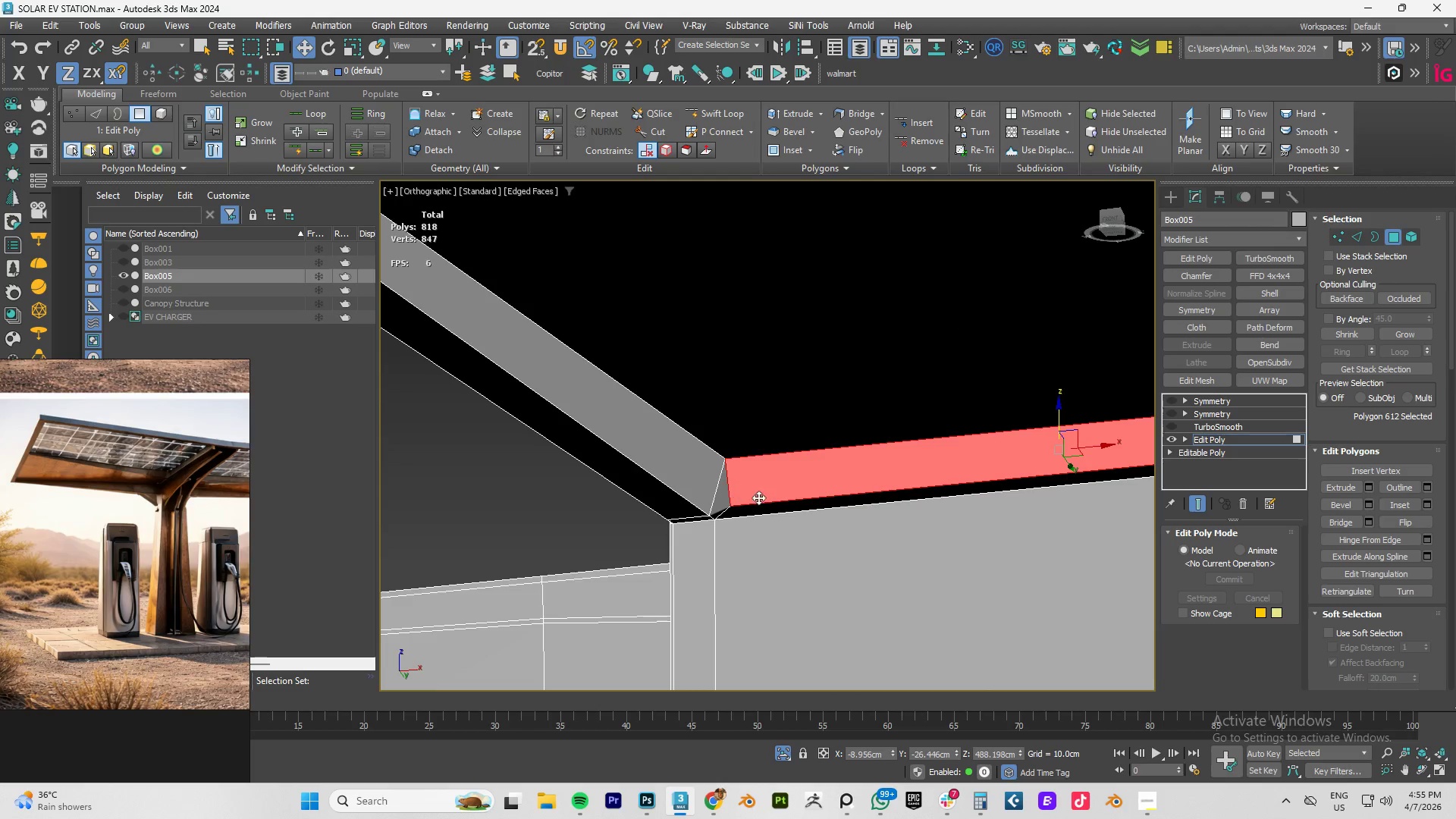 
hold_key(key=AltLeft, duration=1.5)
 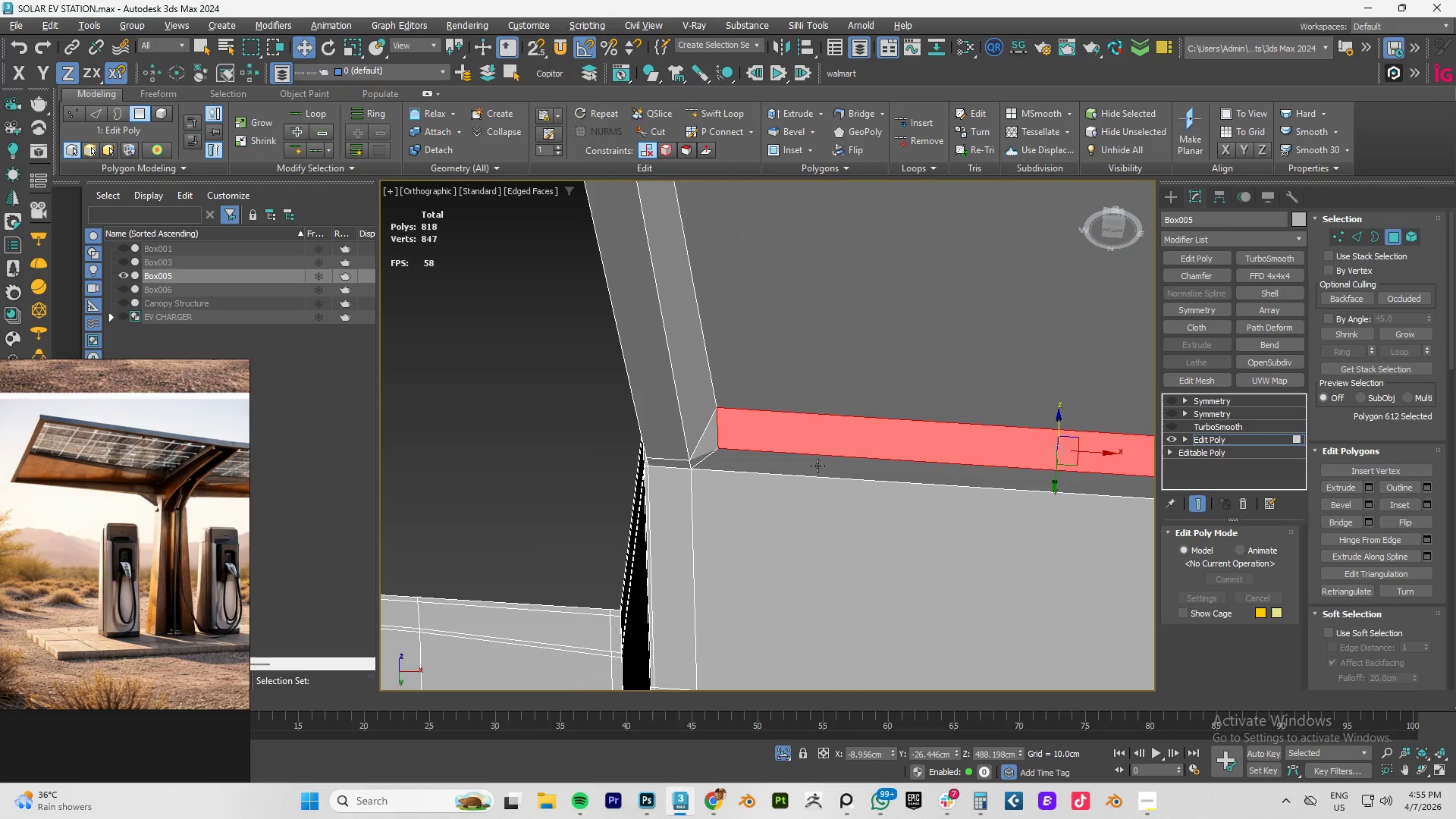 
hold_key(key=AltLeft, duration=0.7)
 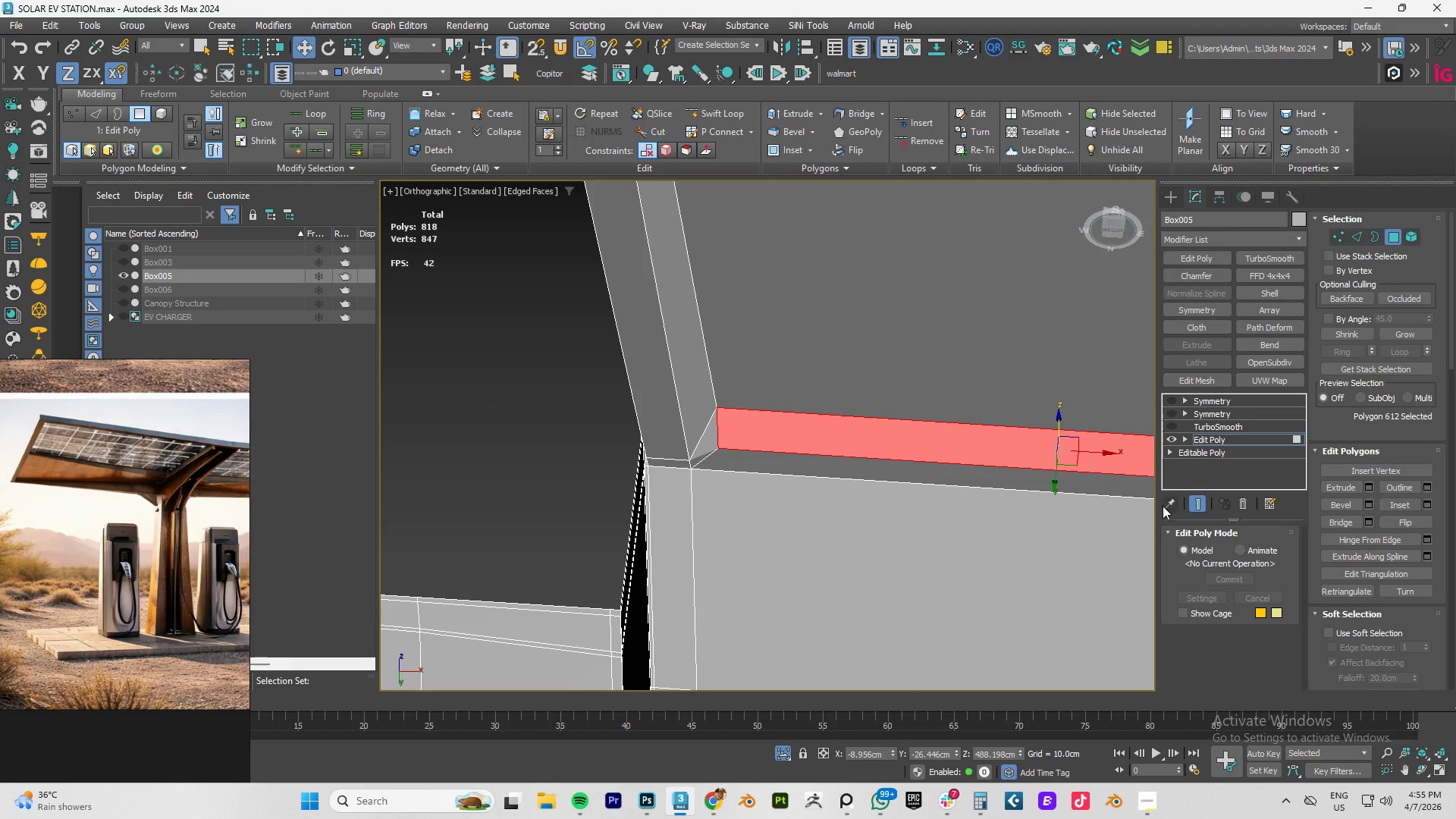 
hold_key(key=AltLeft, duration=0.62)
 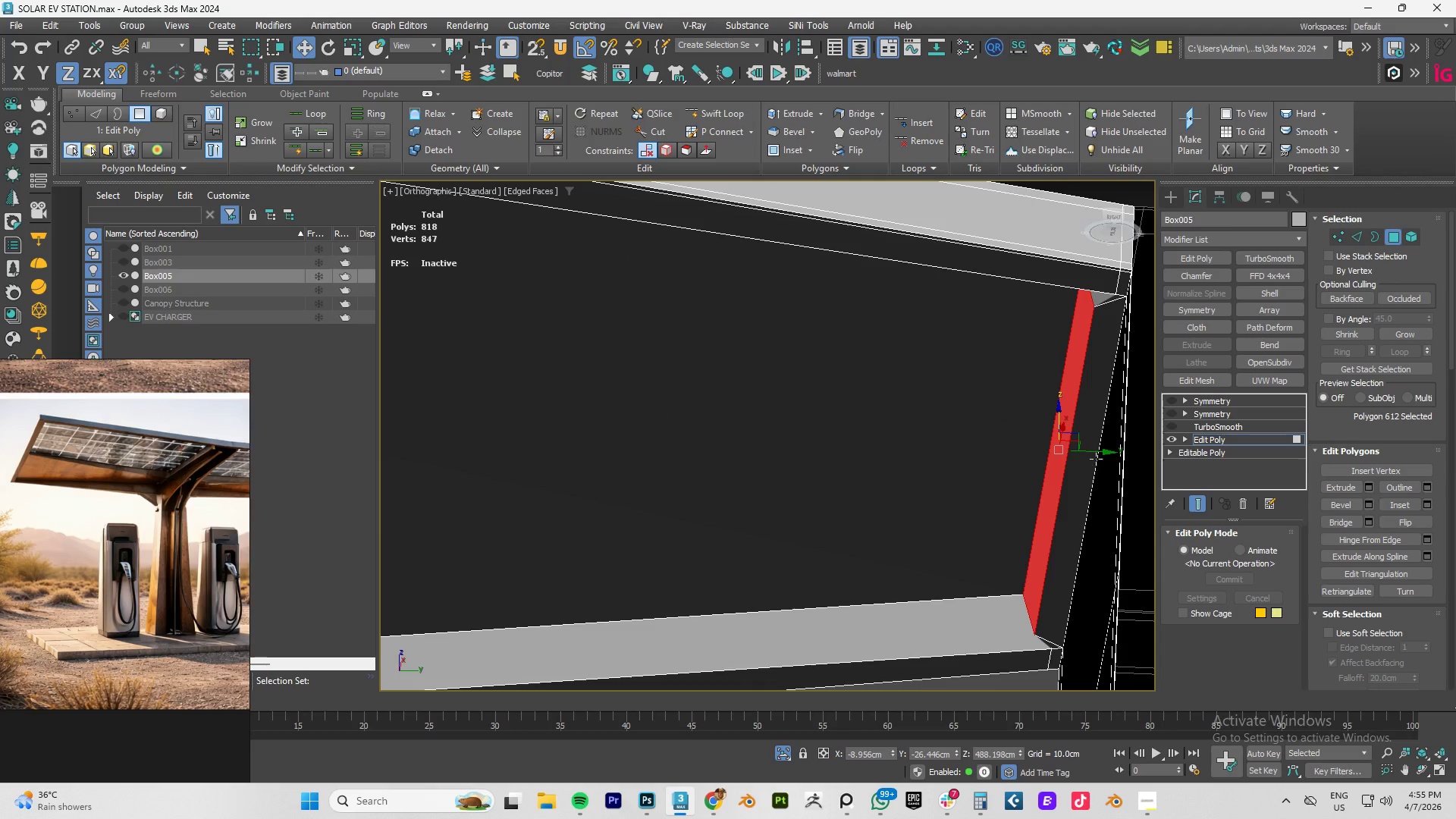 
left_click_drag(start_coordinate=[1096, 457], to_coordinate=[1106, 456])
 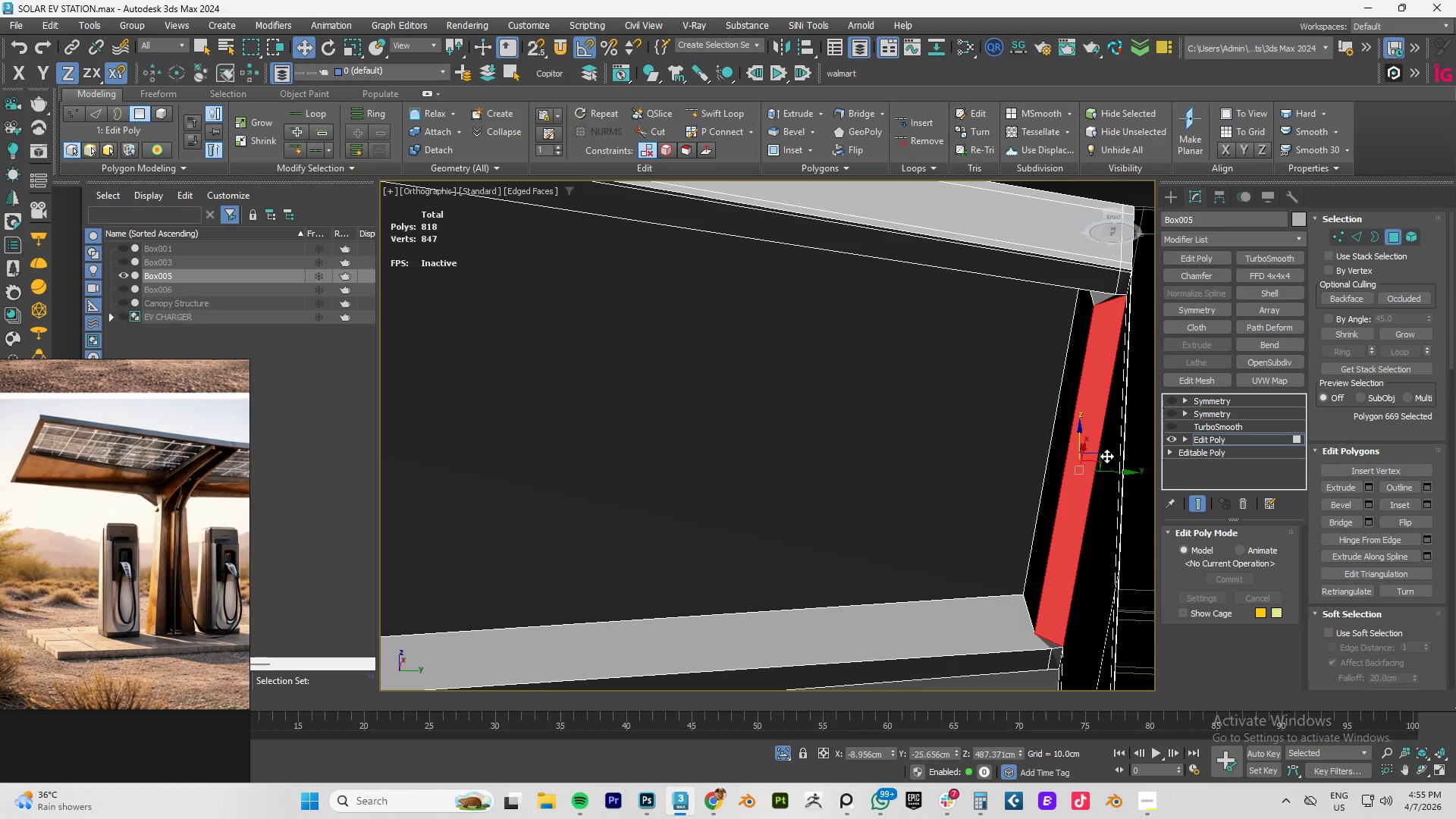 
key(Control+ControlLeft)
 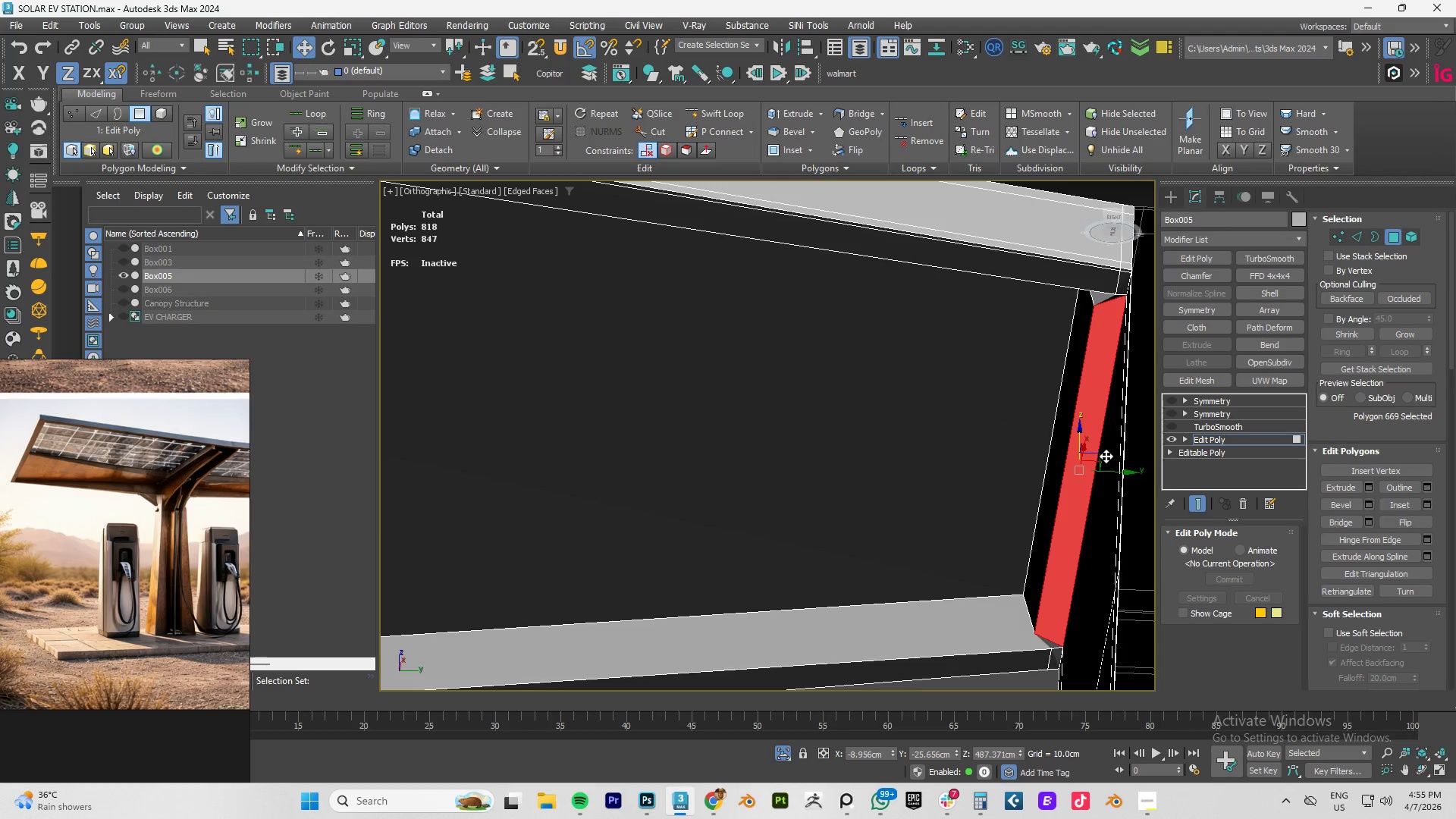 
key(Control+Z)
 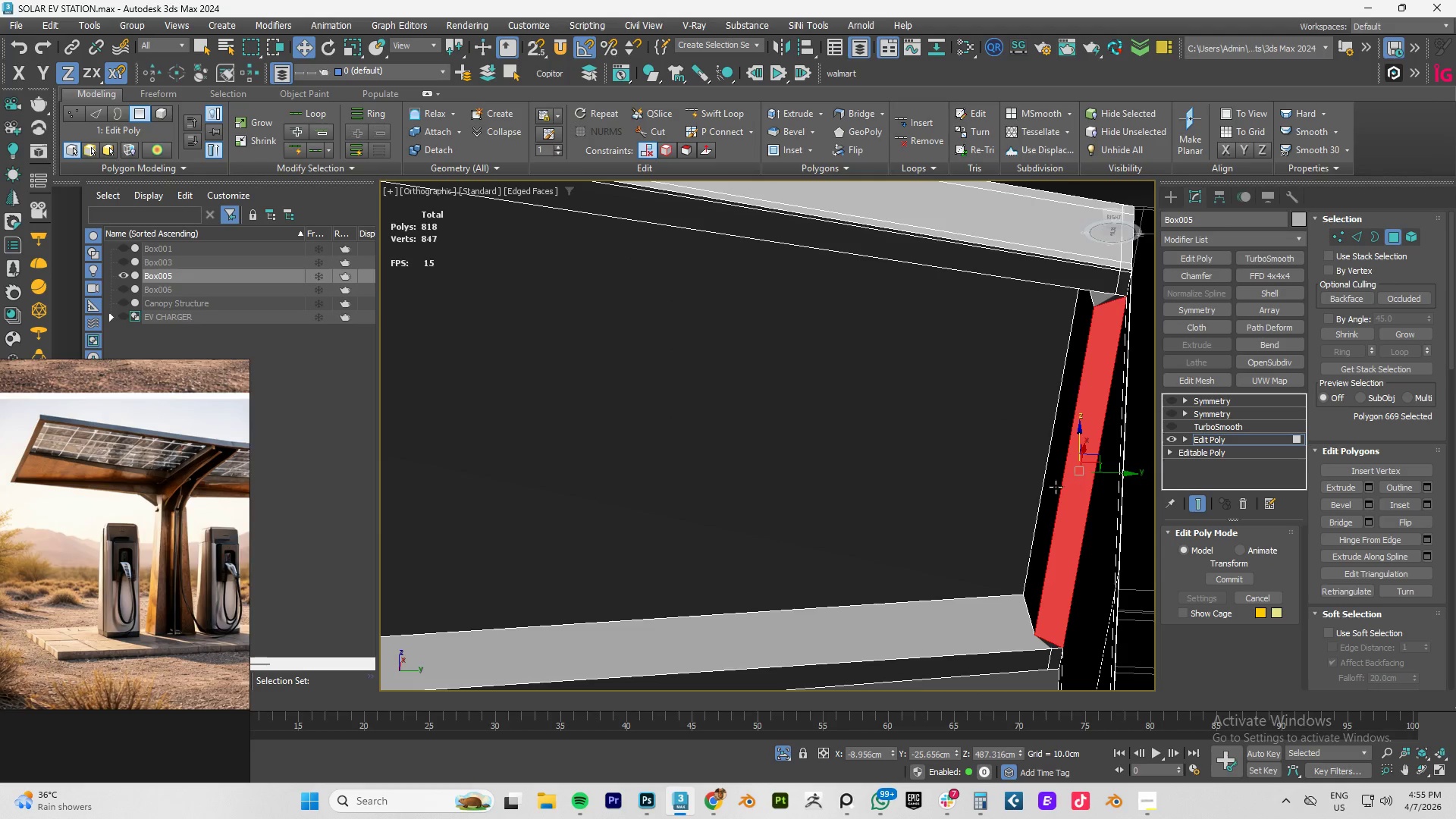 
left_click([1054, 488])
 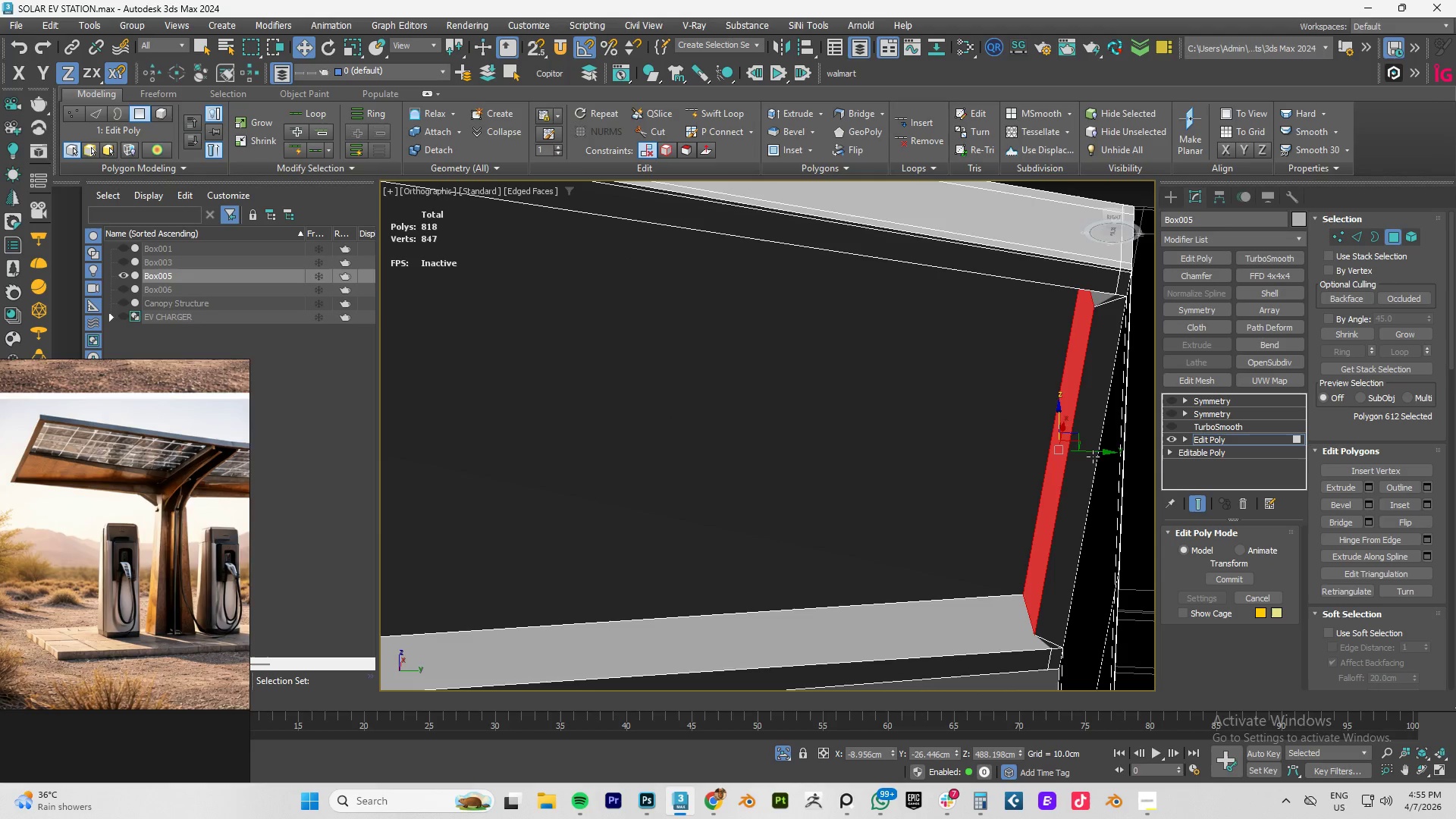 
left_click_drag(start_coordinate=[1093, 454], to_coordinate=[1117, 456])
 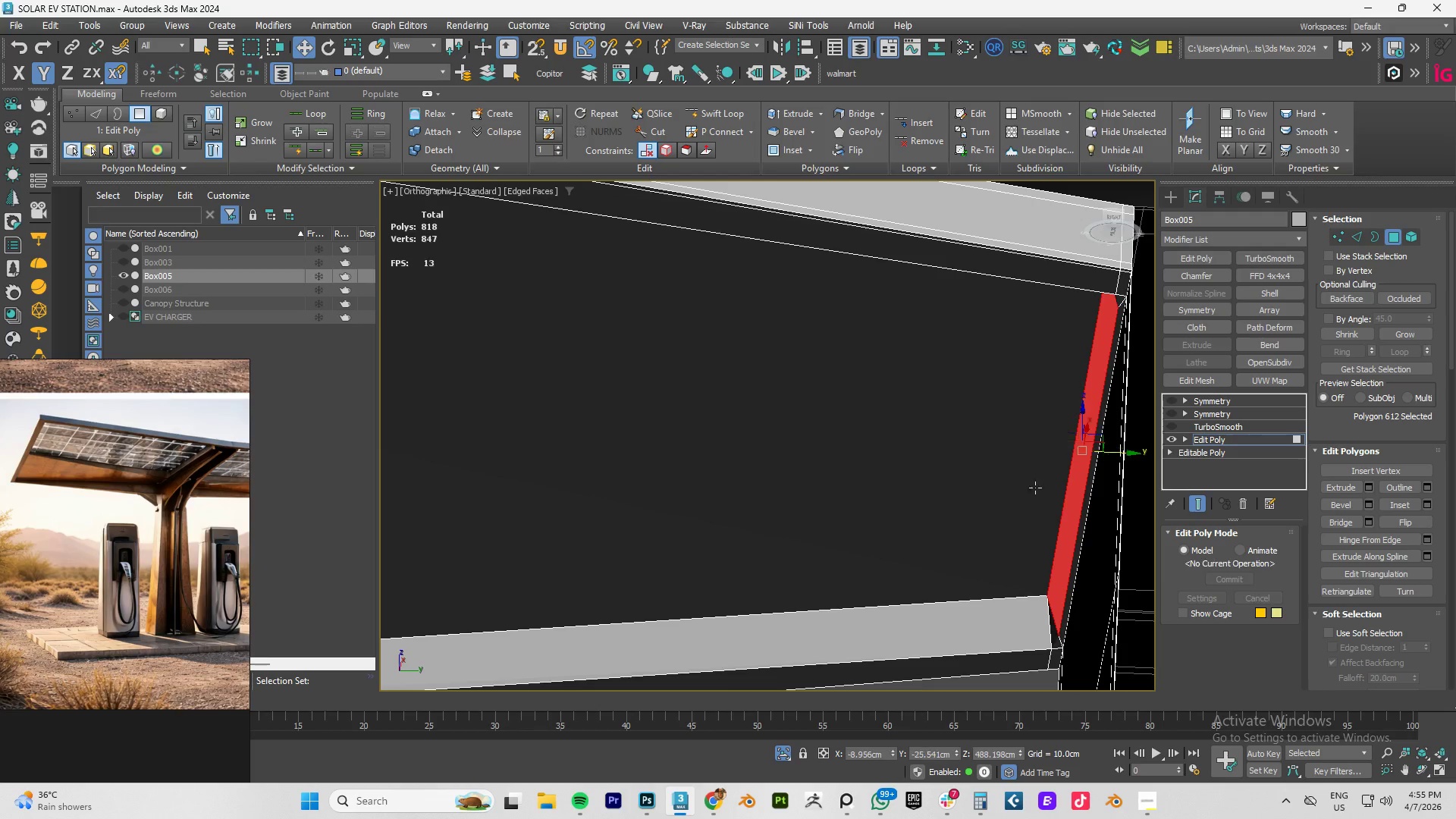 
hold_key(key=AltLeft, duration=1.47)
 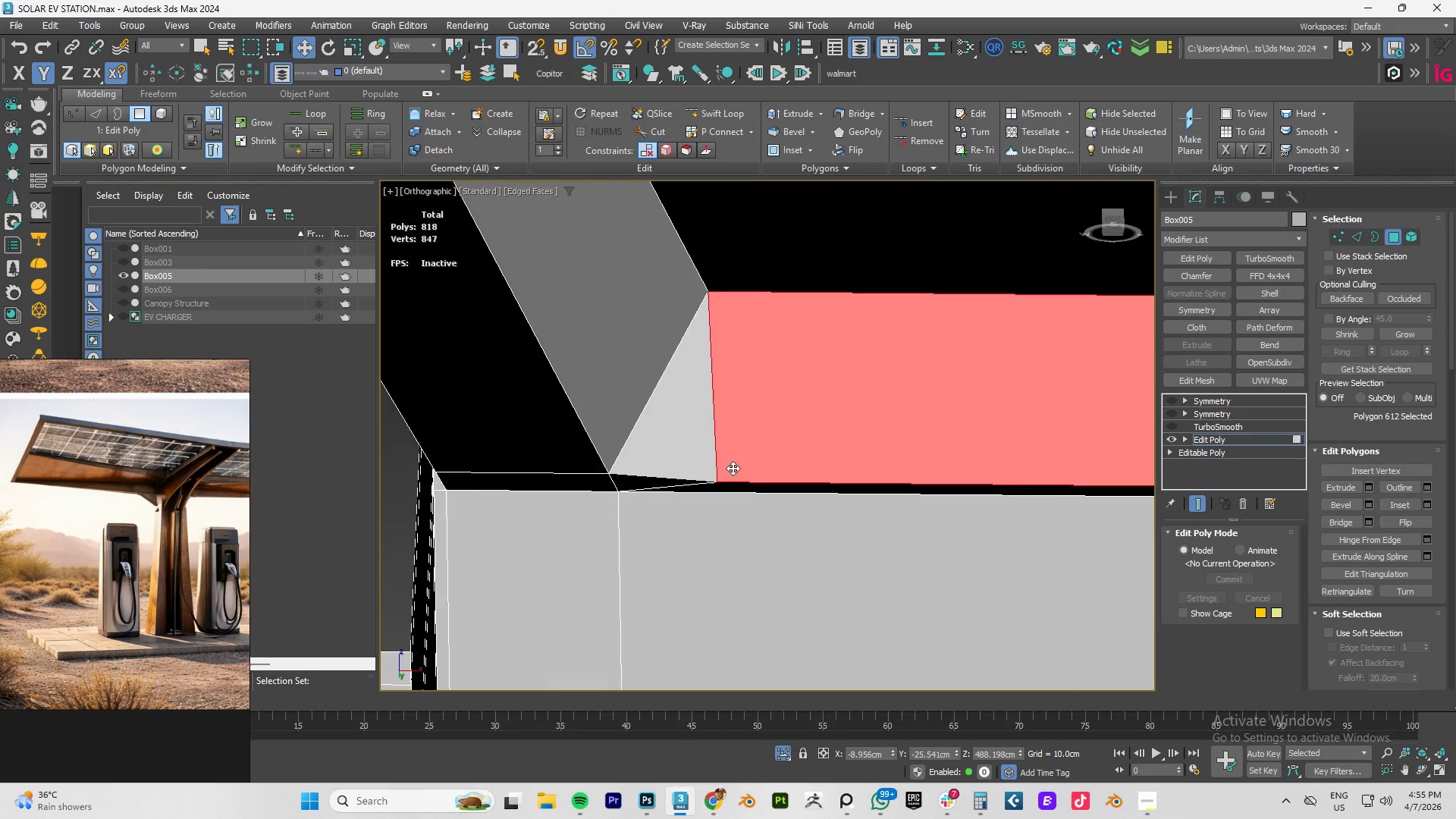 
hold_key(key=AltLeft, duration=8.12)
scroll: coordinate [733, 468], scroll_direction: up, amount: 4.0
 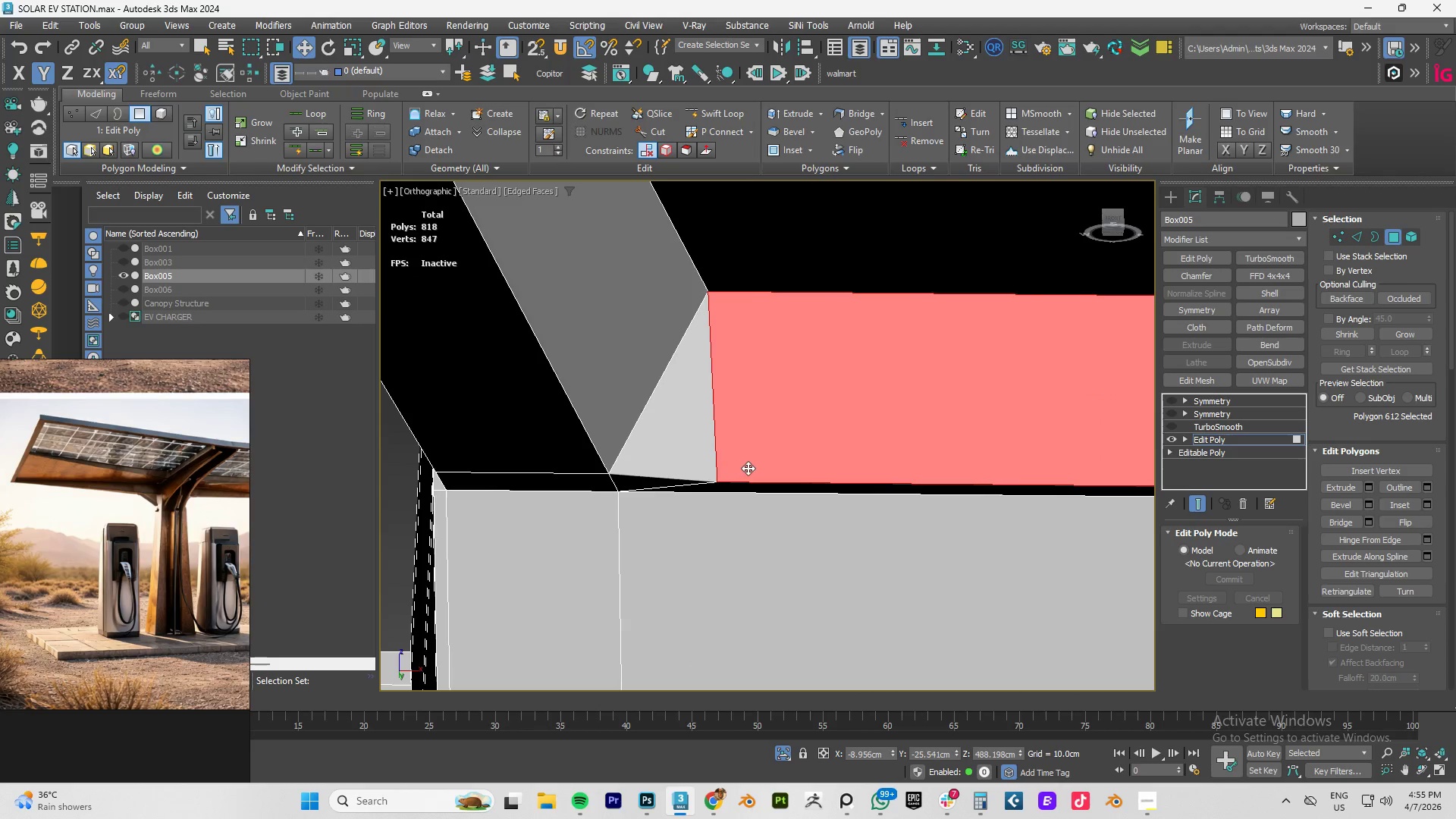 
key(Control+Z)
 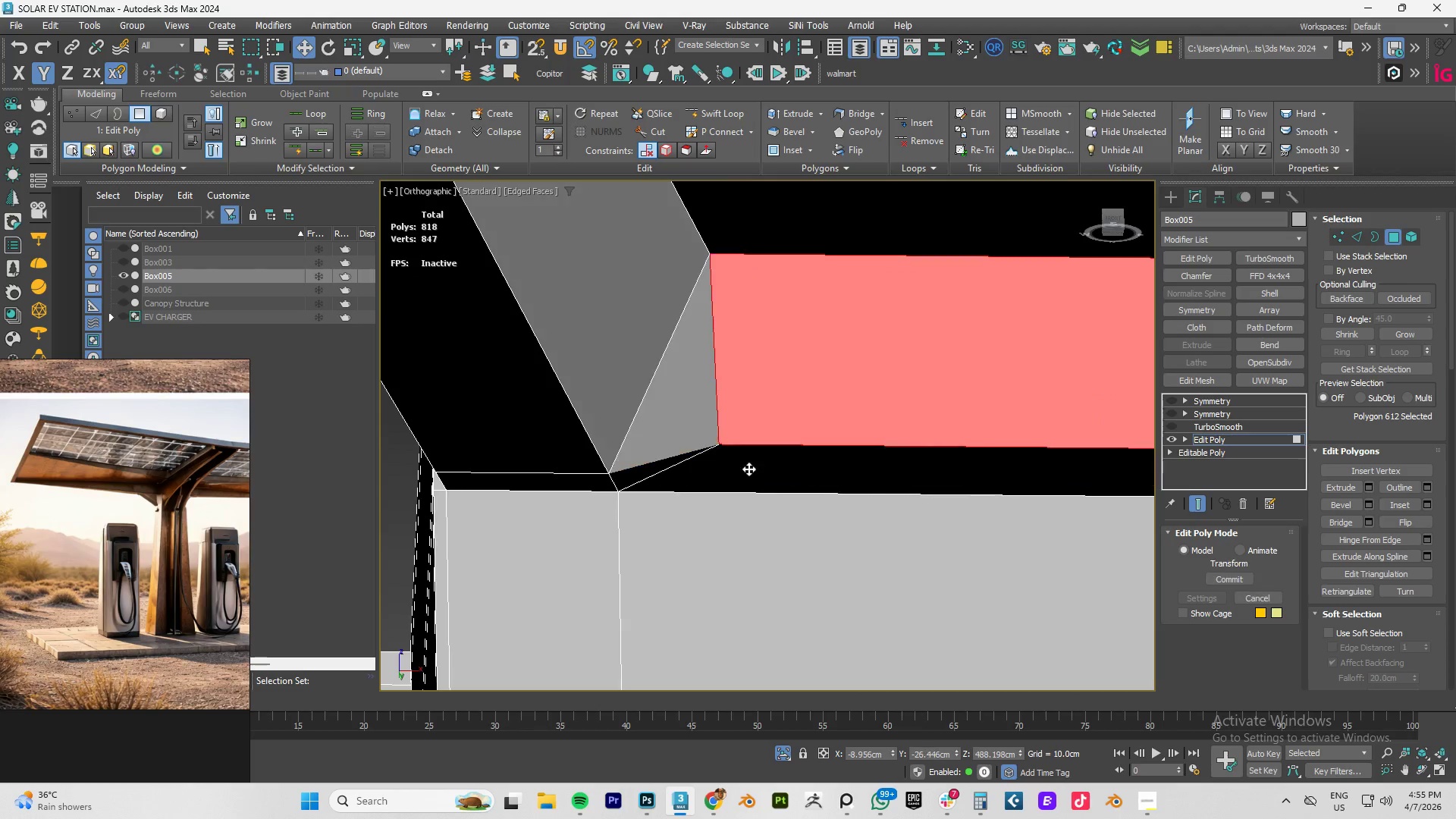 
key(Control+Z)
 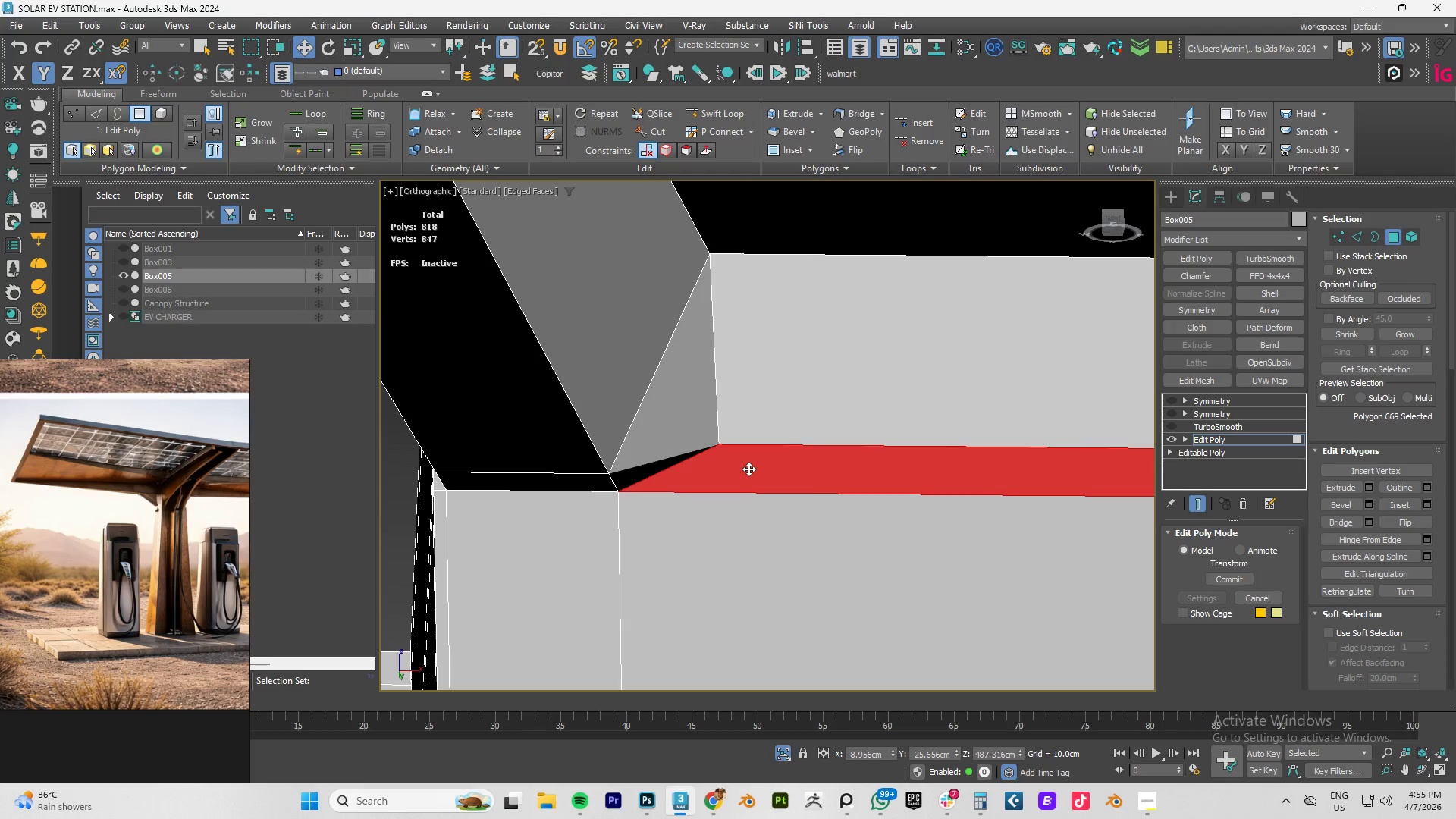 
key(Control+Z)
 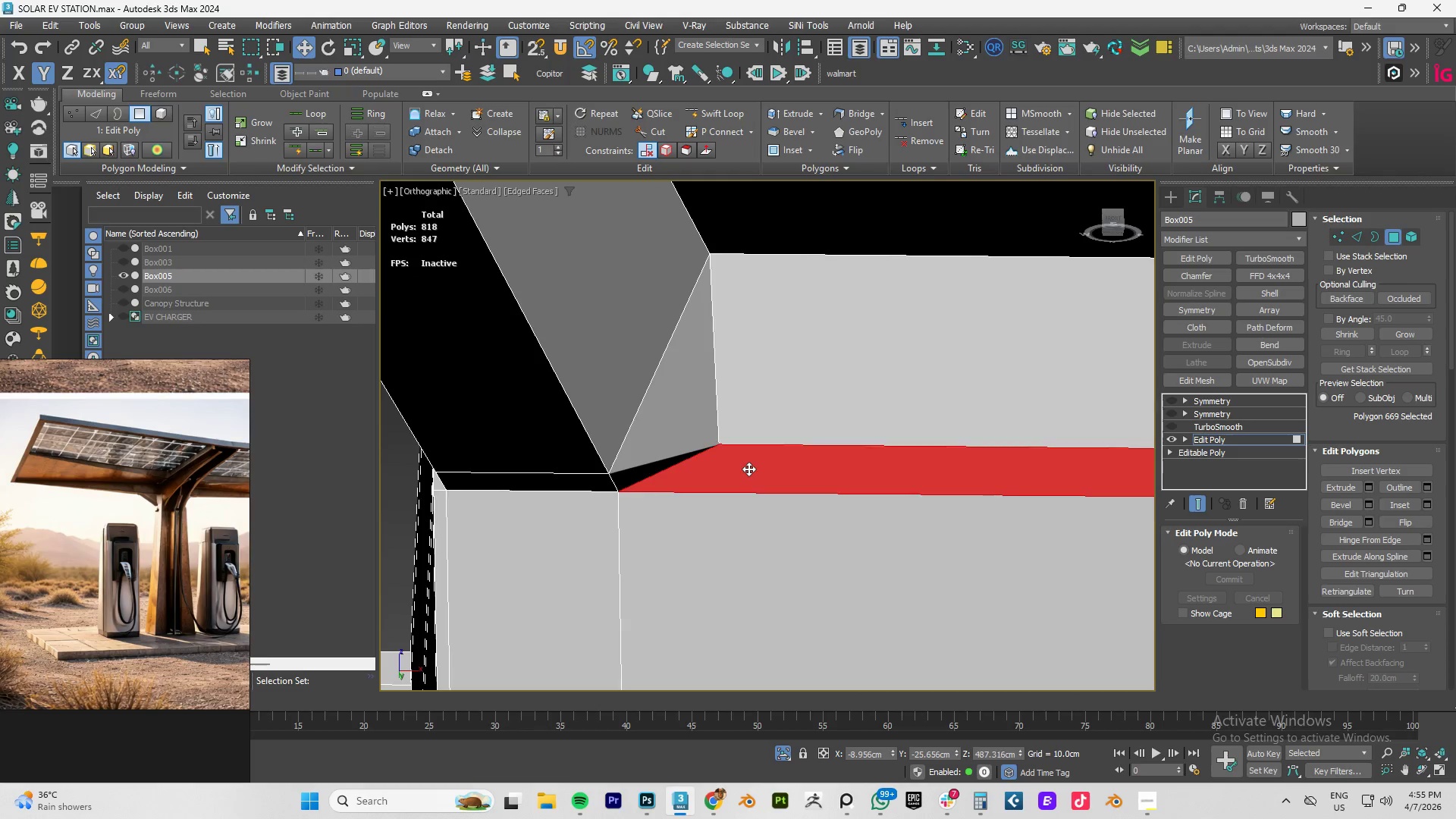 
key(Control+Z)
 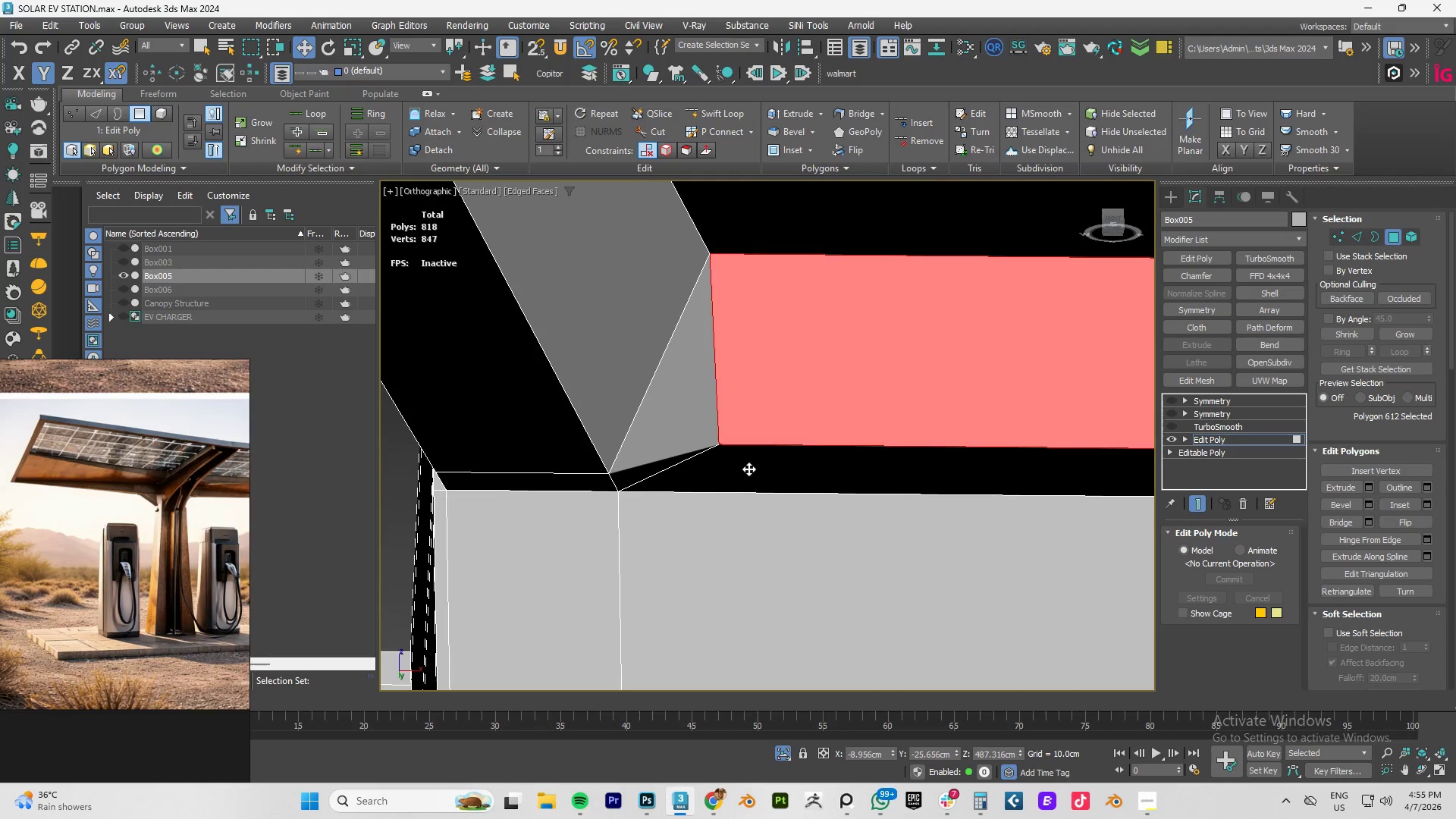 
key(Control+Z)
 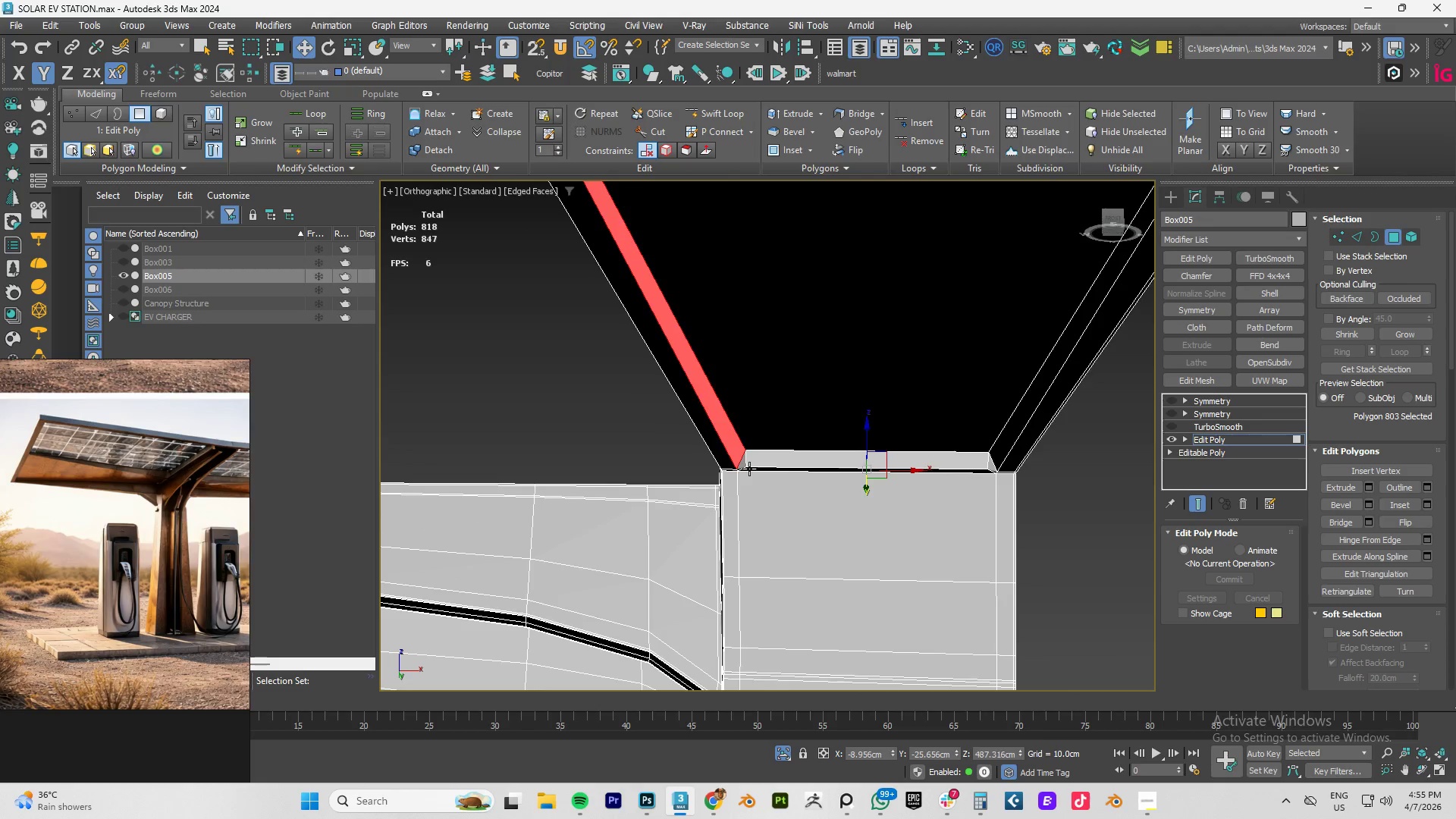 
key(Control+Z)
 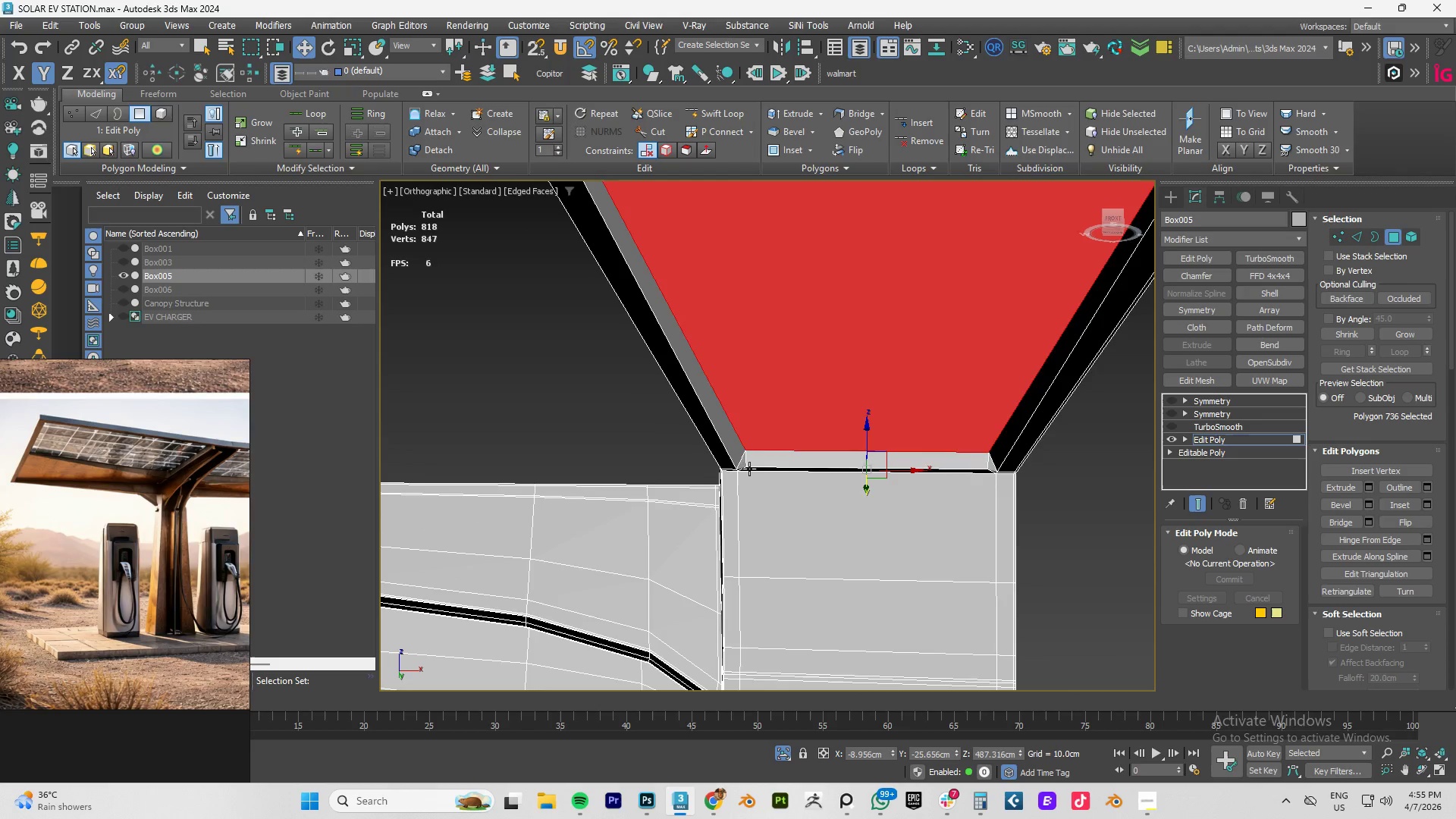 
scroll: coordinate [749, 469], scroll_direction: down, amount: 7.0
 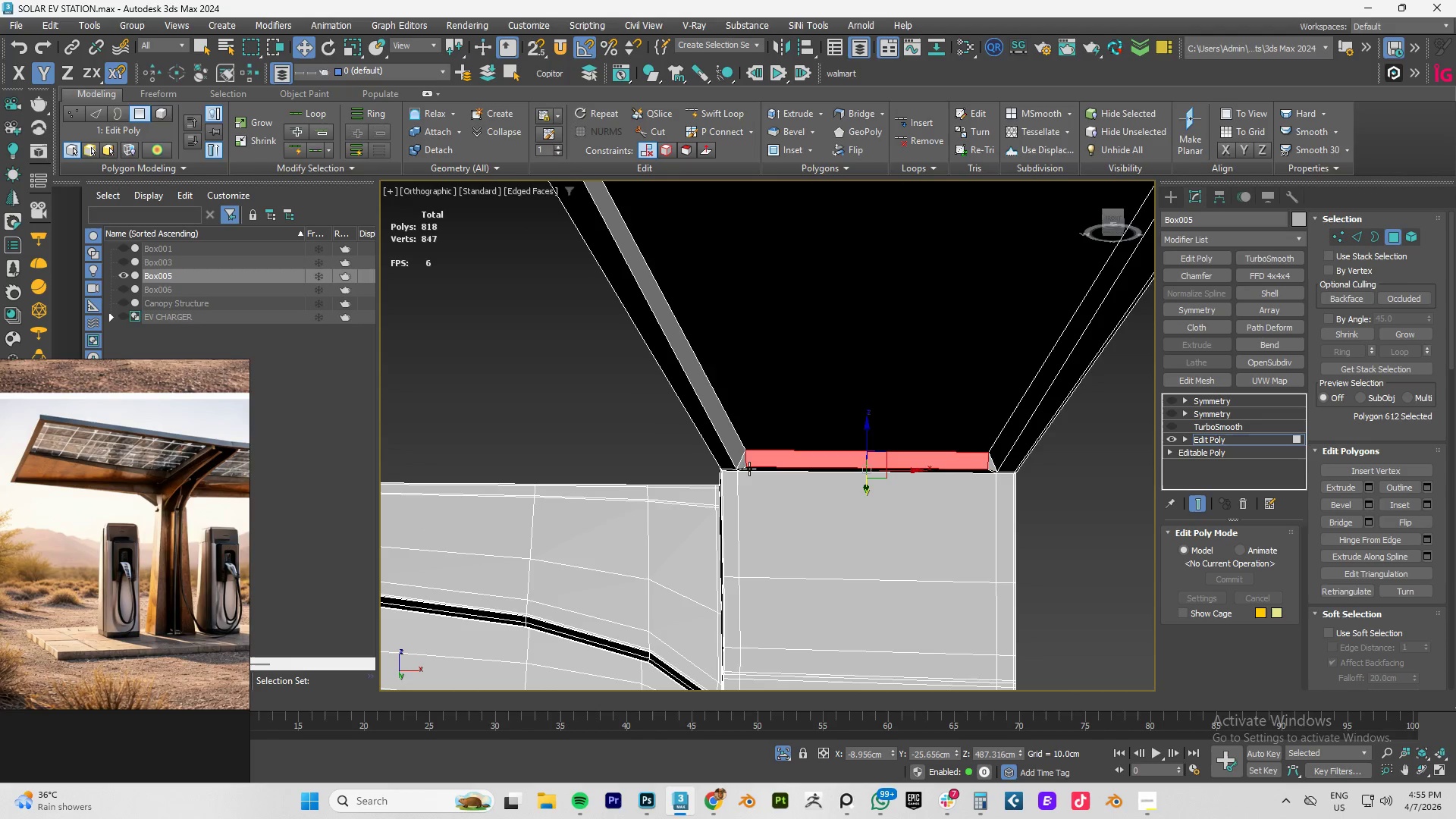 
key(Control+Z)
 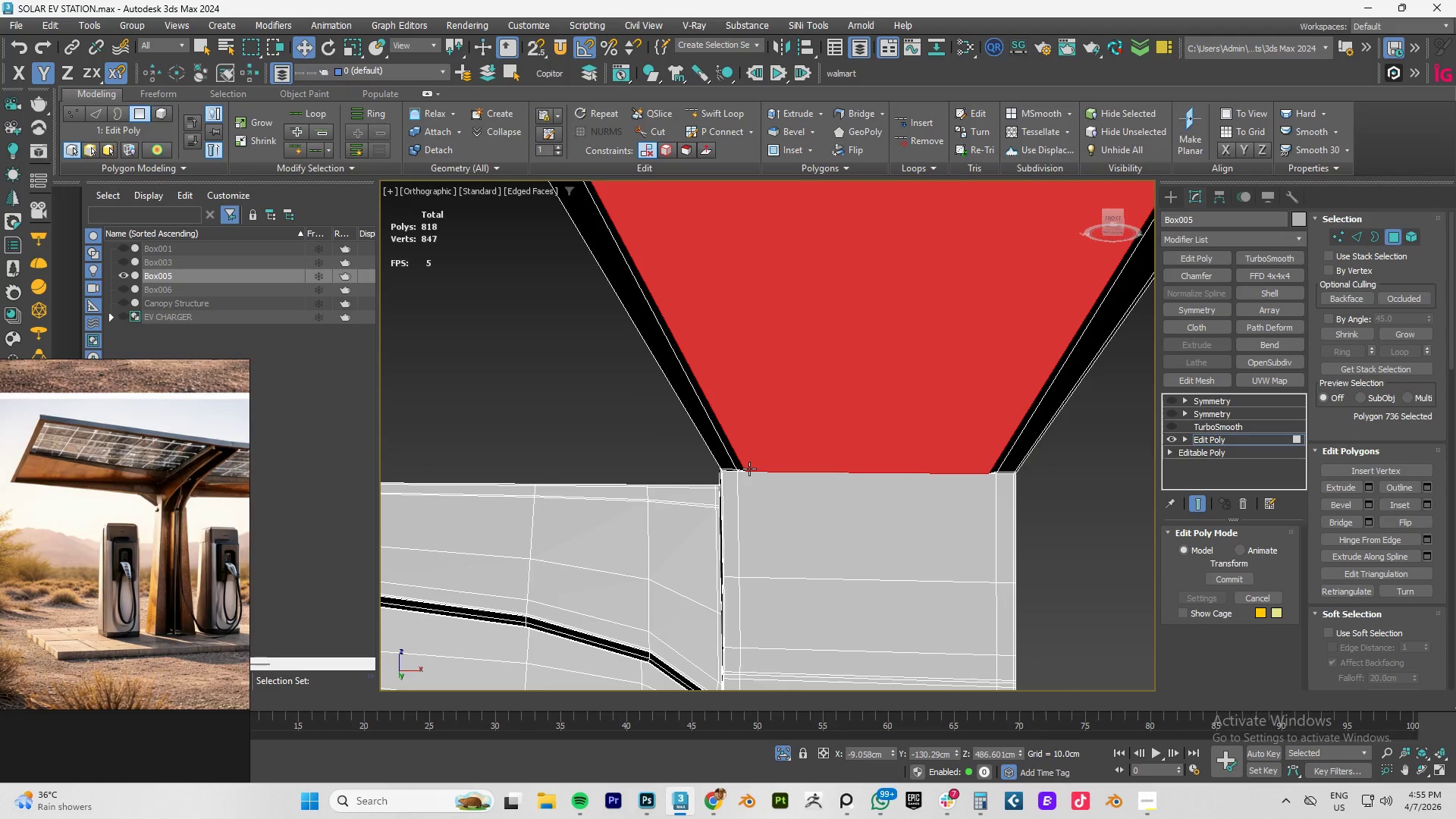 
key(Control+Z)
 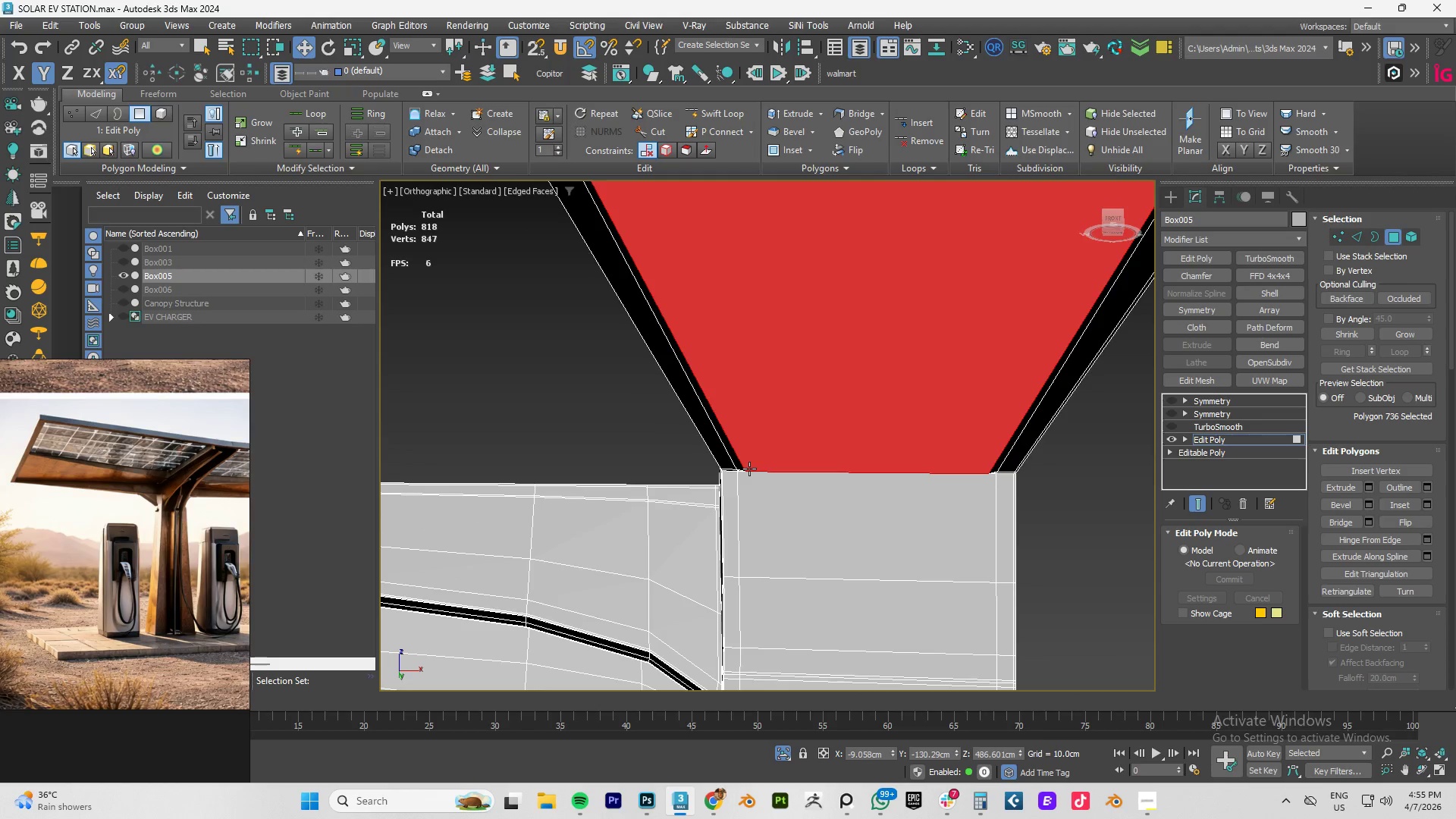 
key(Control+Z)
 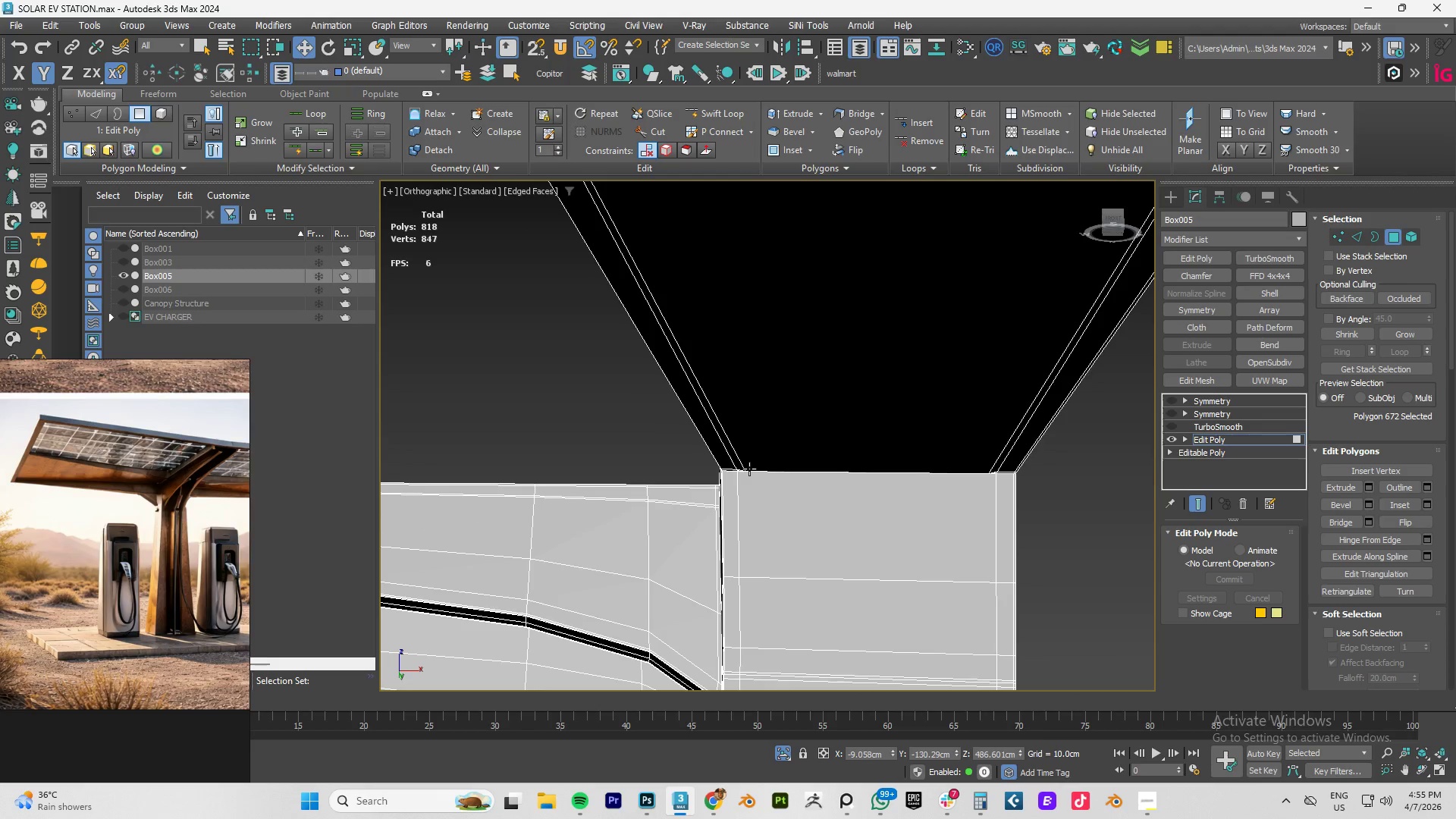 
key(Control+Z)
 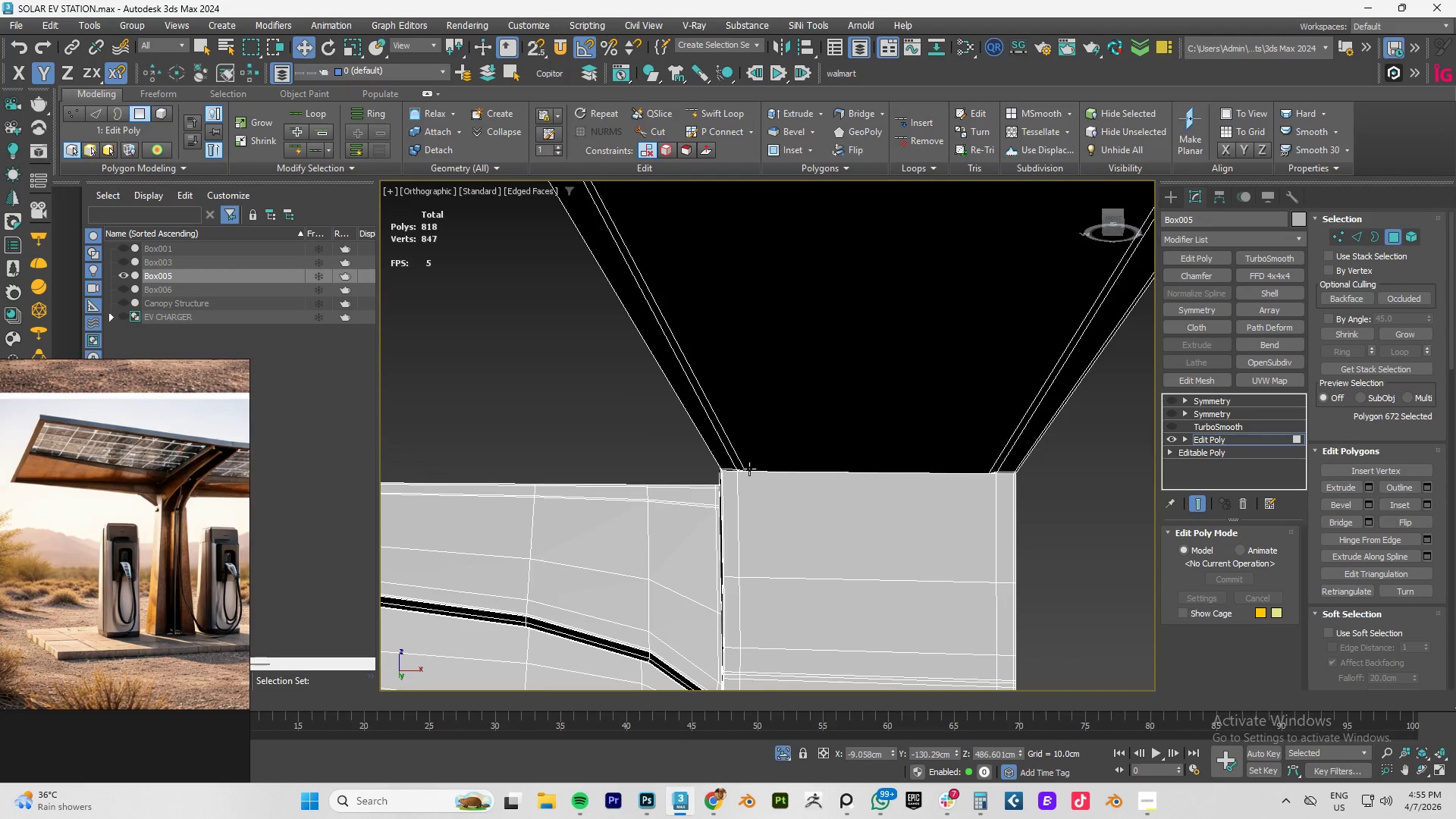 
key(Control+Z)
 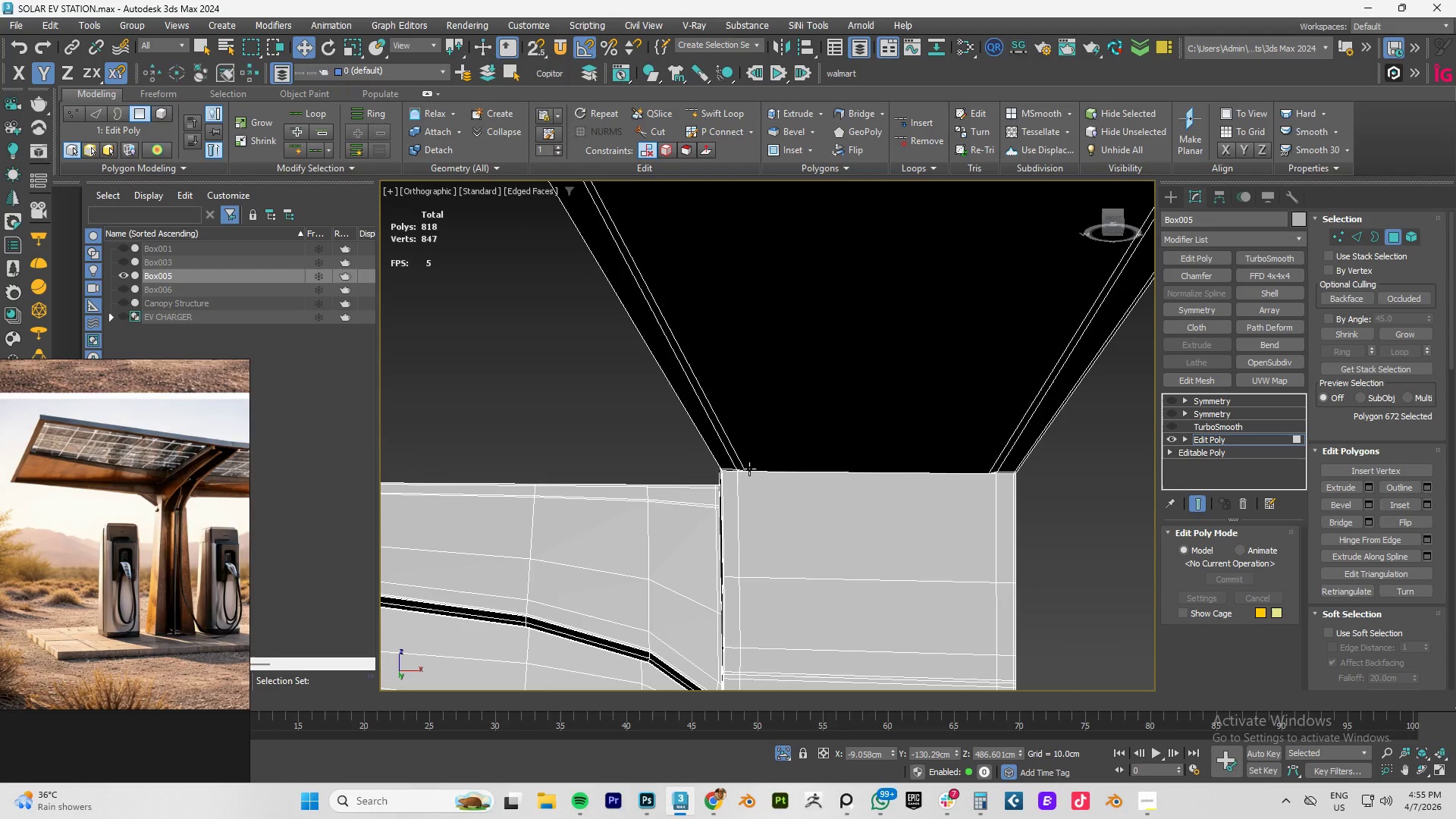 
key(Control+Z)
 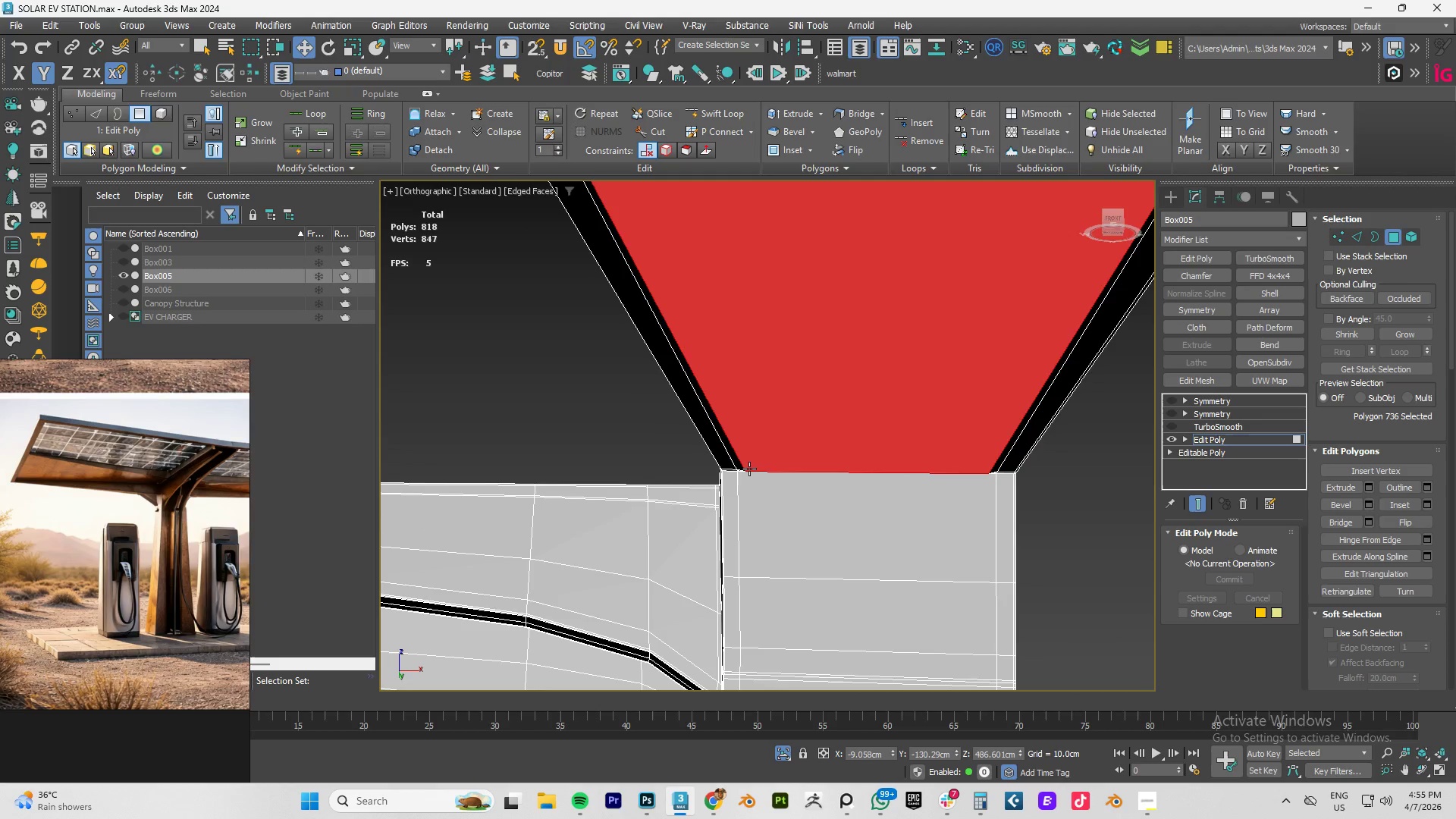 
key(Control+Z)
 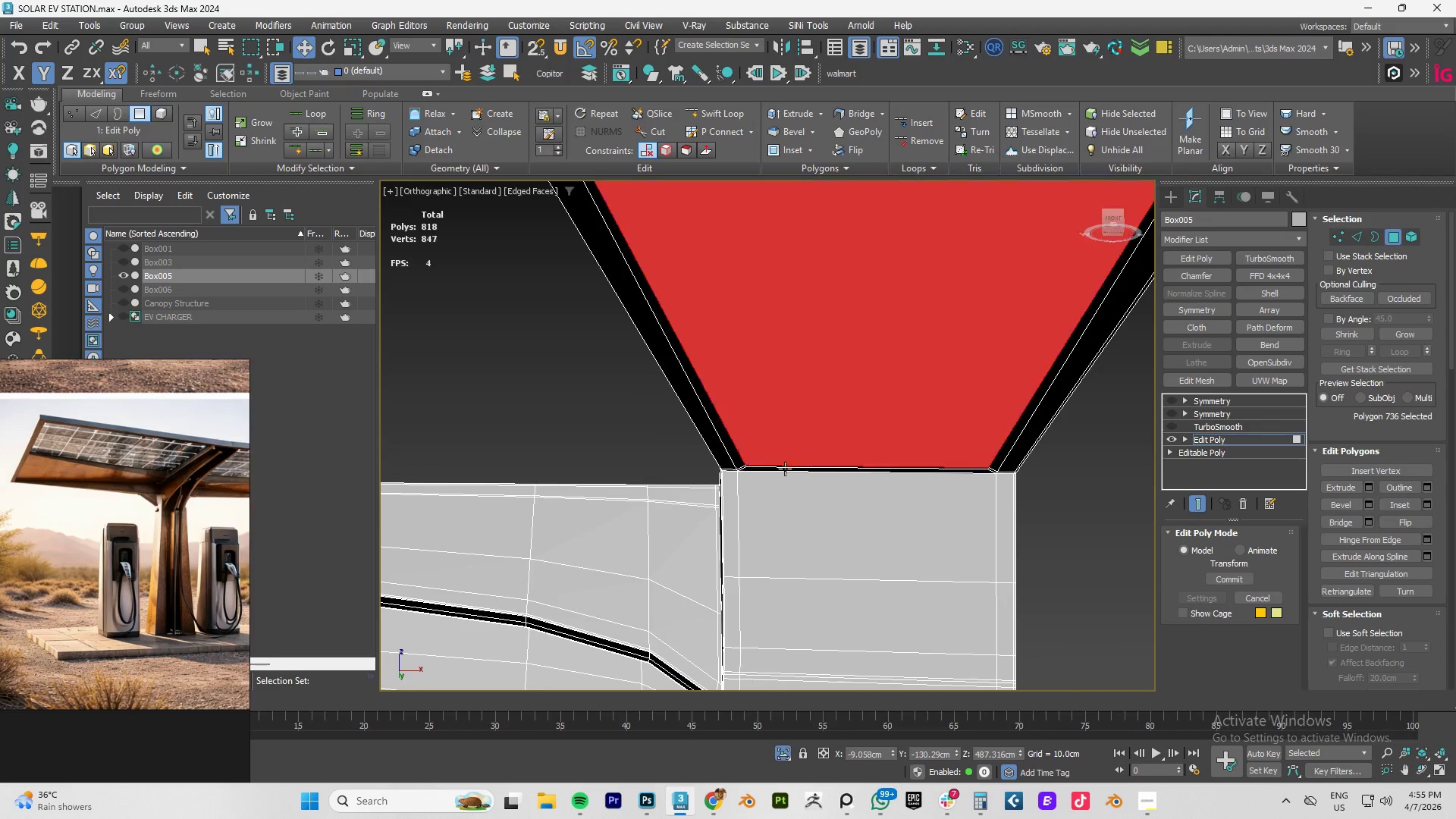 
scroll: coordinate [835, 465], scroll_direction: down, amount: 2.0
 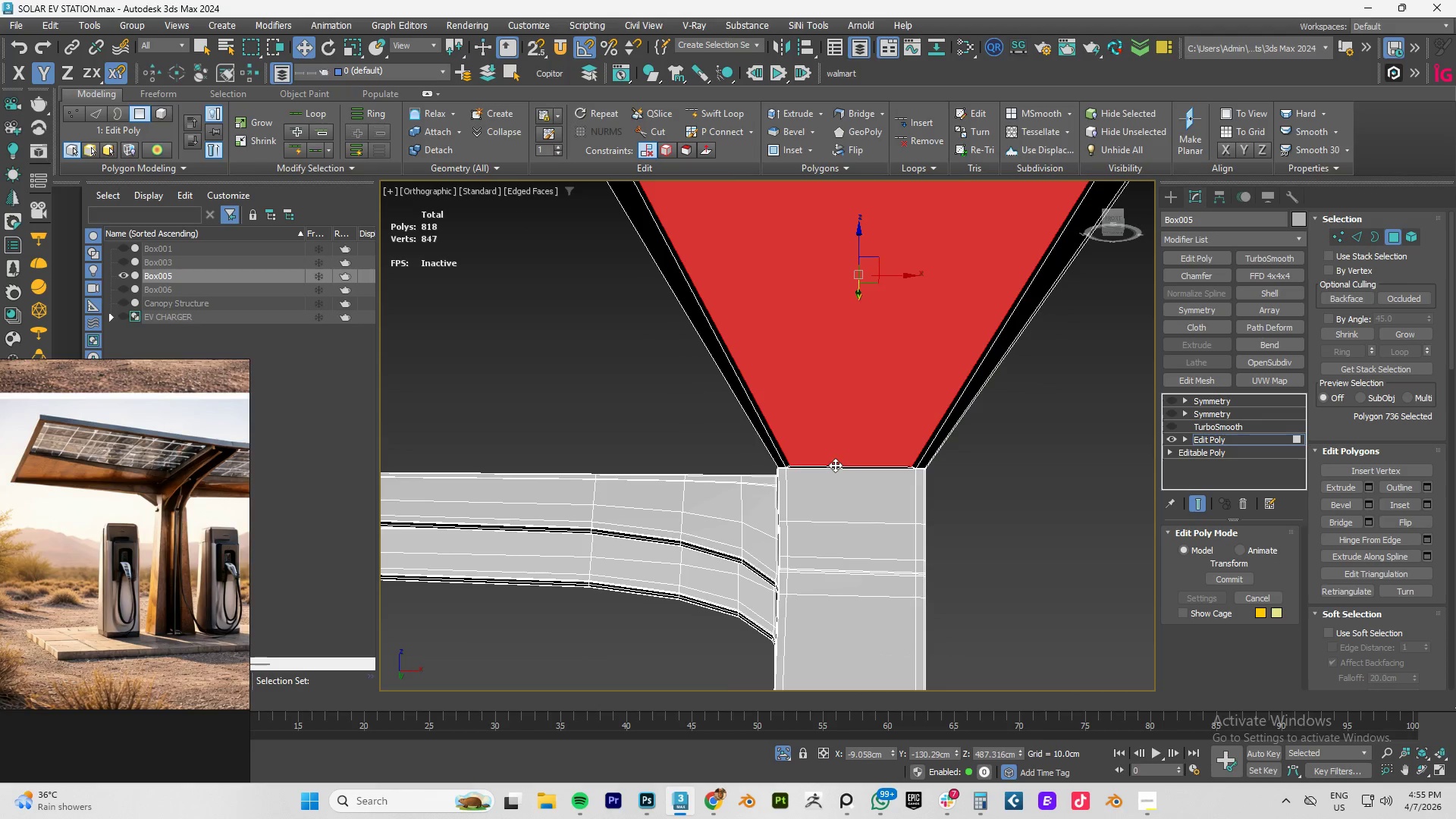 
key(Control+Z)
 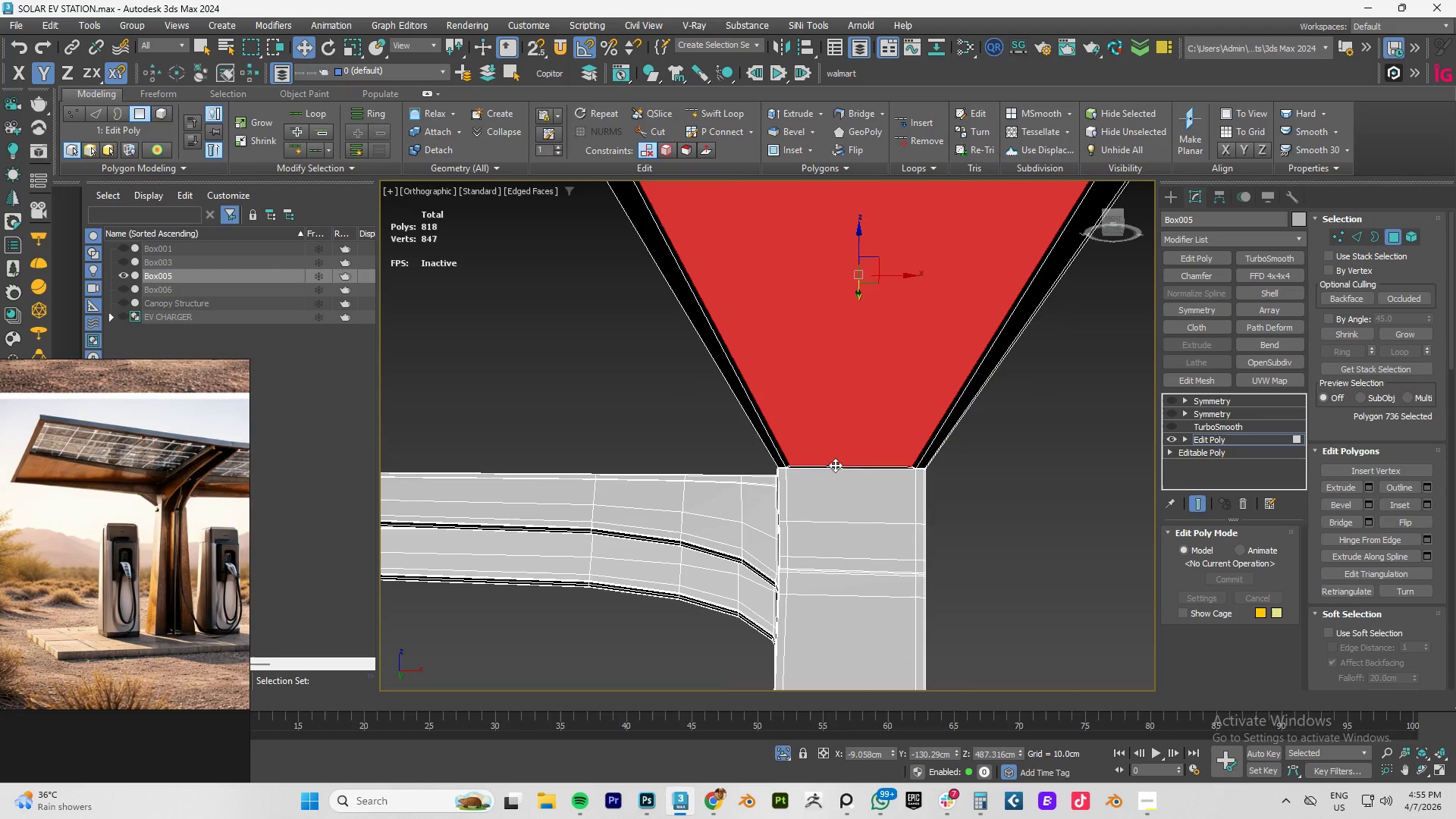 
key(Control+Z)
 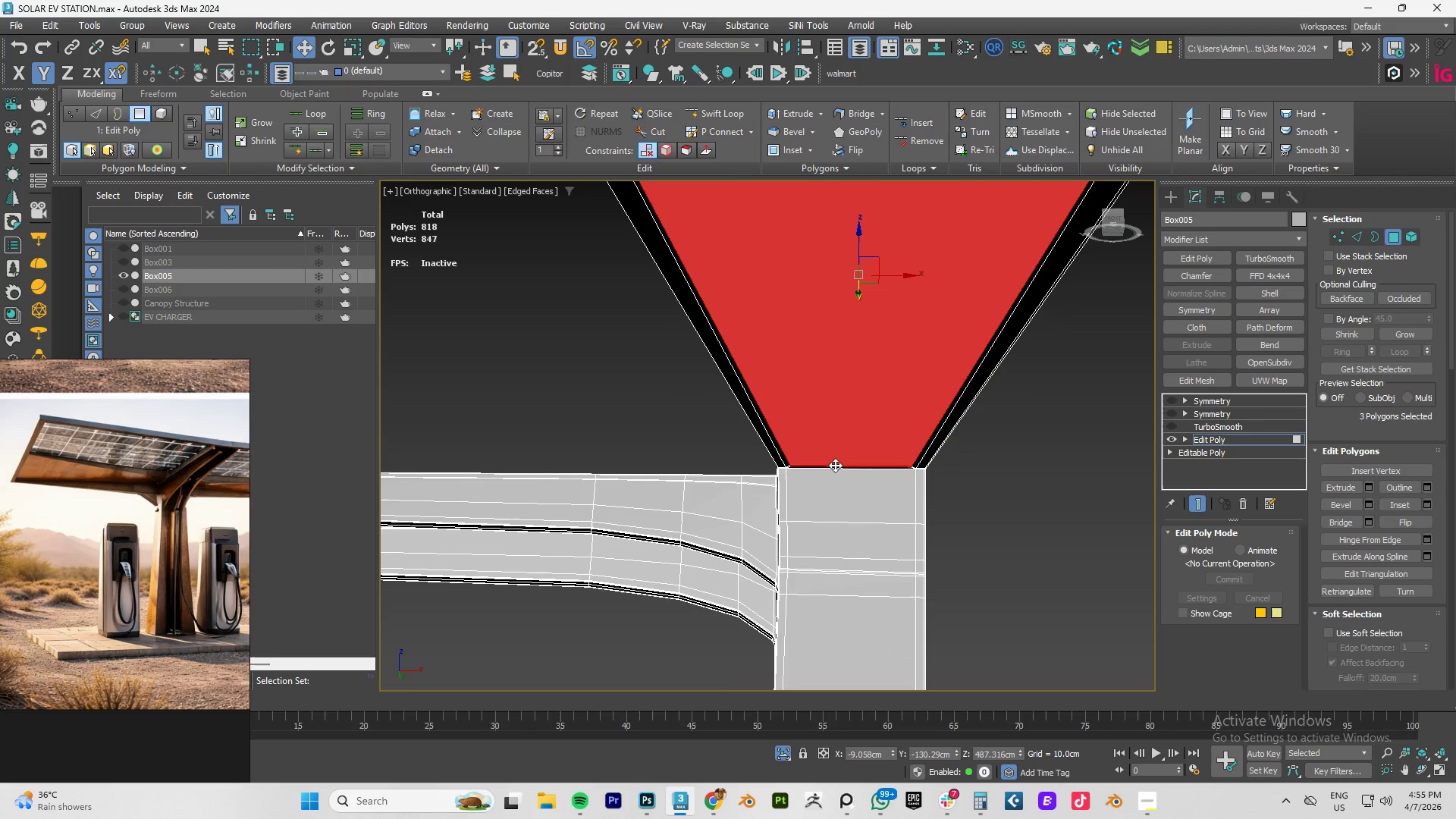 
hold_key(key=AltLeft, duration=0.64)
 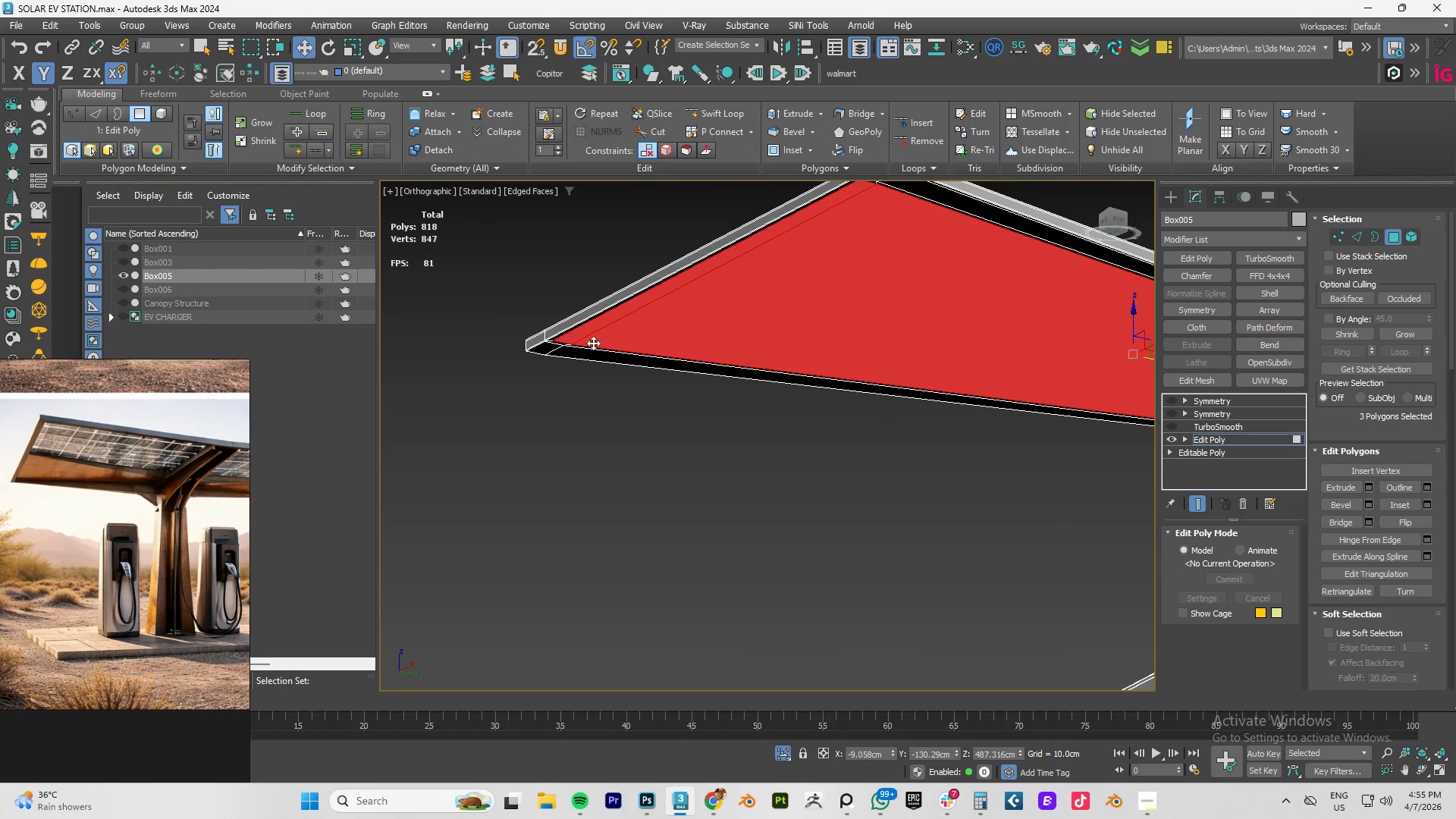 
key(Control+Z)
 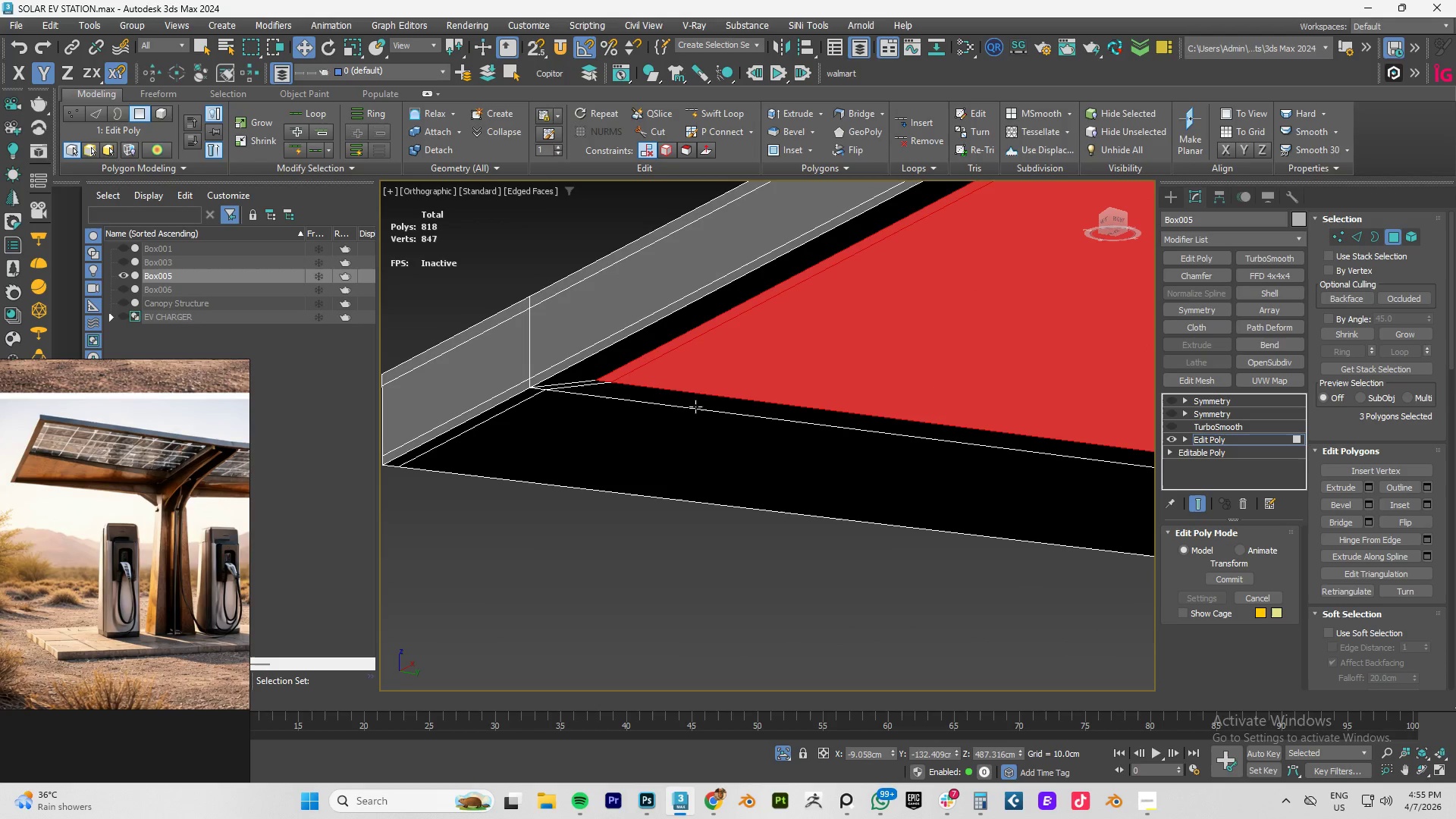 
scroll: coordinate [641, 385], scroll_direction: up, amount: 9.0
 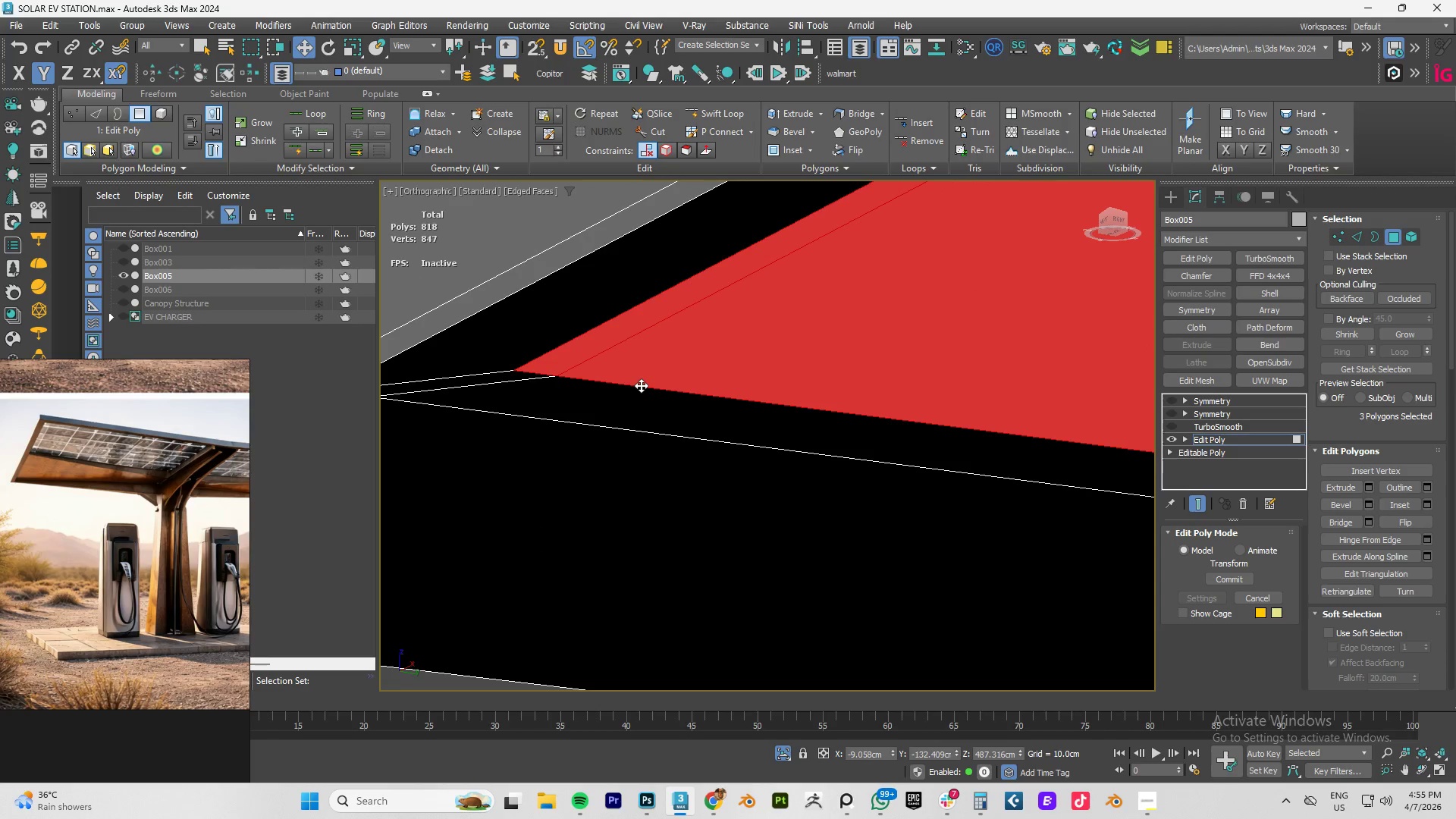 
key(Control+Z)
 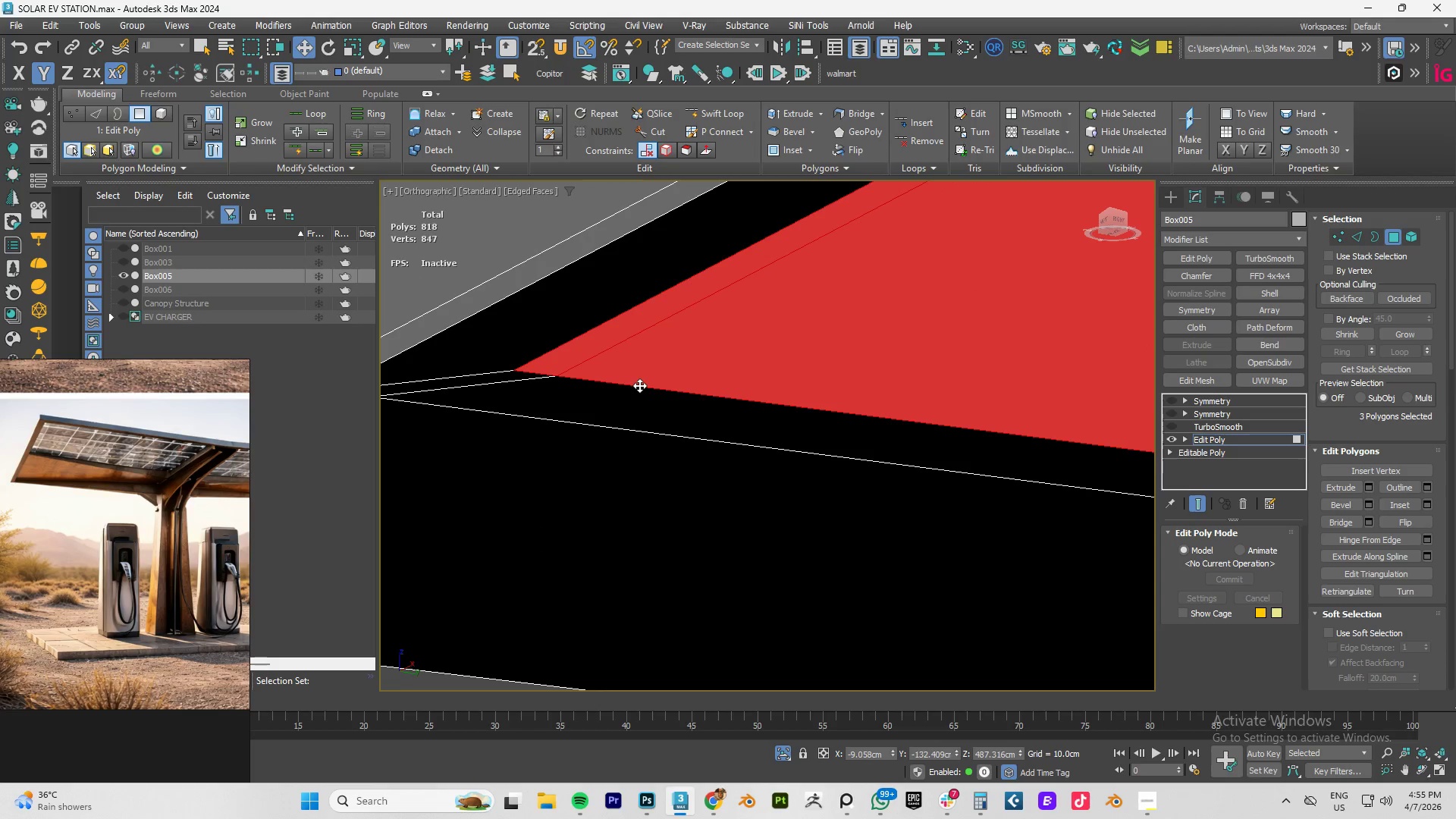 
key(Alt+AltLeft)
 